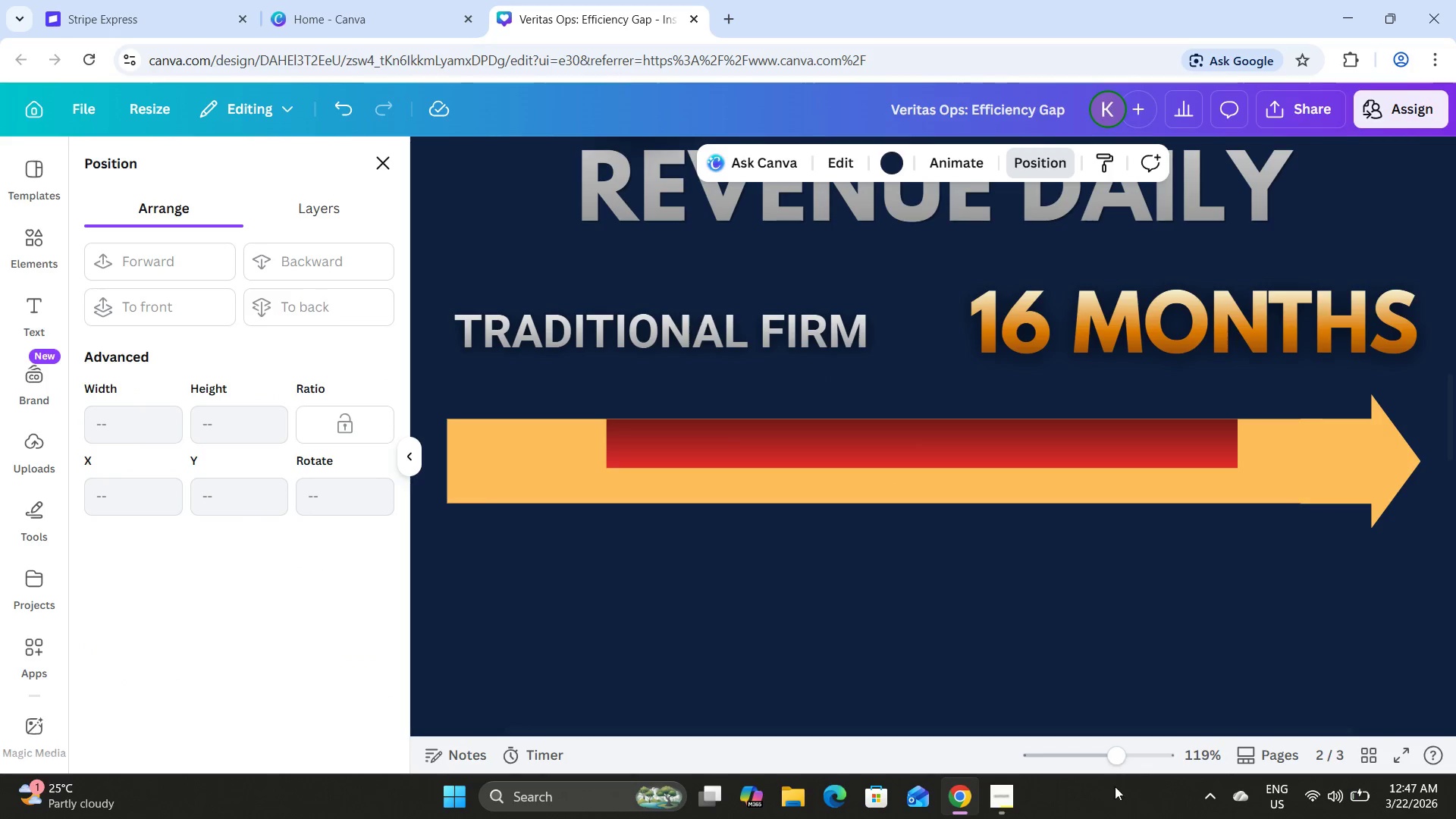 
left_click_drag(start_coordinate=[1111, 751], to_coordinate=[1139, 751])
 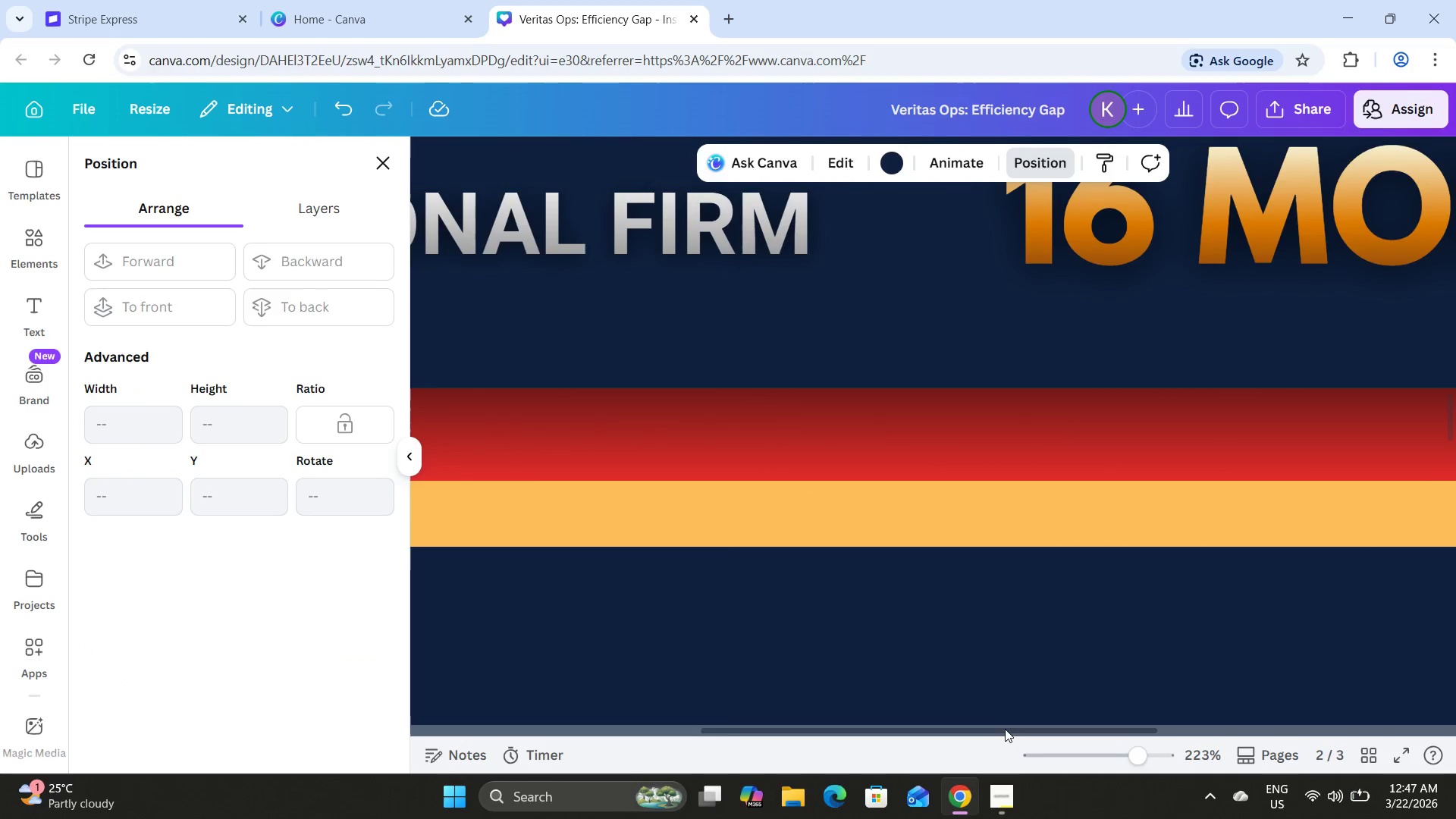 
left_click_drag(start_coordinate=[1005, 728], to_coordinate=[1338, 707])
 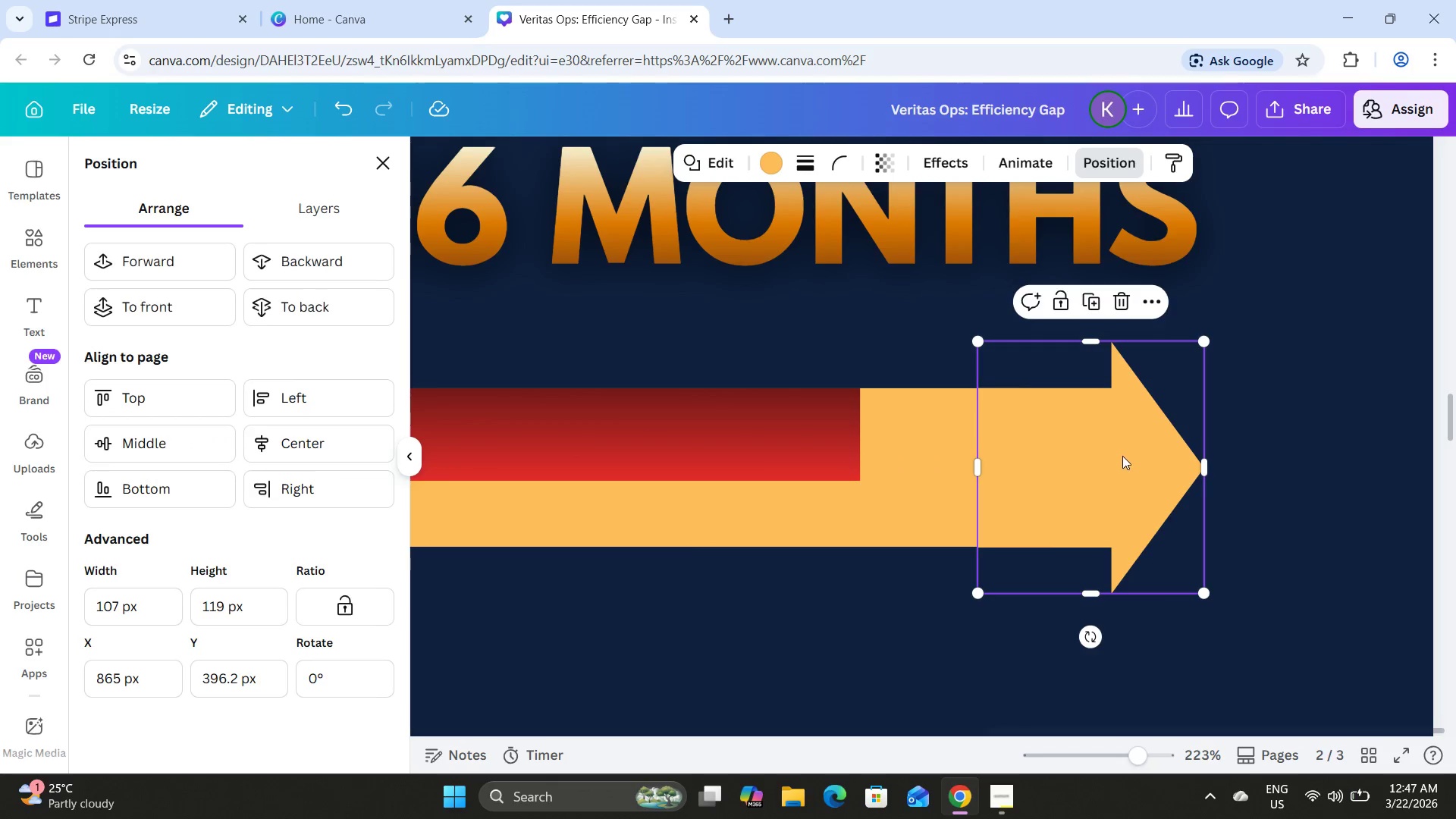 
left_click_drag(start_coordinate=[1161, 461], to_coordinate=[1175, 462])
 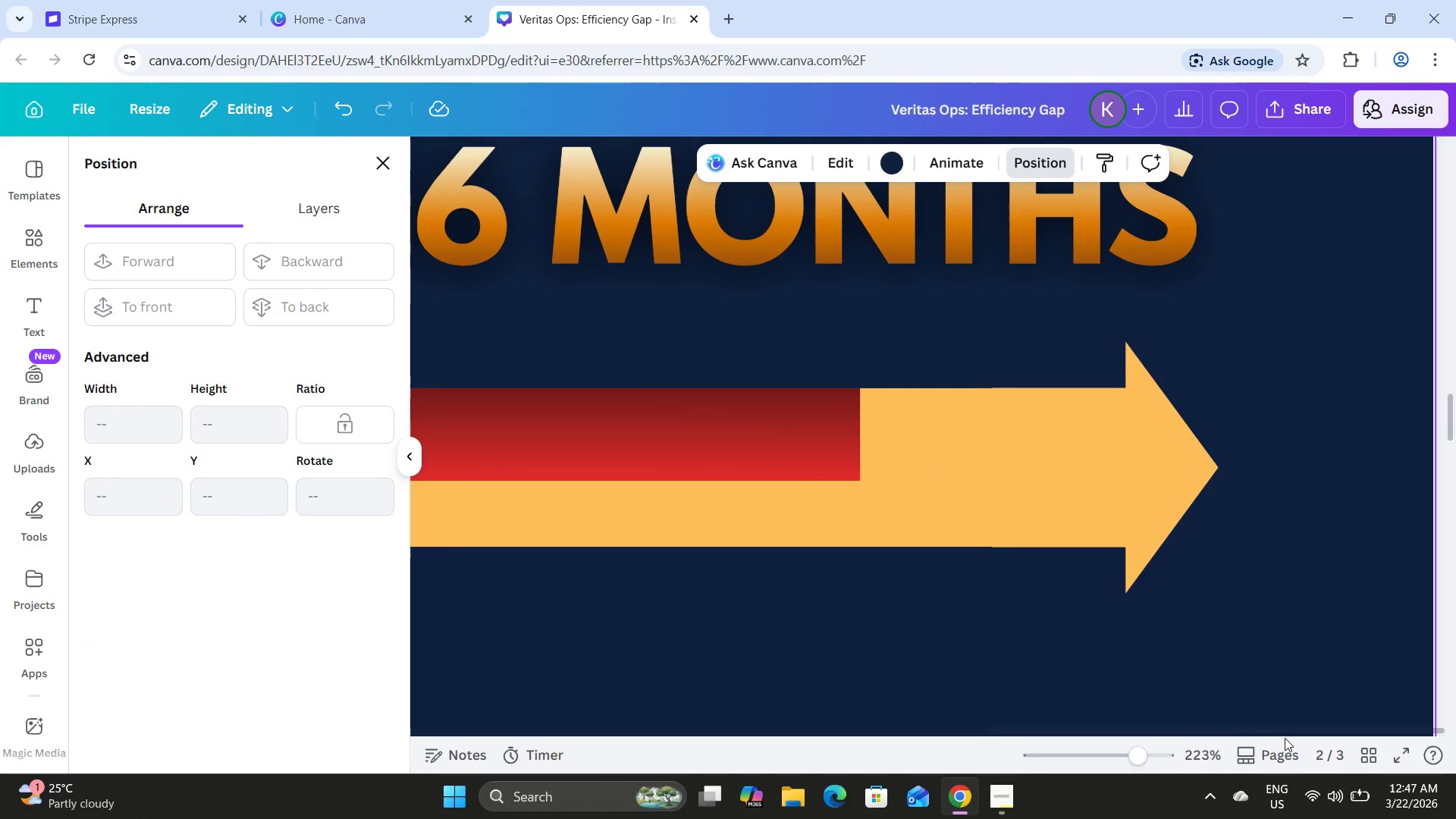 
left_click_drag(start_coordinate=[1125, 744], to_coordinate=[1181, 748])
 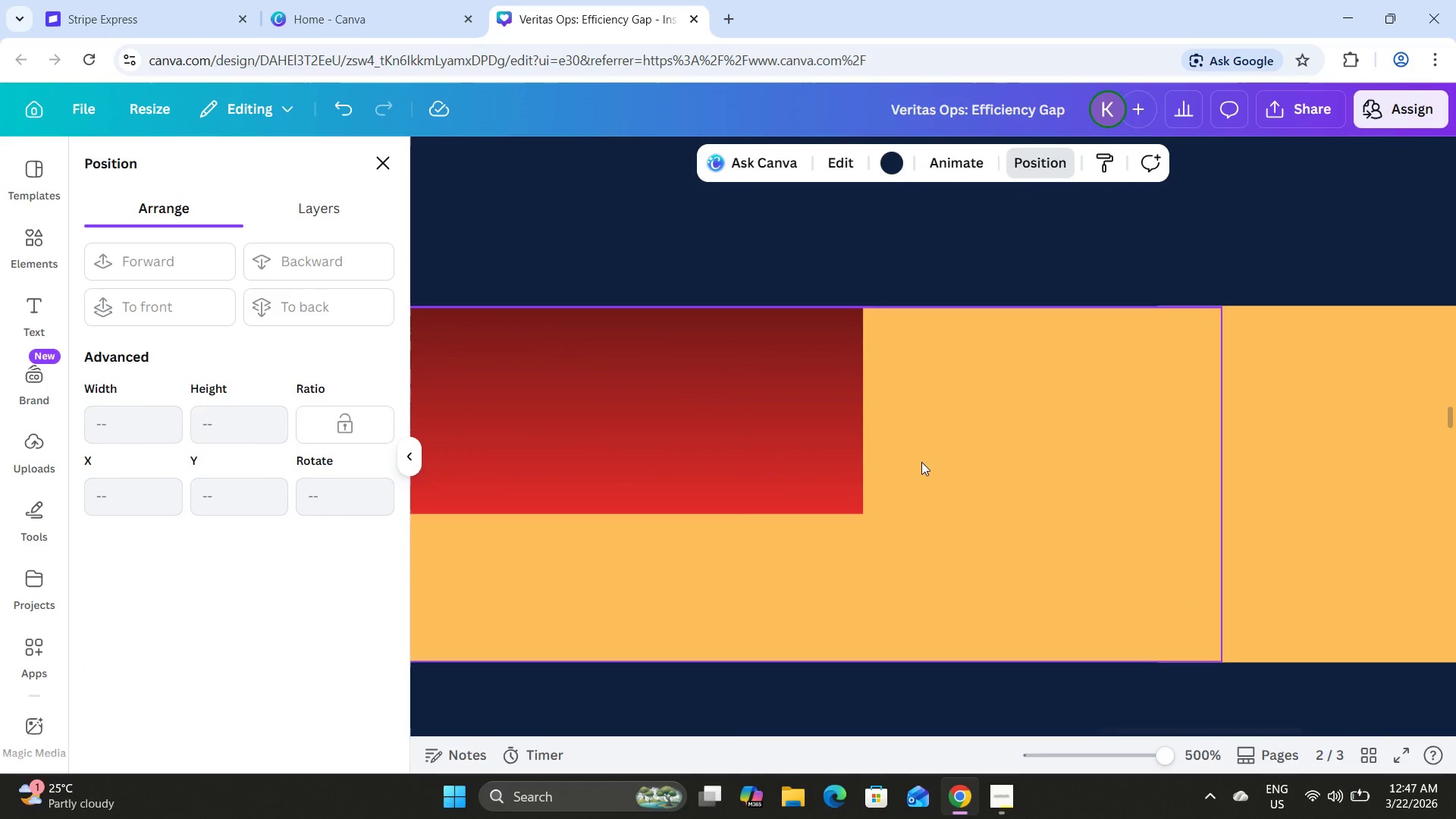 
left_click([908, 462])
 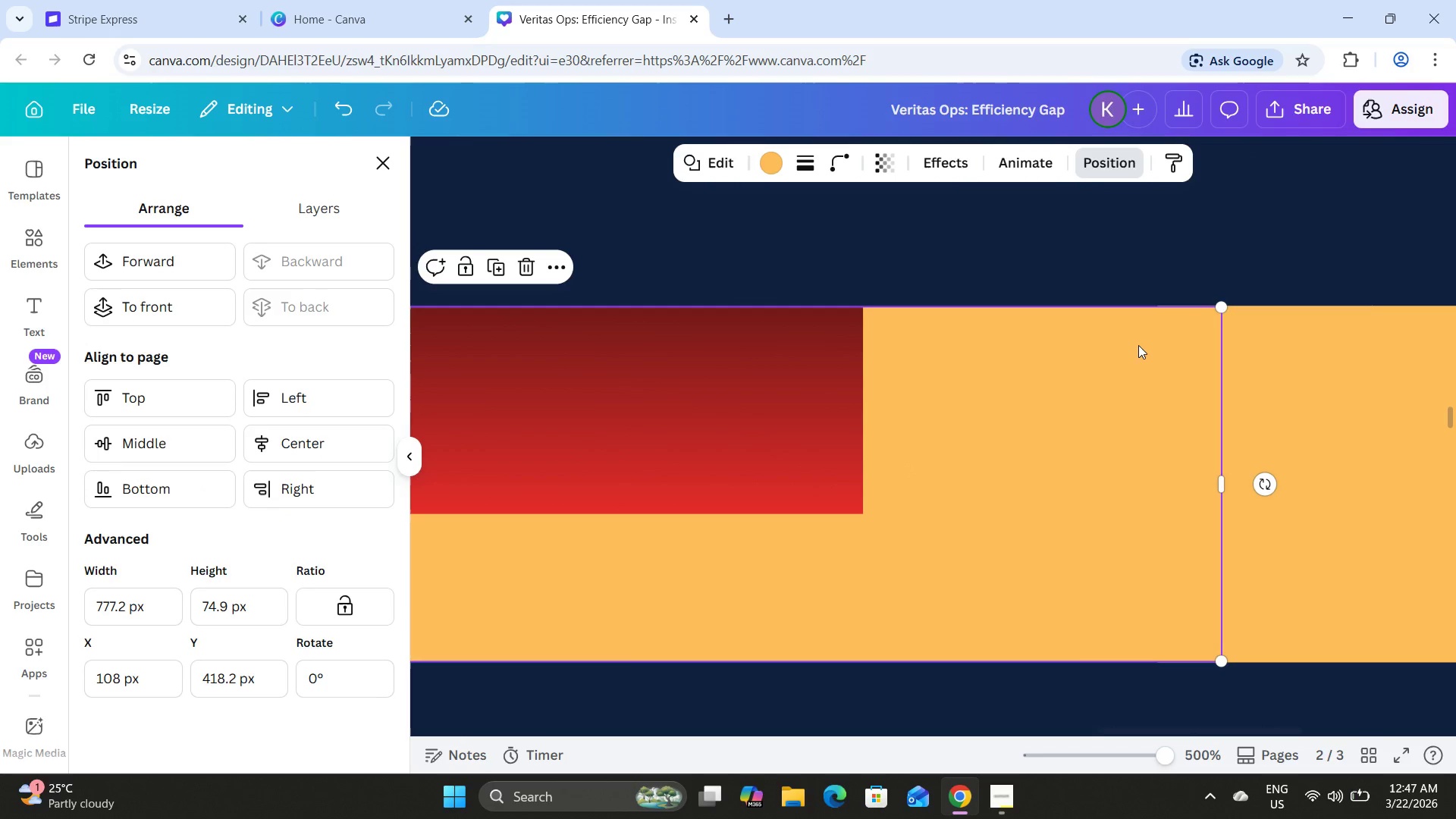 
left_click_drag(start_coordinate=[1102, 388], to_coordinate=[1103, 384])
 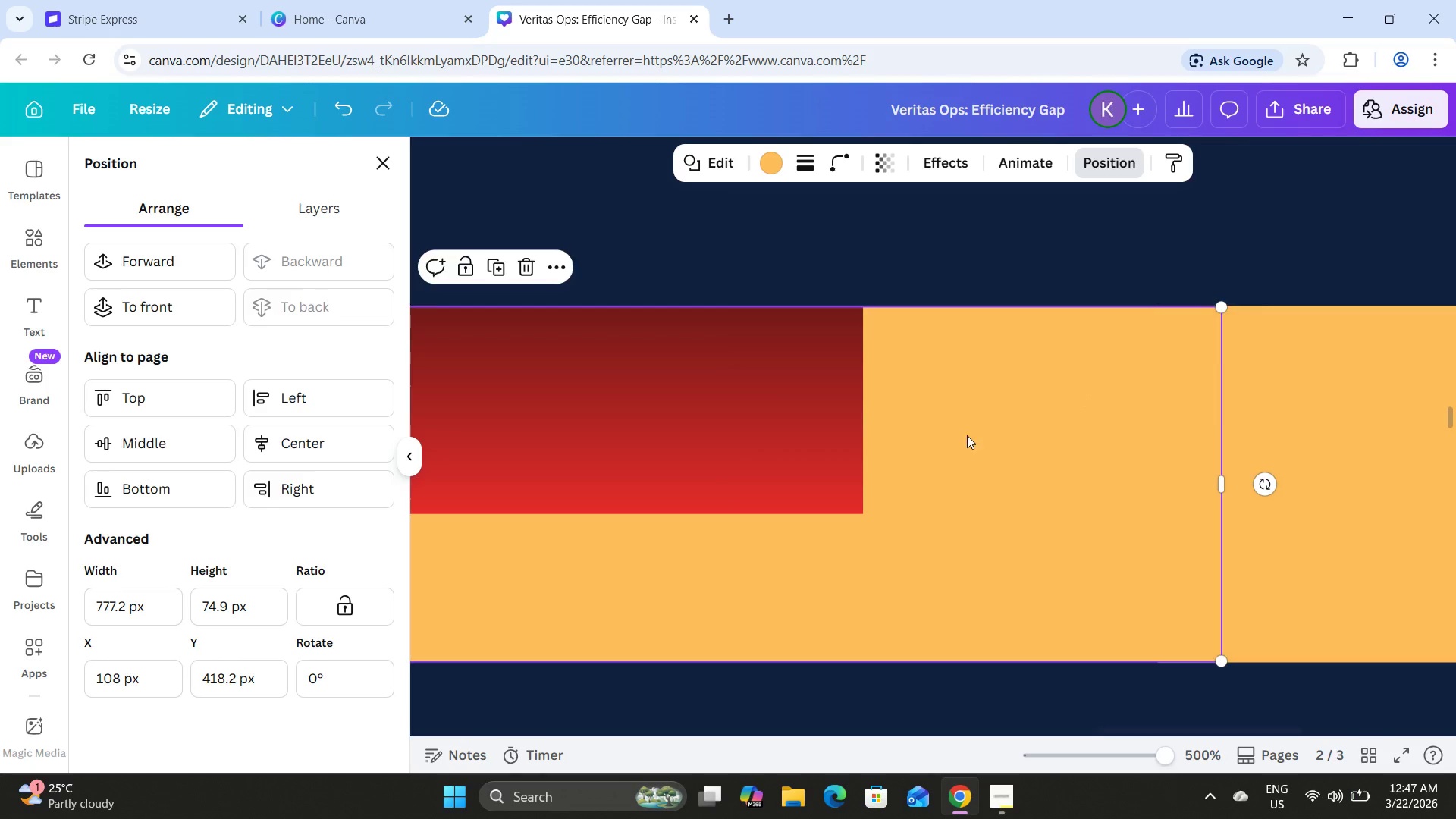 
scroll: coordinate [967, 435], scroll_direction: down, amount: 1.0
 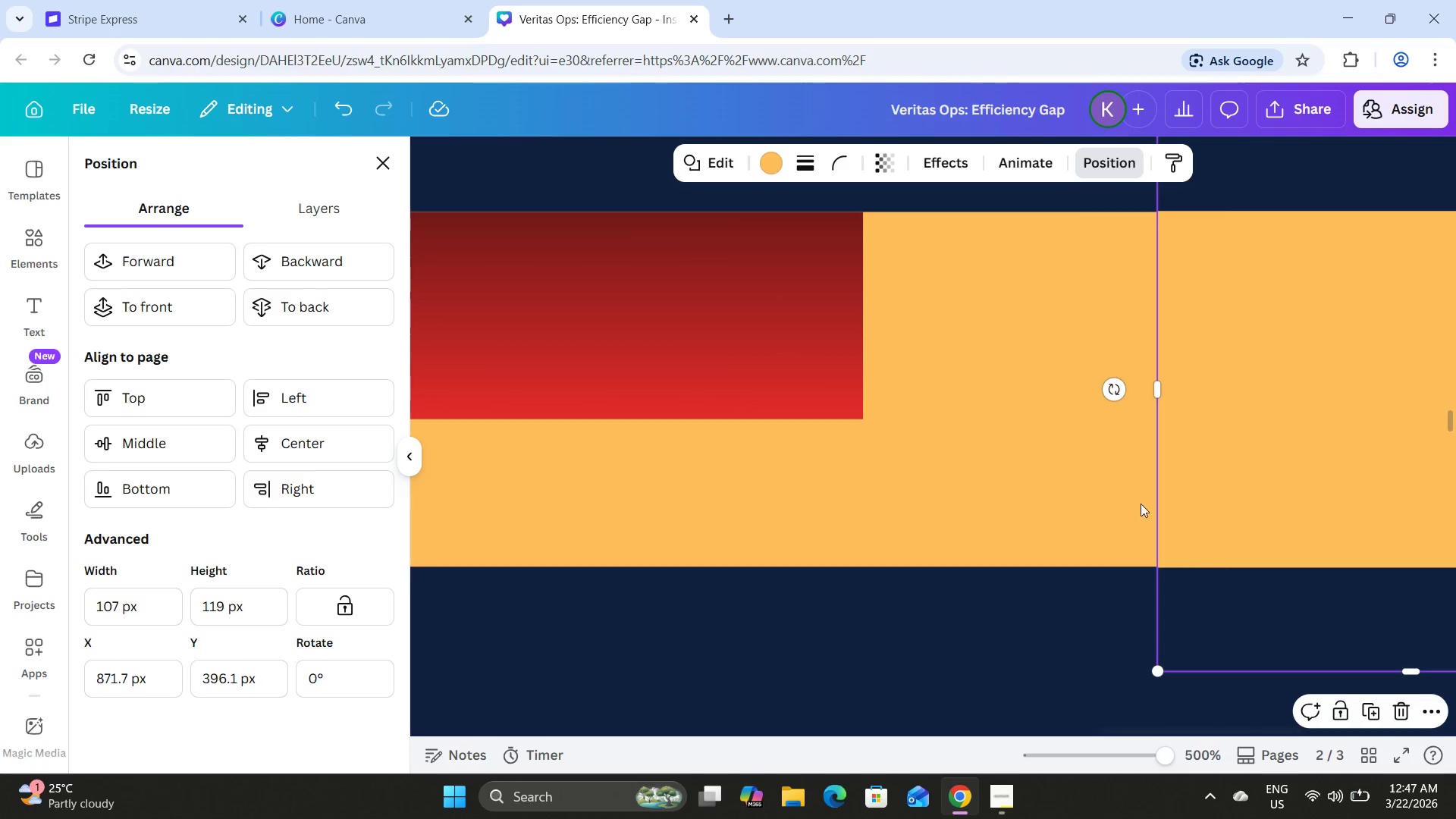 
scroll: coordinate [918, 538], scroll_direction: up, amount: 2.0
 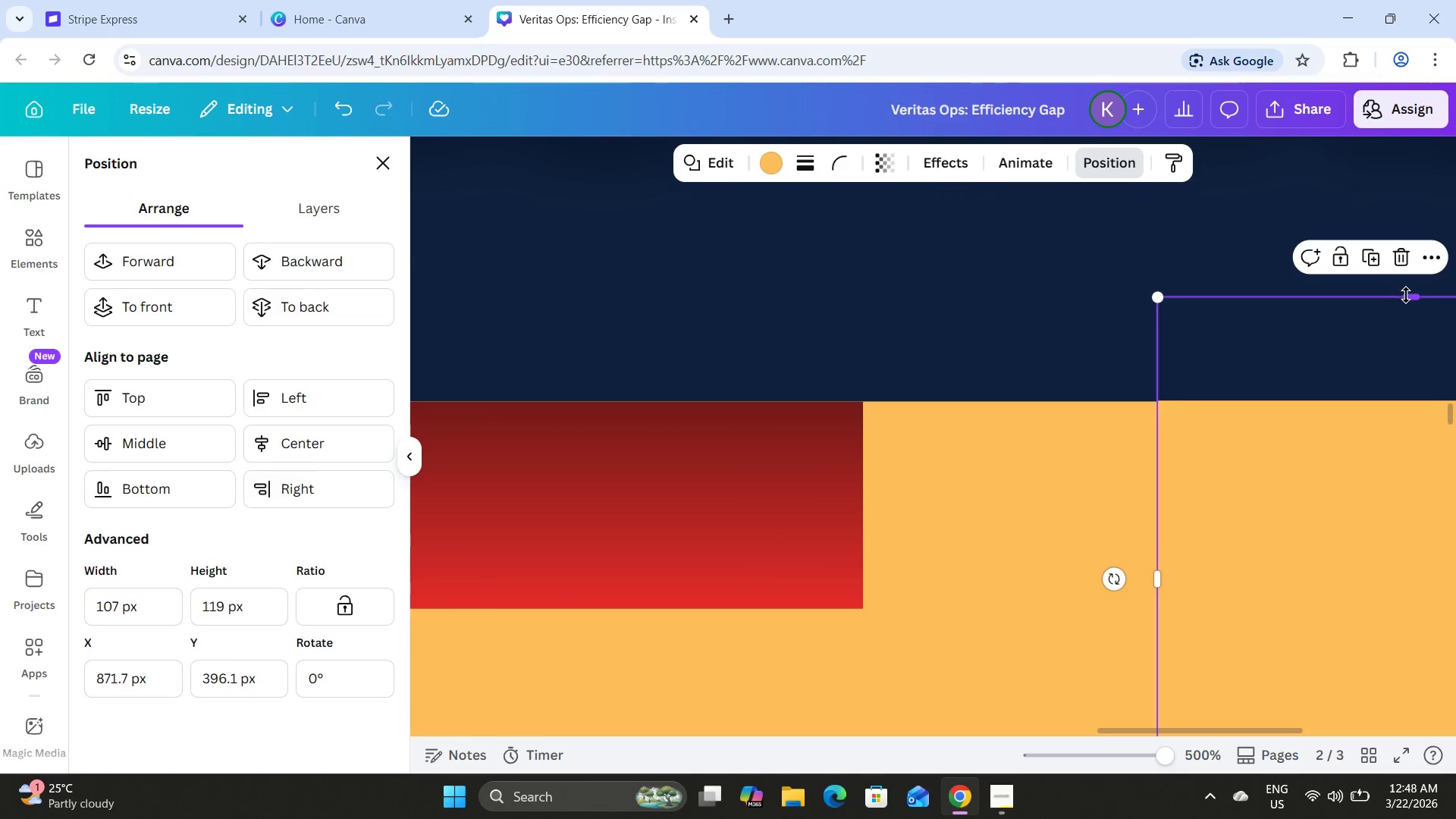 
scroll: coordinate [811, 478], scroll_direction: down, amount: 4.0
 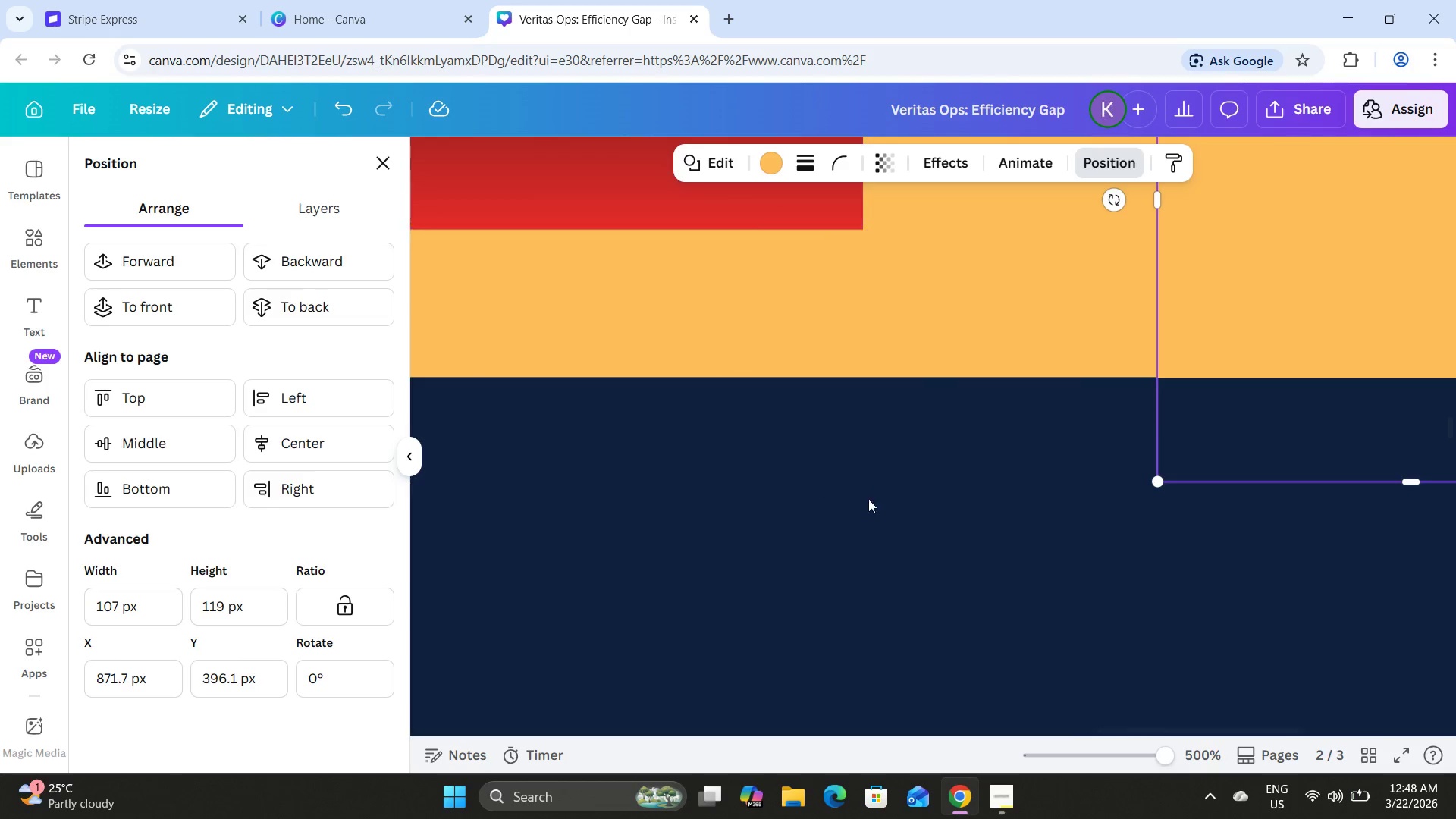 
left_click([925, 518])
 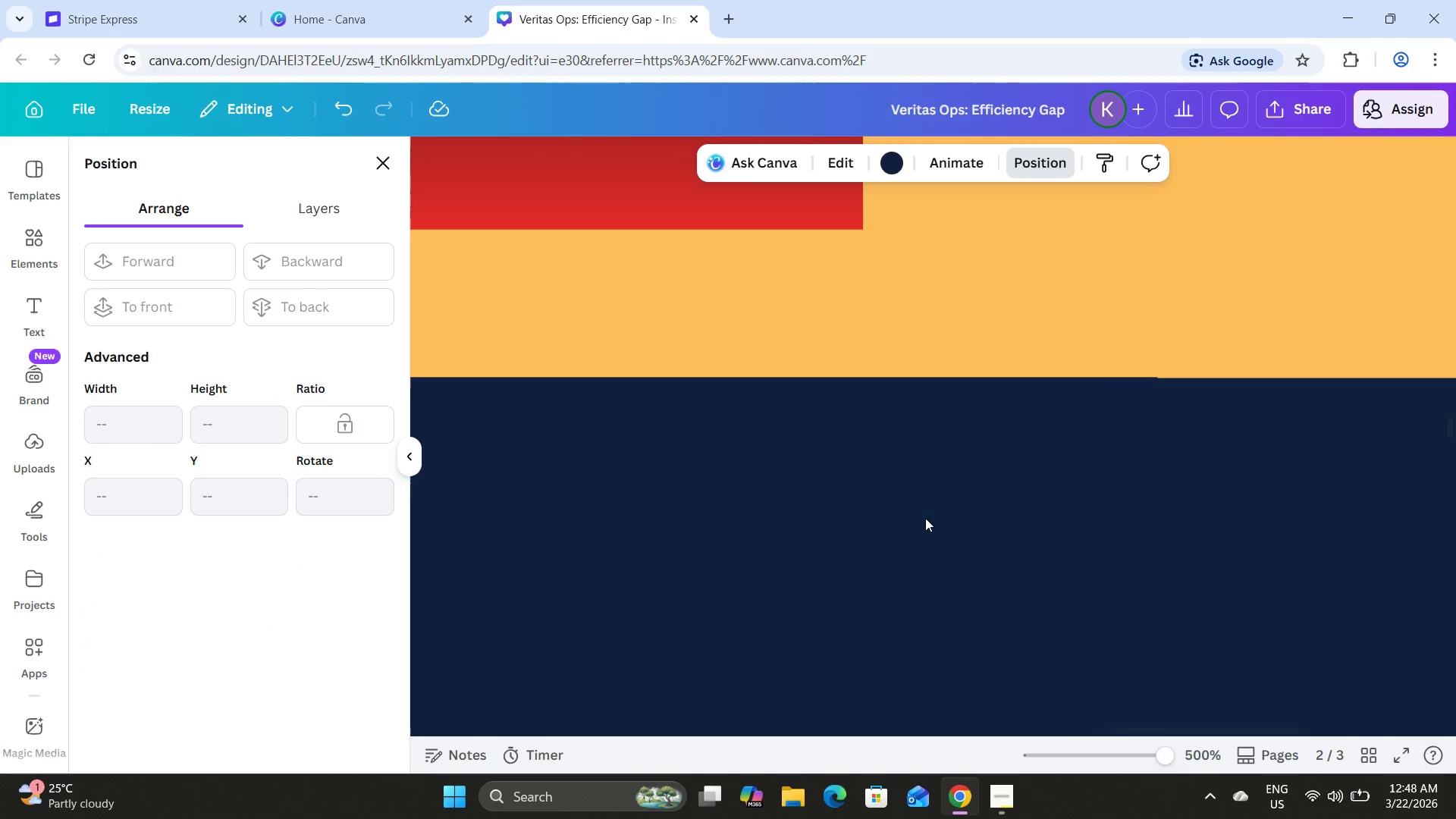 
left_click([926, 450])
 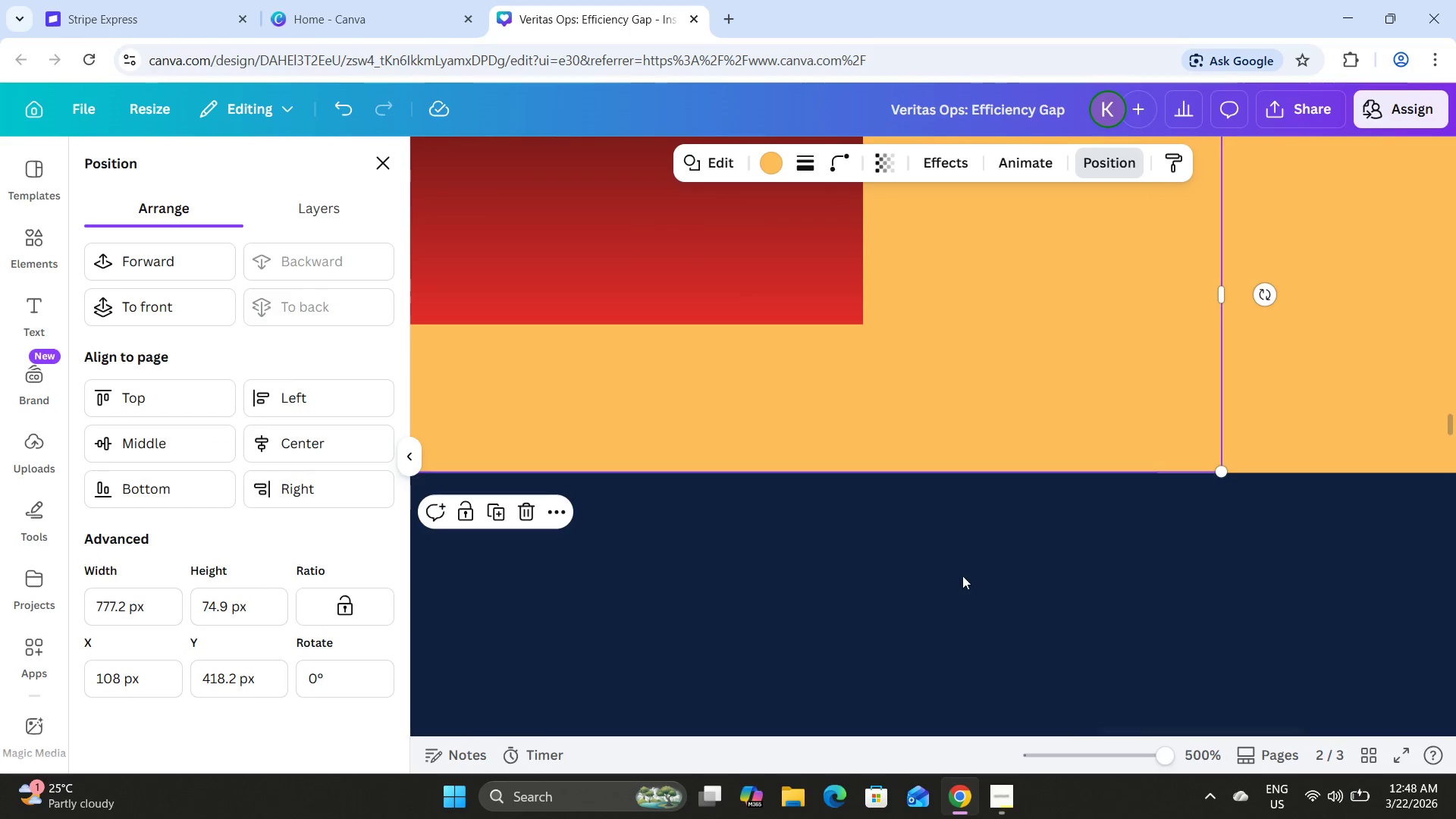 
scroll: coordinate [962, 576], scroll_direction: up, amount: 3.0
 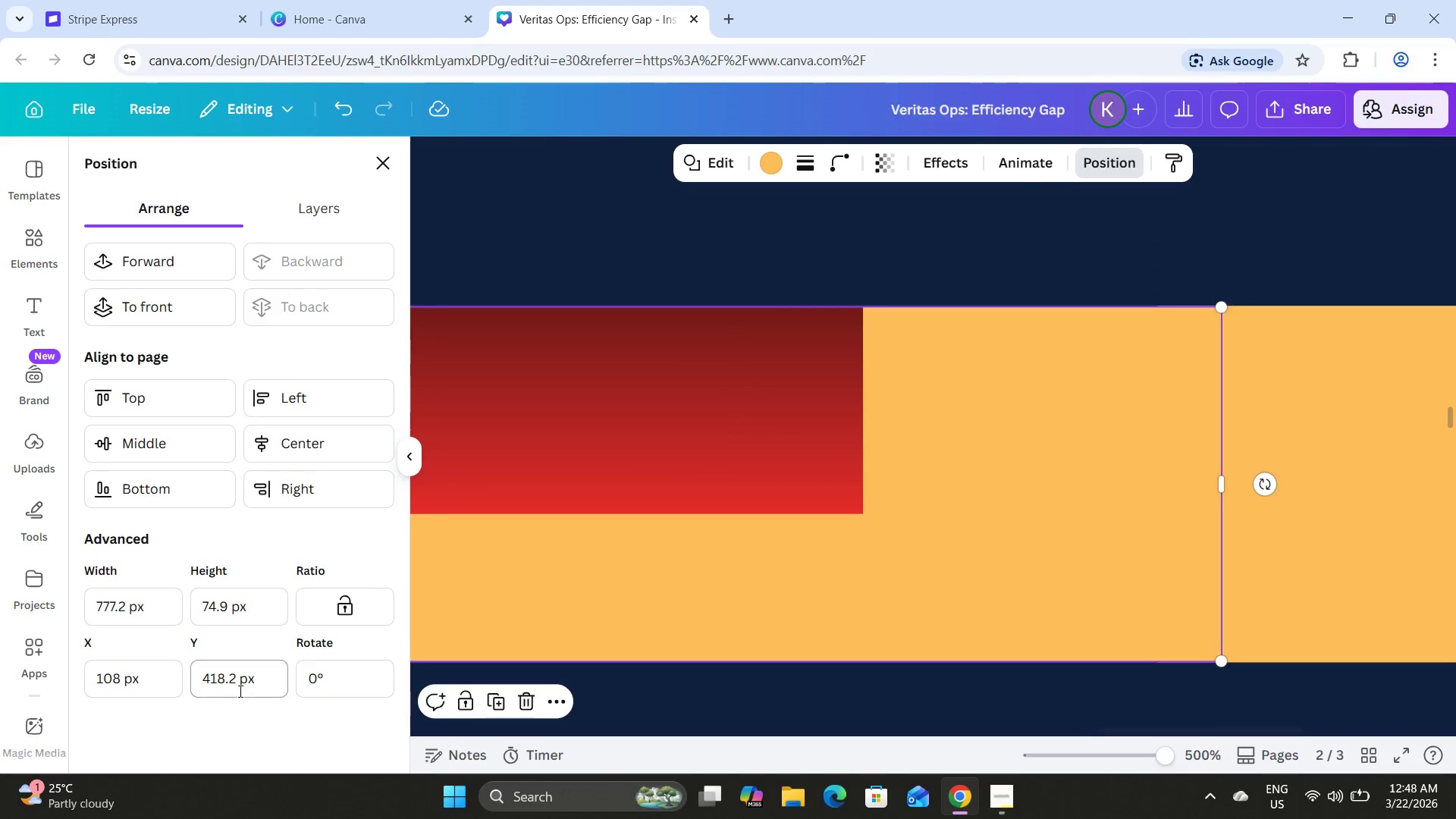 
left_click_drag(start_coordinate=[229, 606], to_coordinate=[171, 618])
 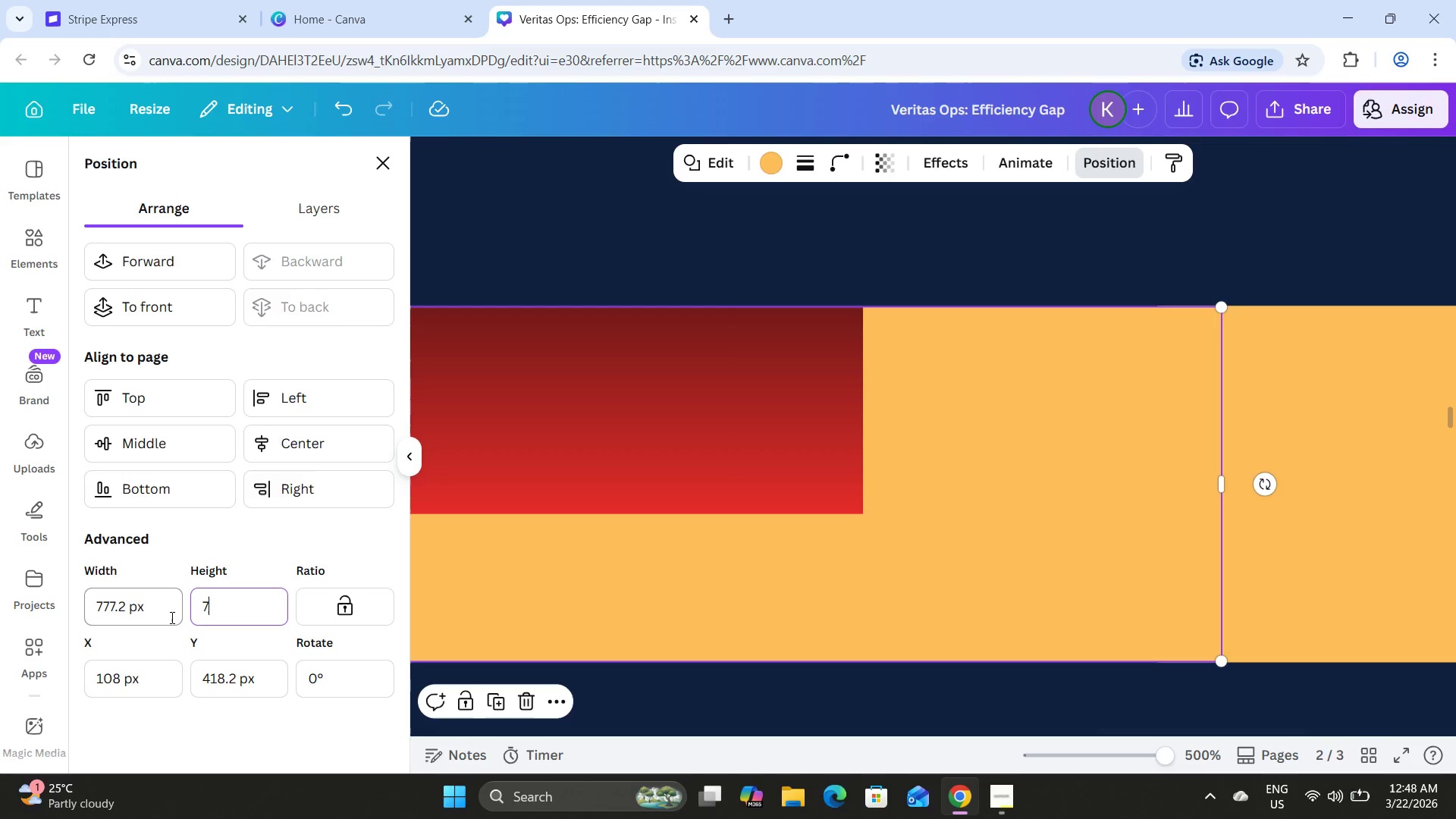 
key(Numpad7)
 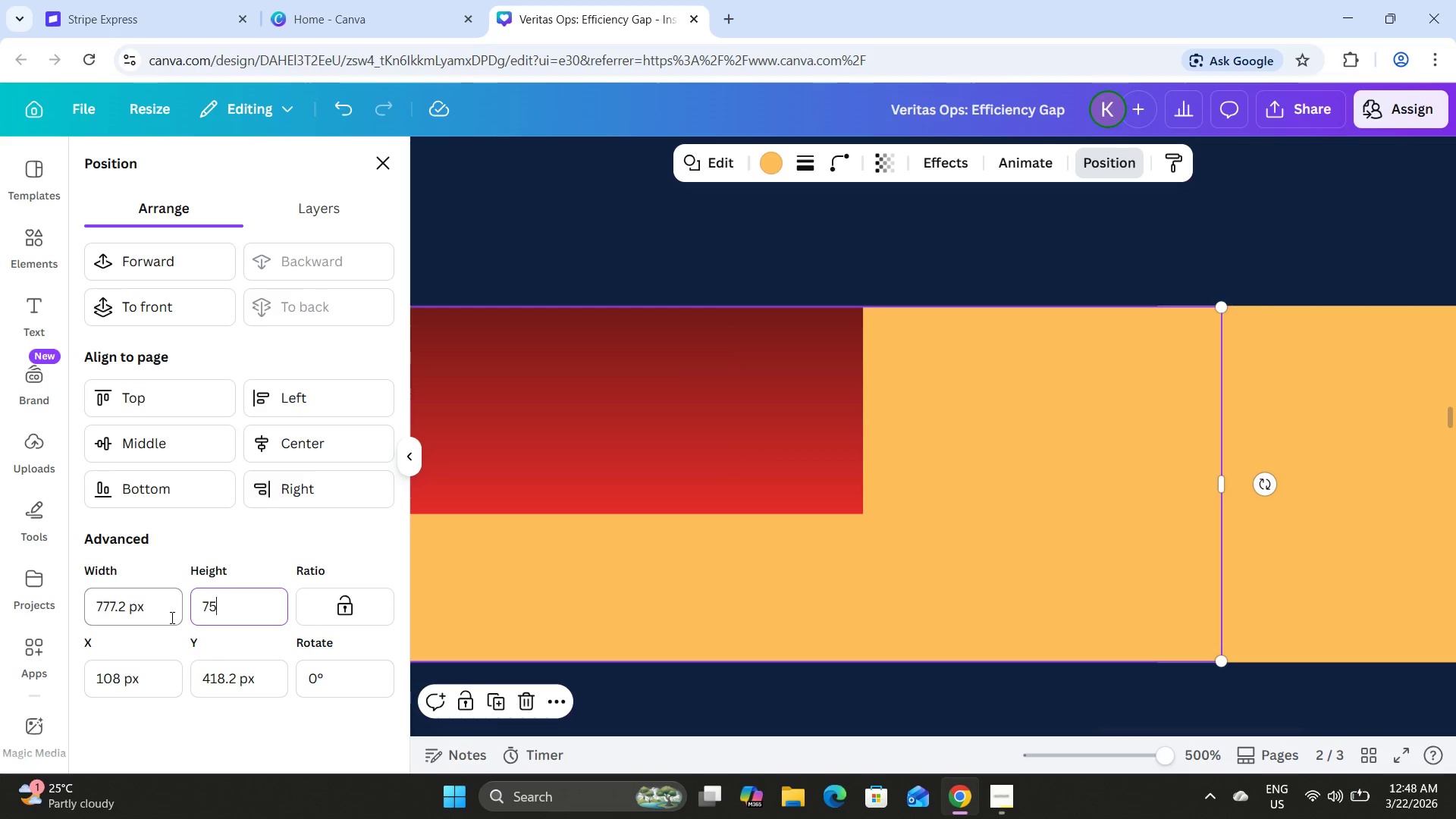 
key(Numpad5)
 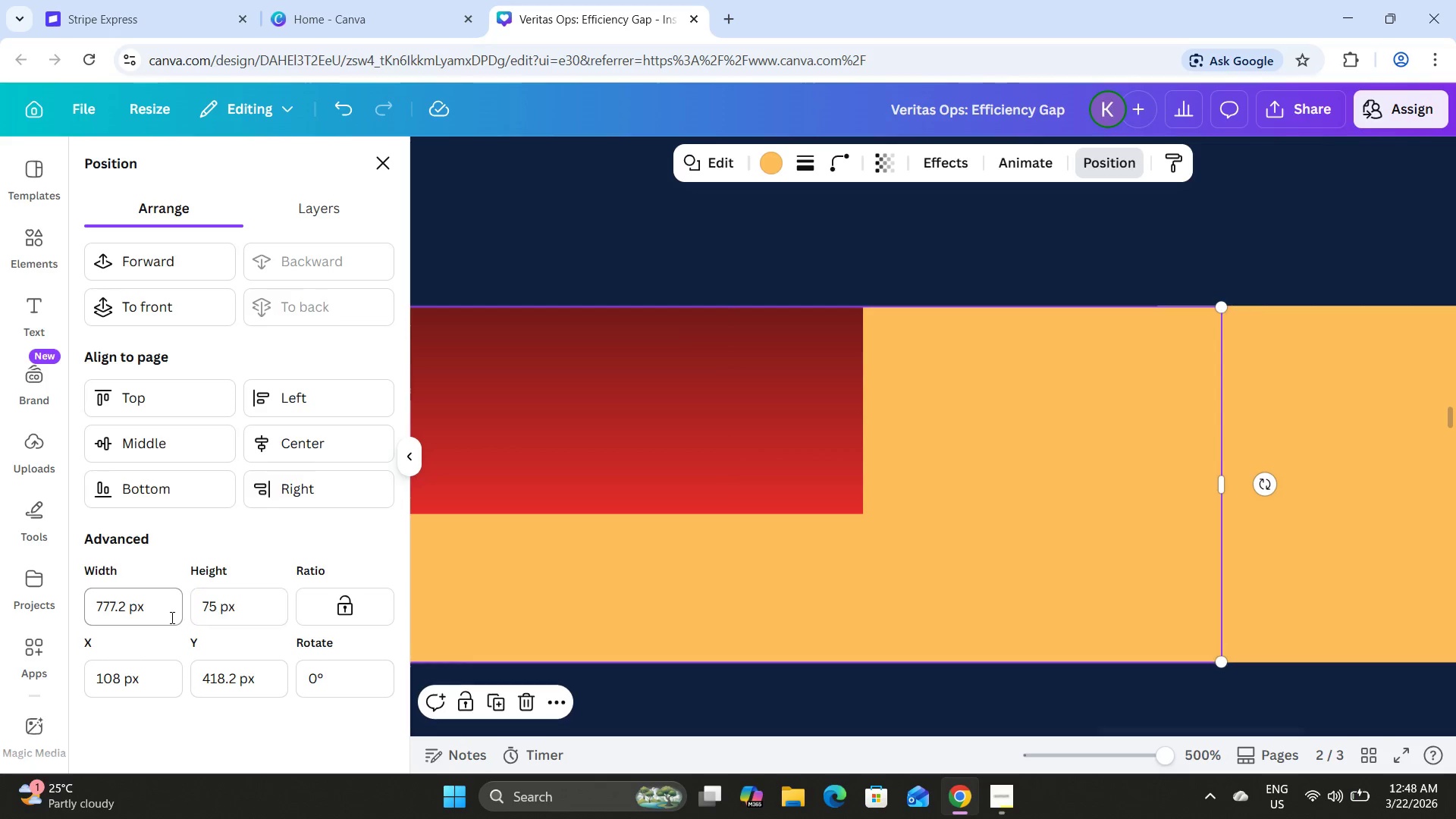 
key(NumpadEnter)
 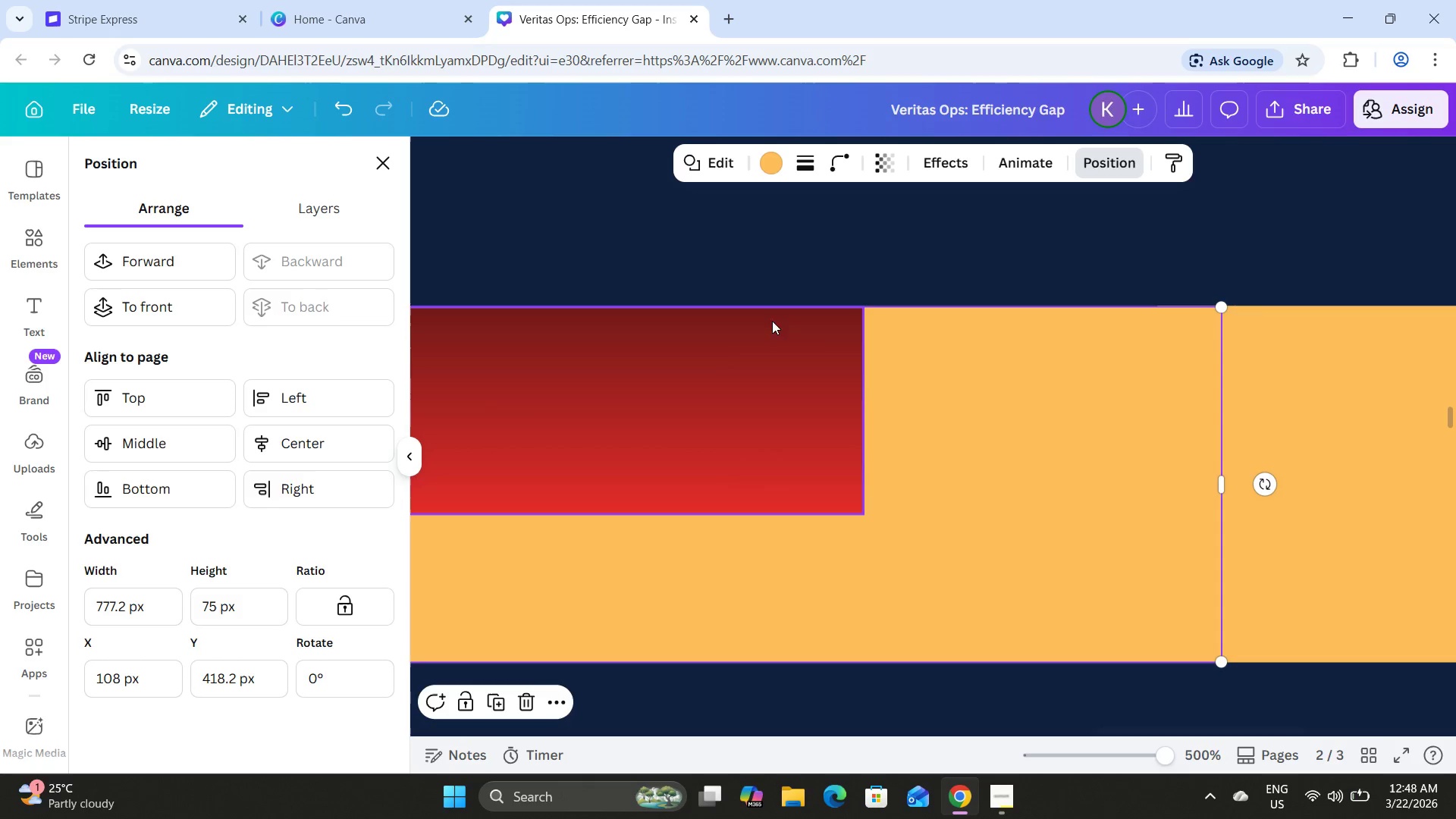 
left_click([854, 242])
 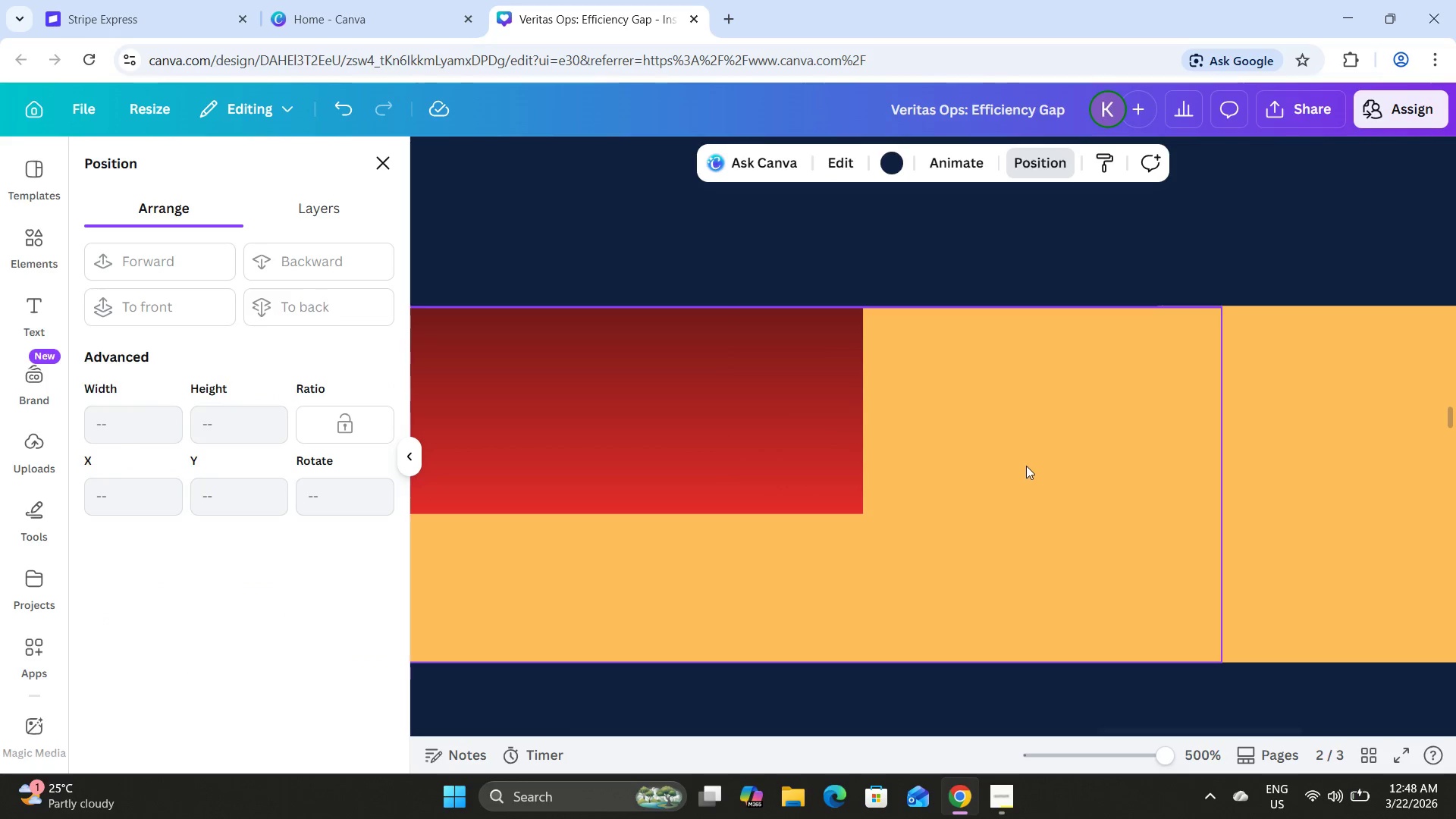 
left_click([1026, 470])
 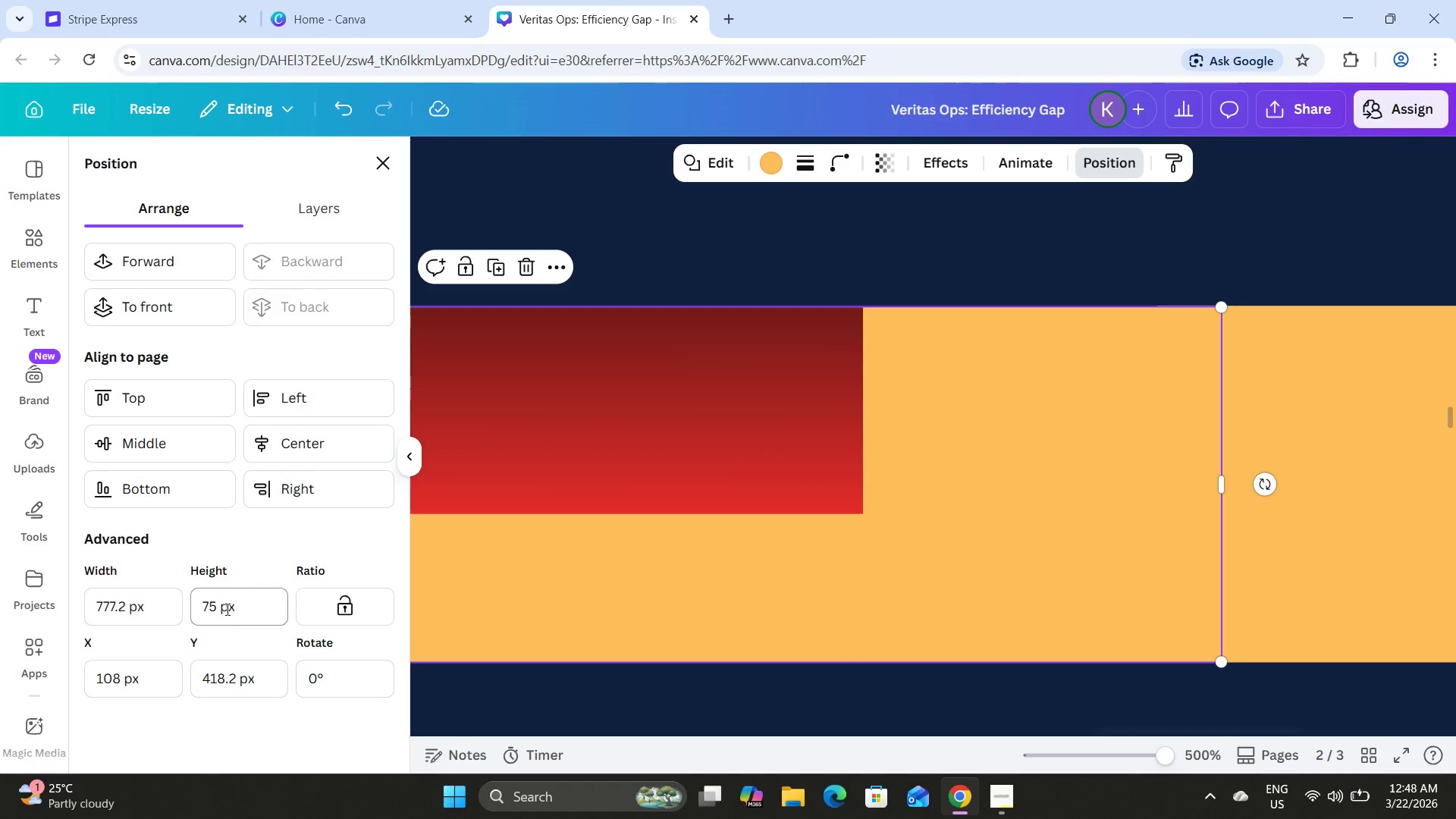 
left_click_drag(start_coordinate=[214, 611], to_coordinate=[109, 615])
 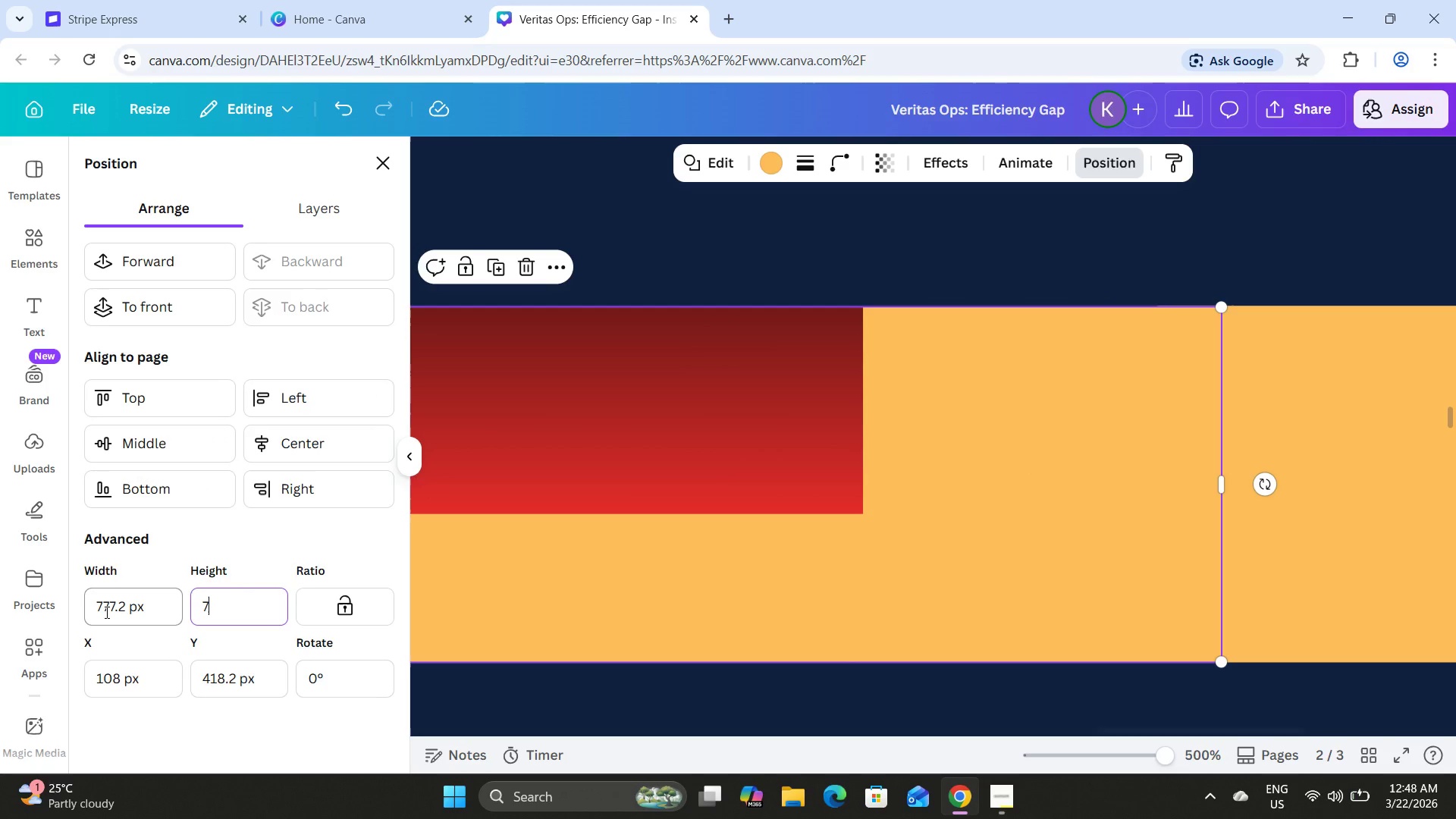 
key(Numpad7)
 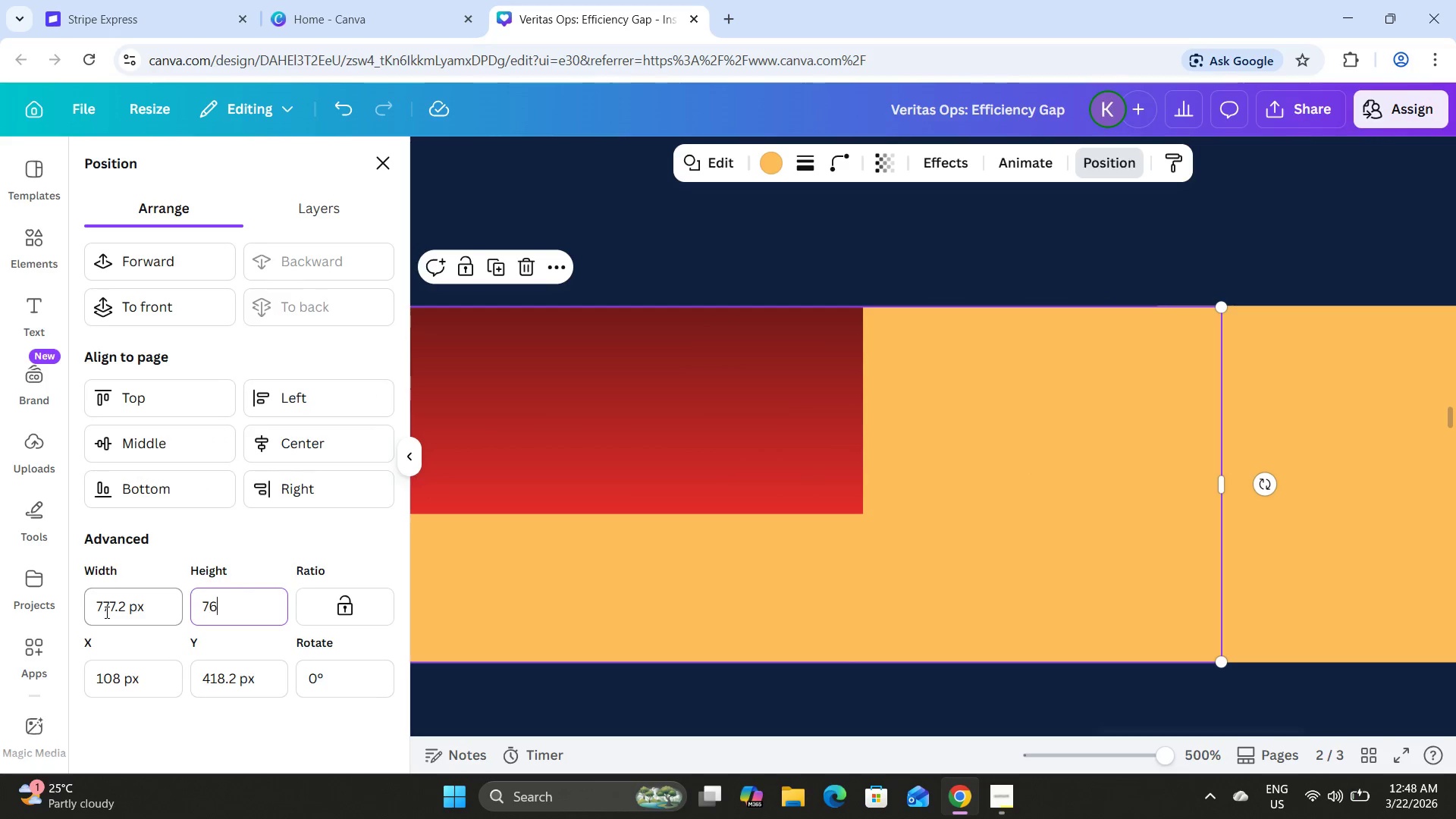 
key(Numpad6)
 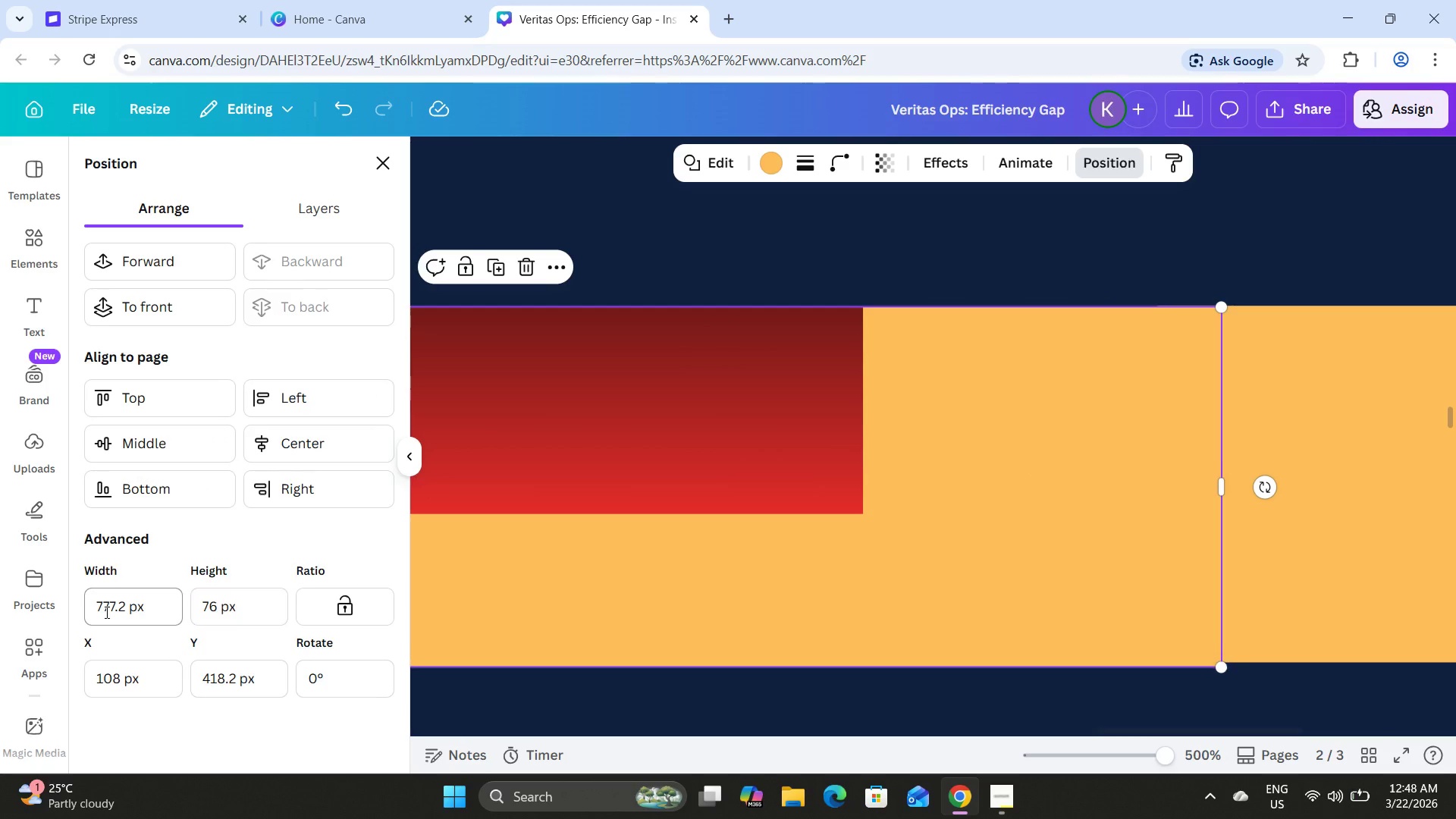 
key(NumpadEnter)
 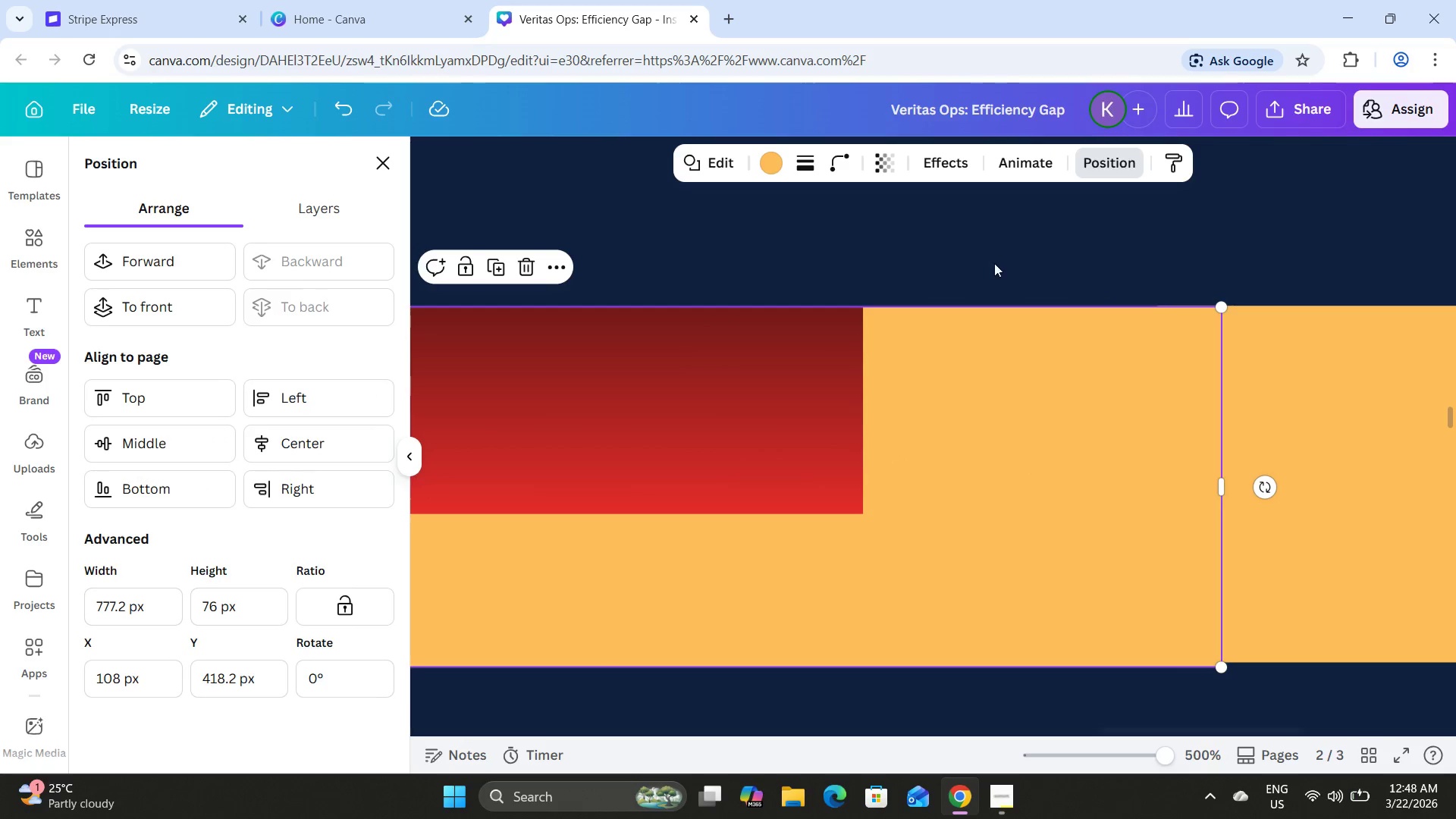 
left_click([1057, 253])
 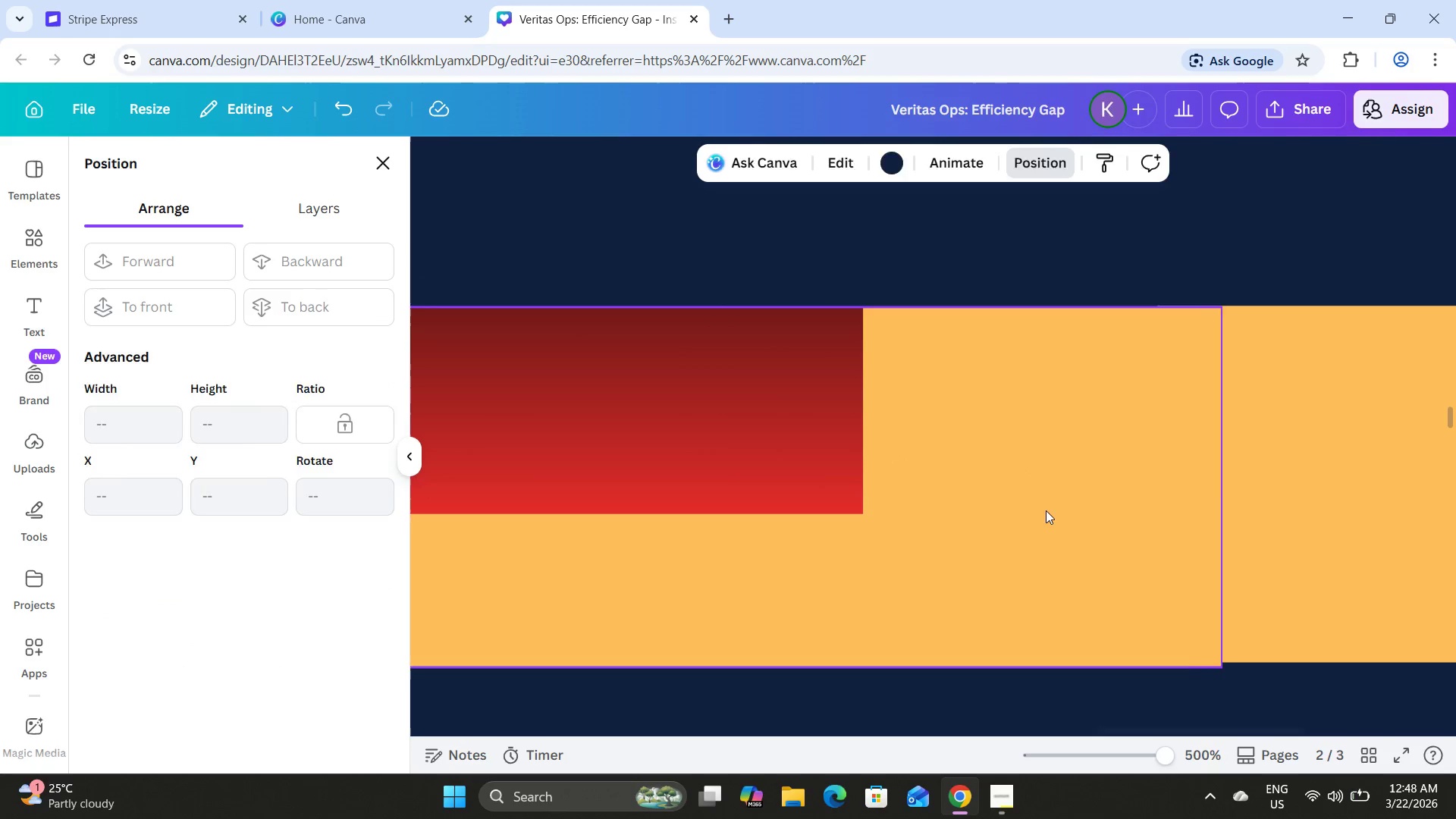 
left_click_drag(start_coordinate=[1046, 510], to_coordinate=[1044, 505])
 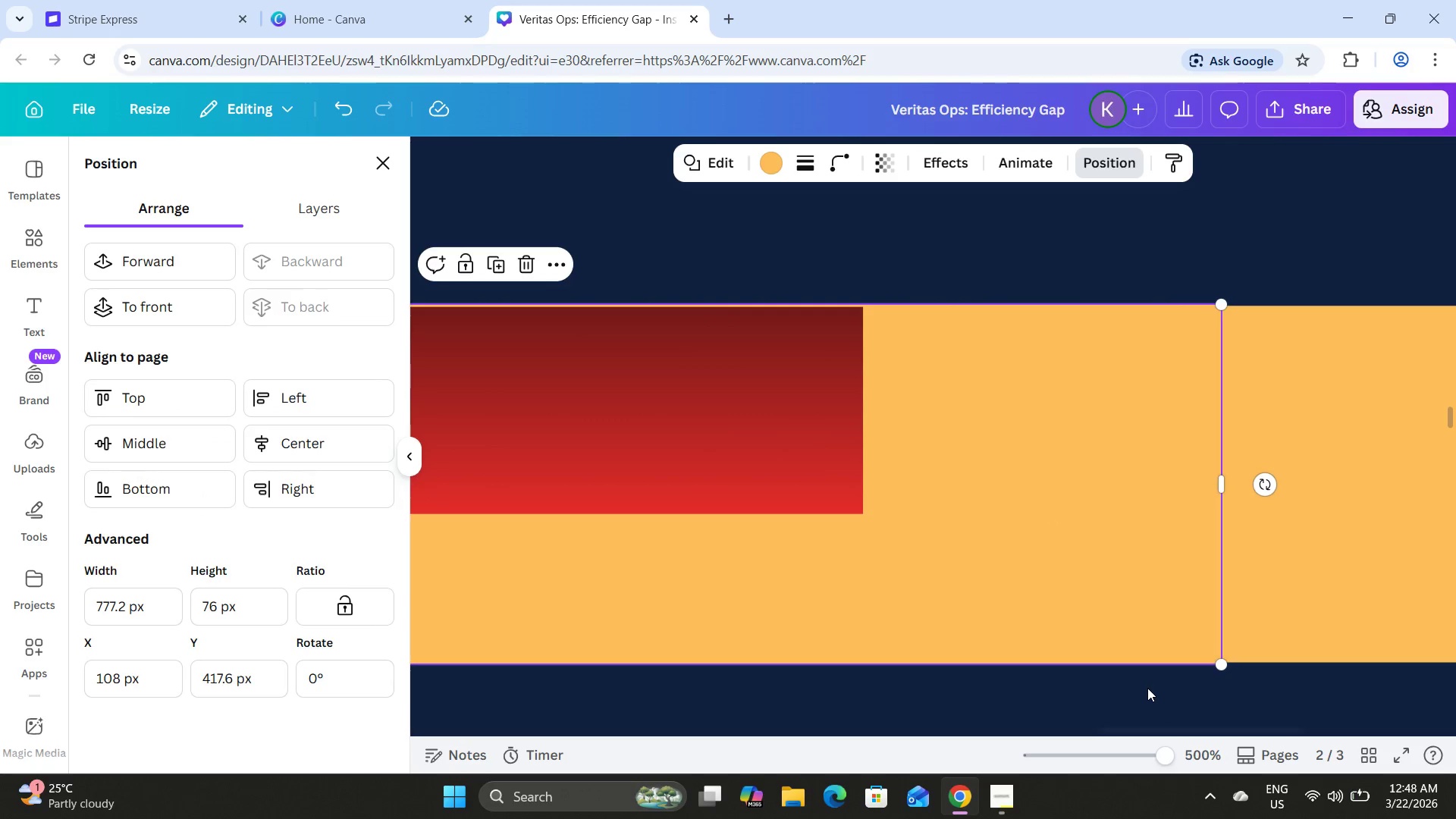 
left_click([1147, 688])
 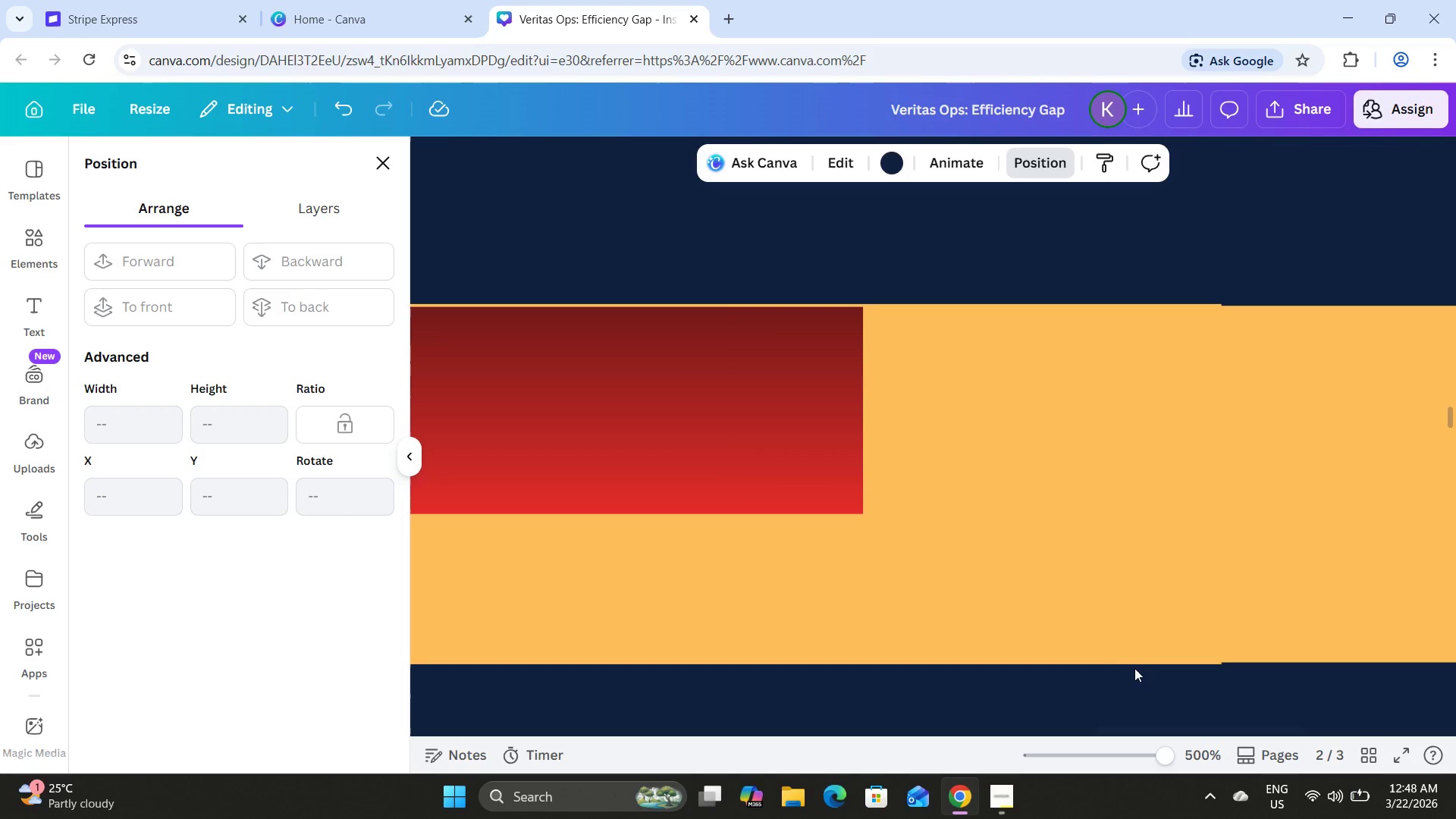 
left_click([1095, 626])
 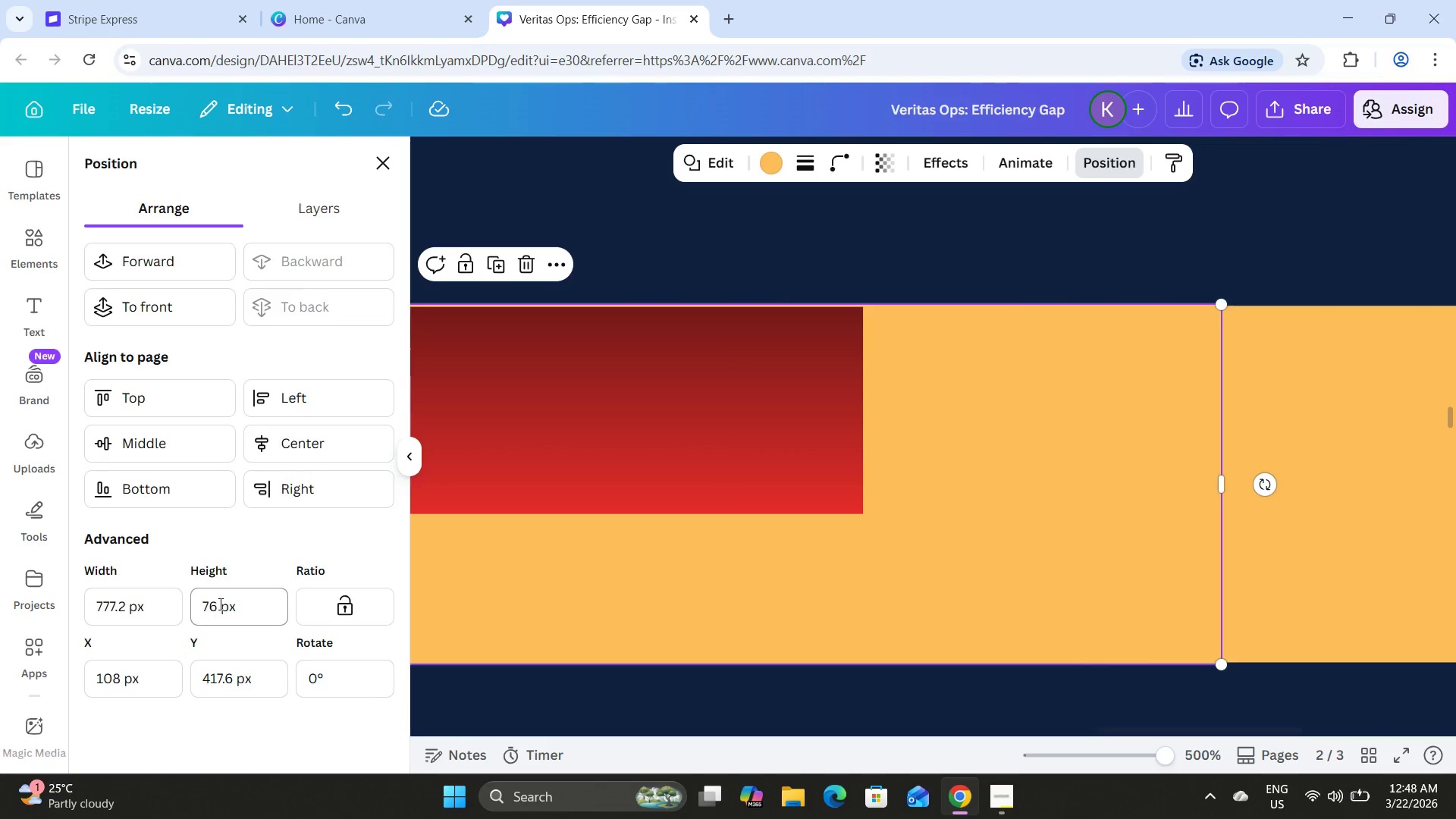 
left_click_drag(start_coordinate=[215, 605], to_coordinate=[169, 617])
 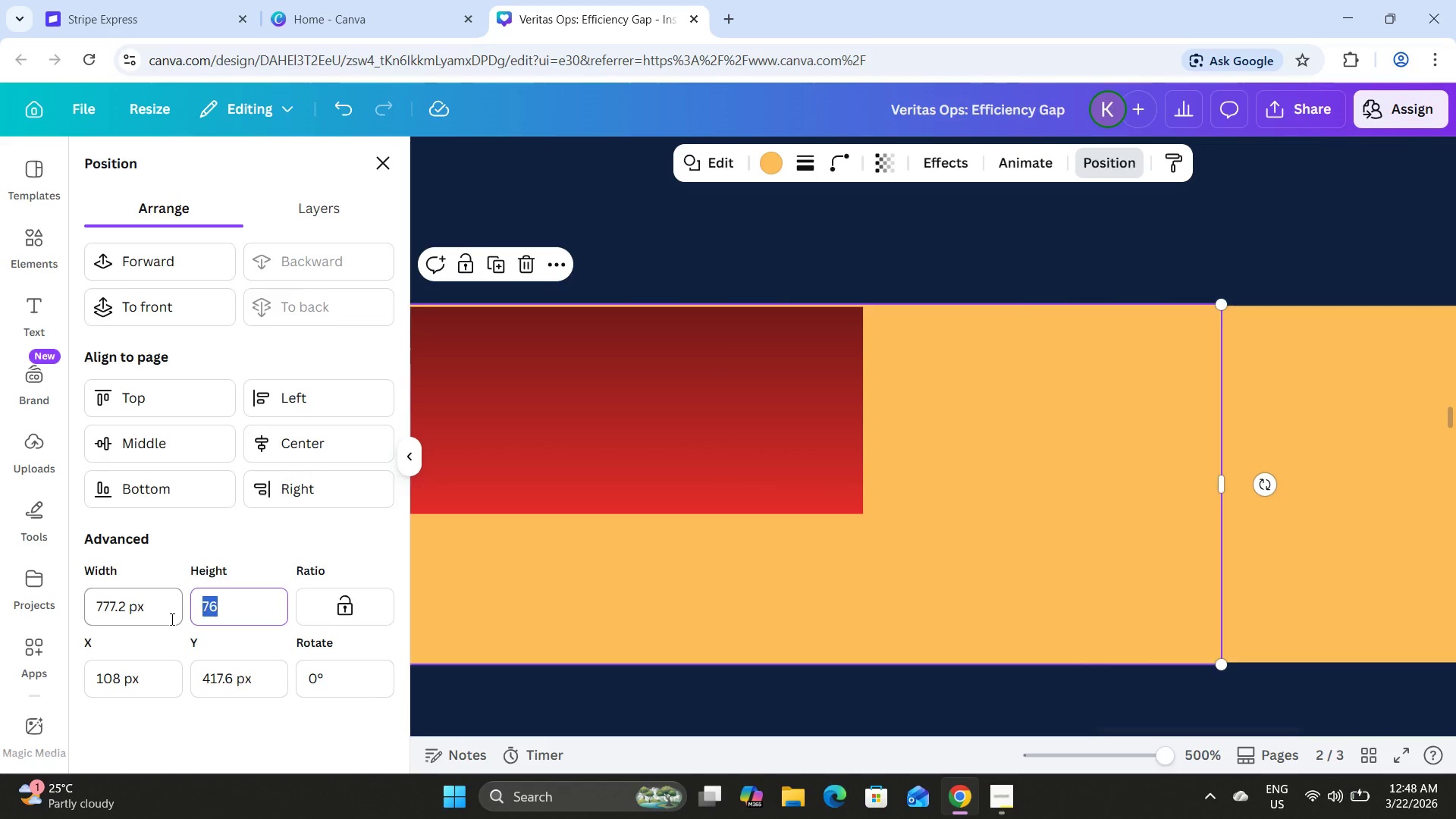 
key(Numpad7)
 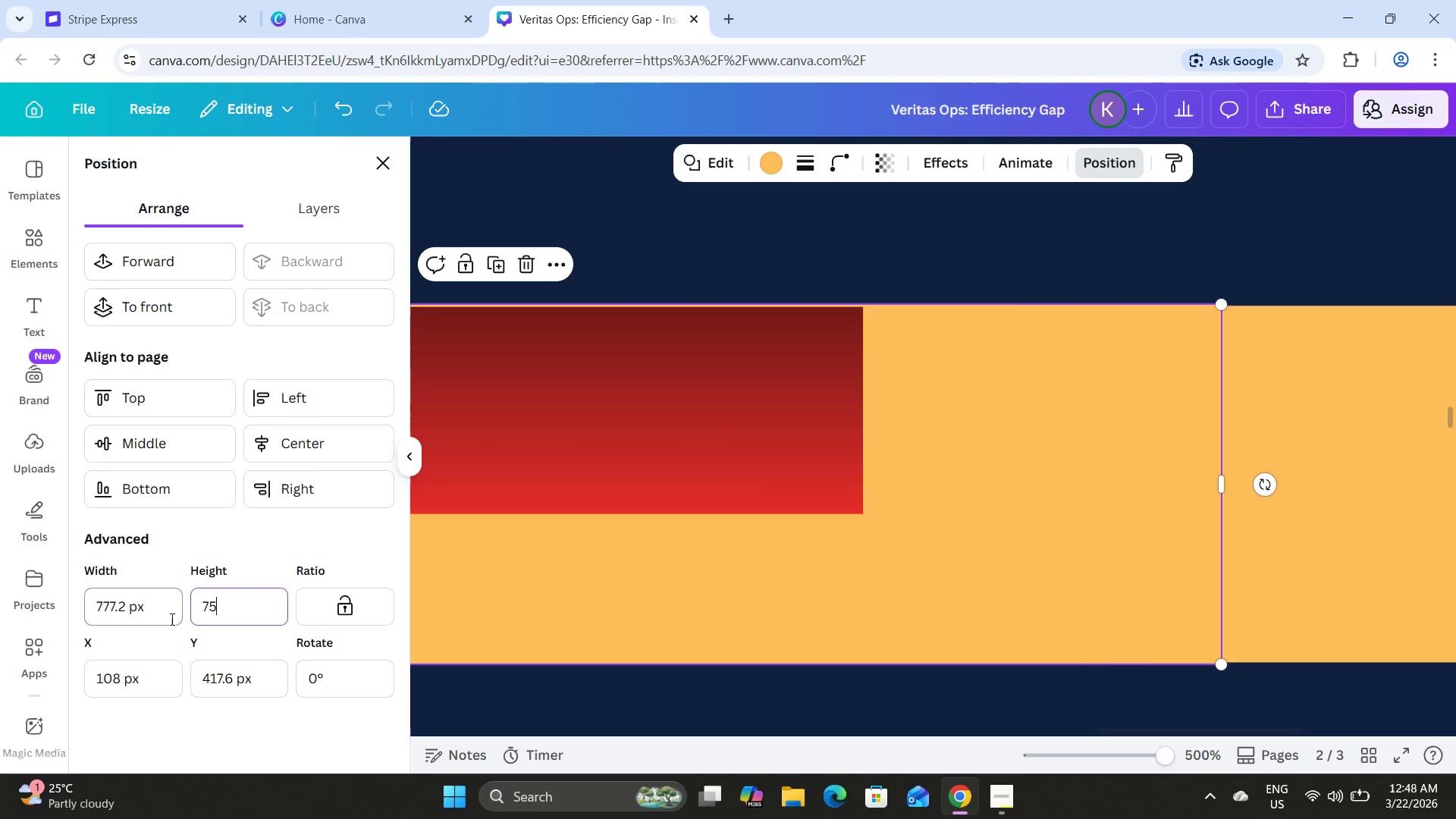 
key(Numpad5)
 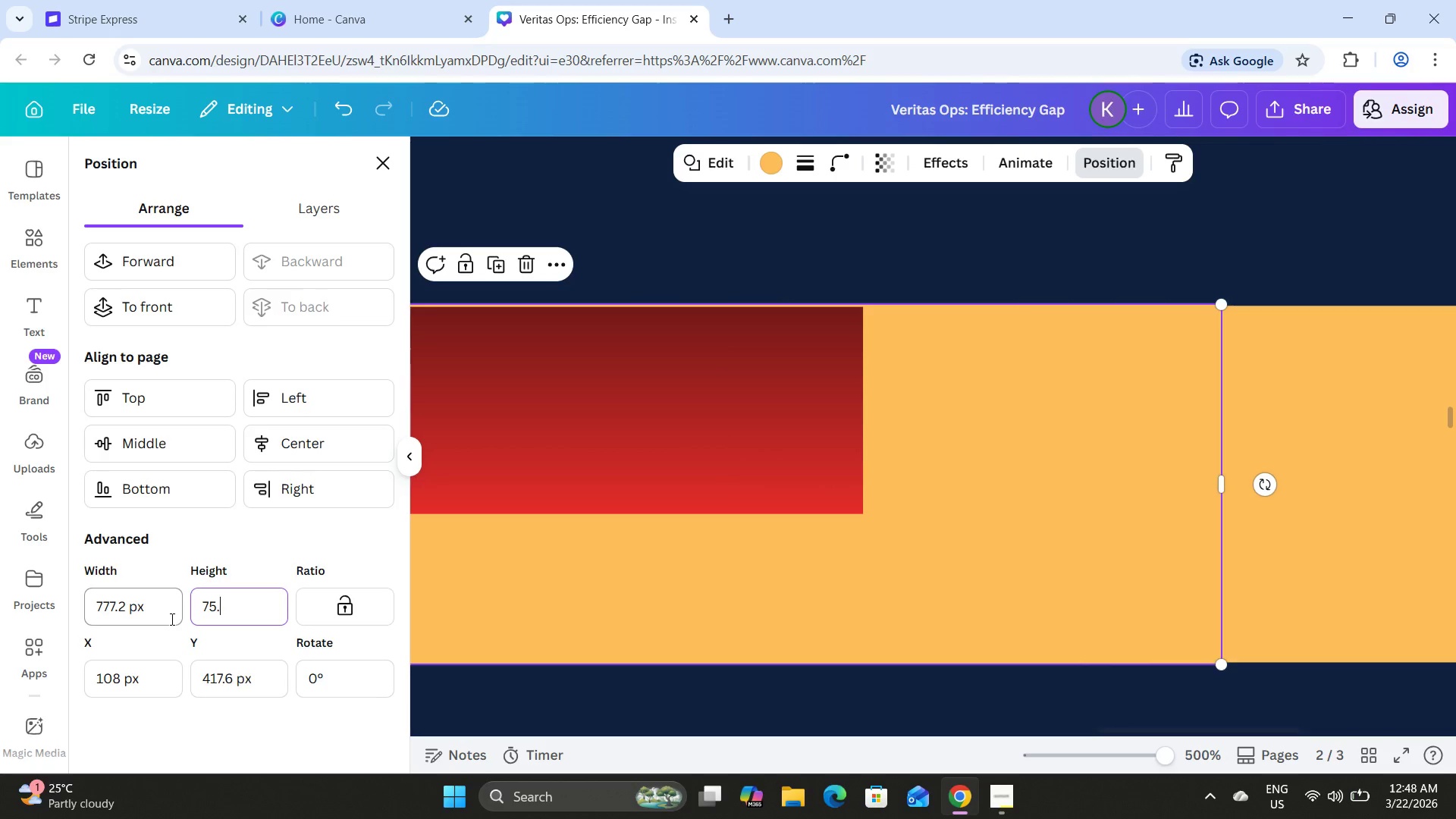 
key(NumpadDecimal)
 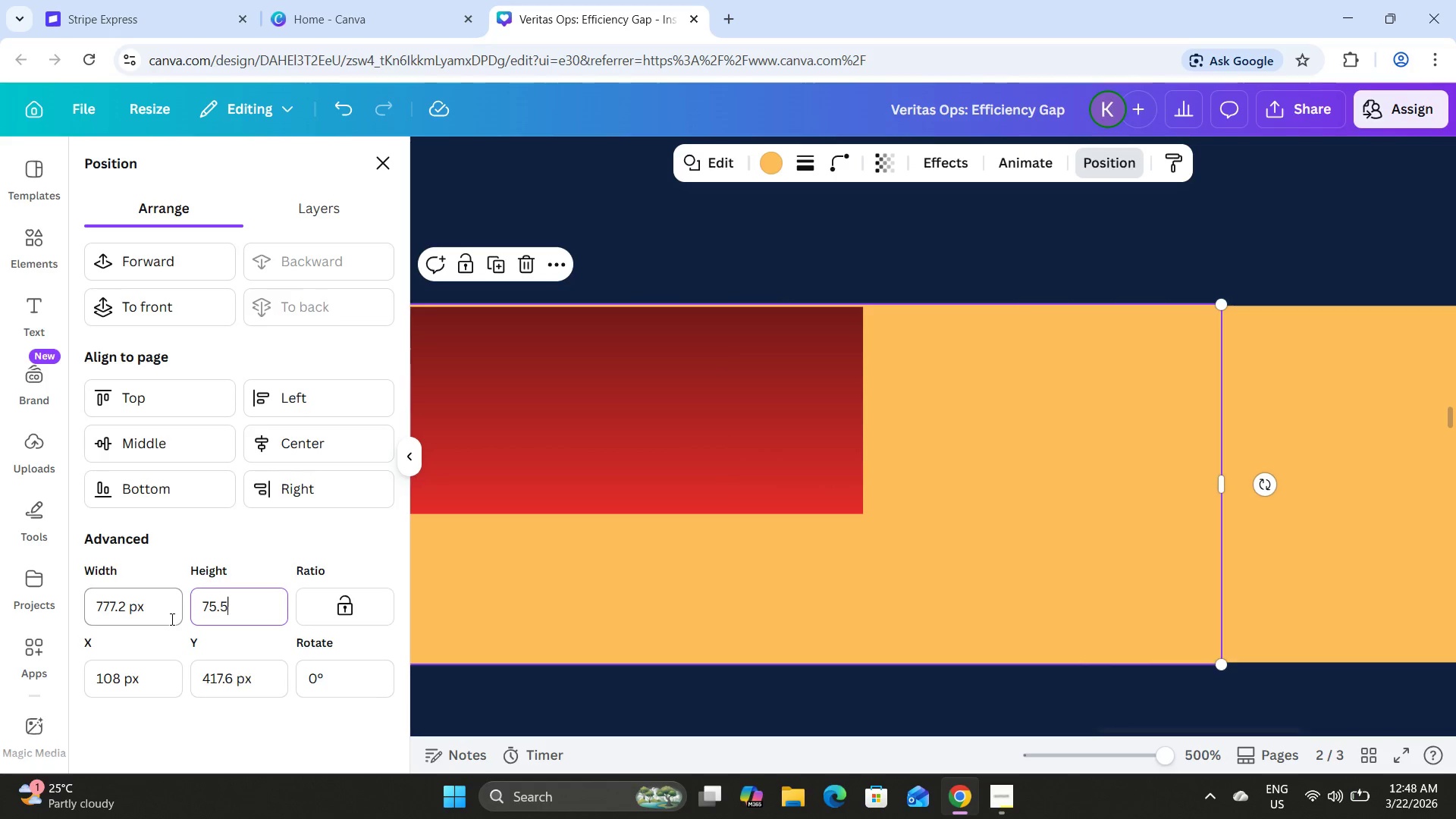 
key(Numpad5)
 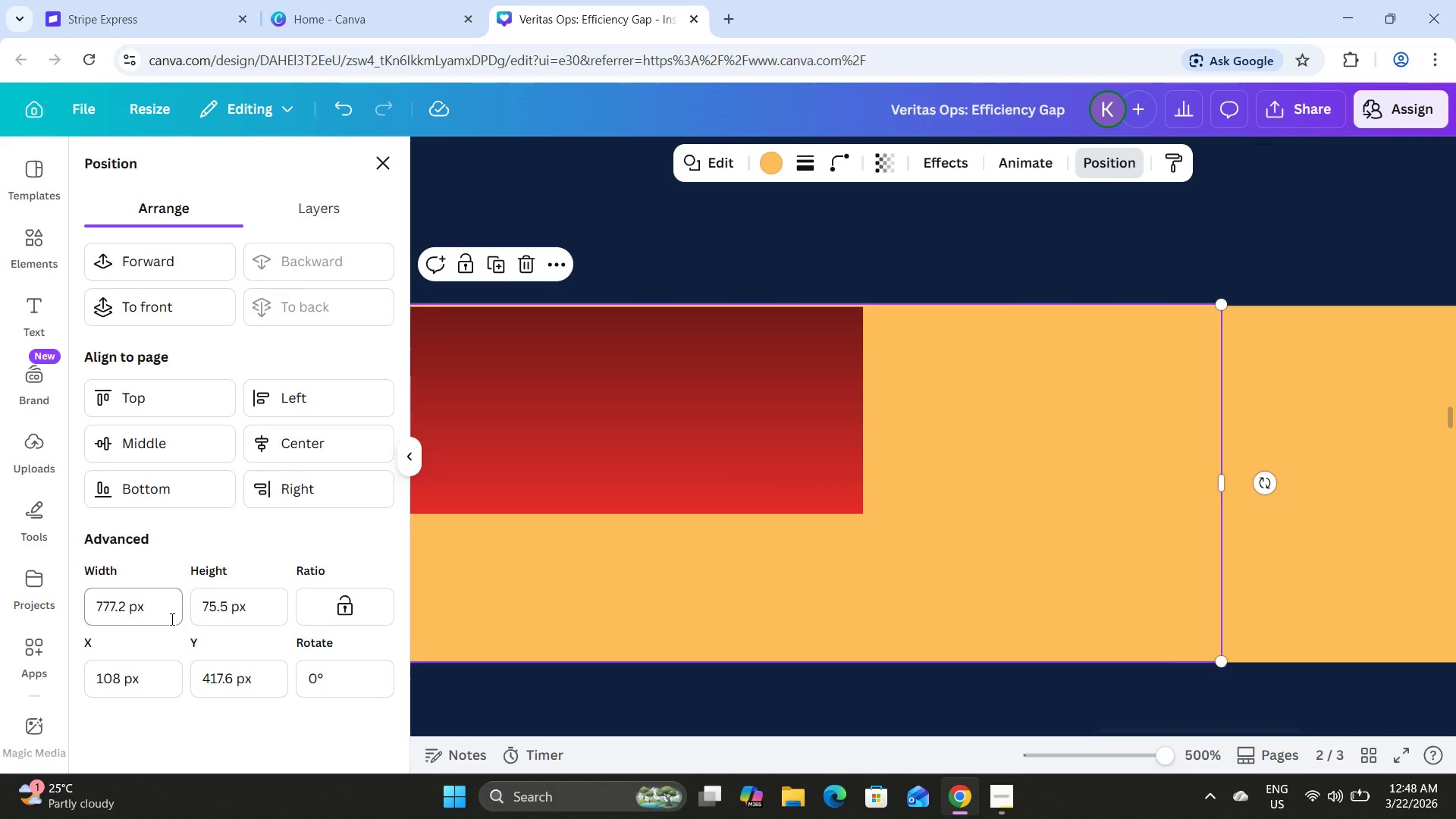 
key(NumpadEnter)
 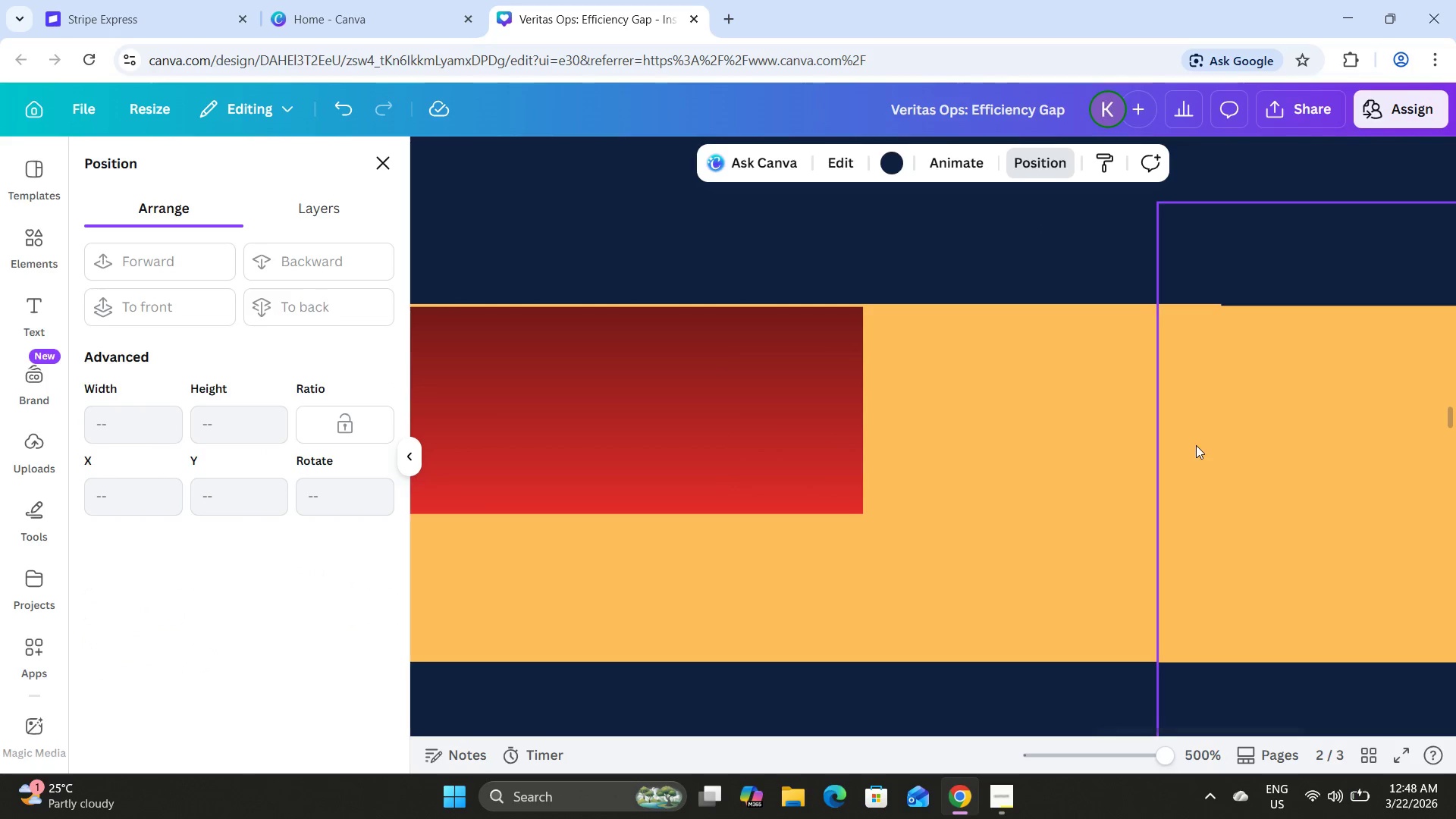 
double_click([1337, 395])
 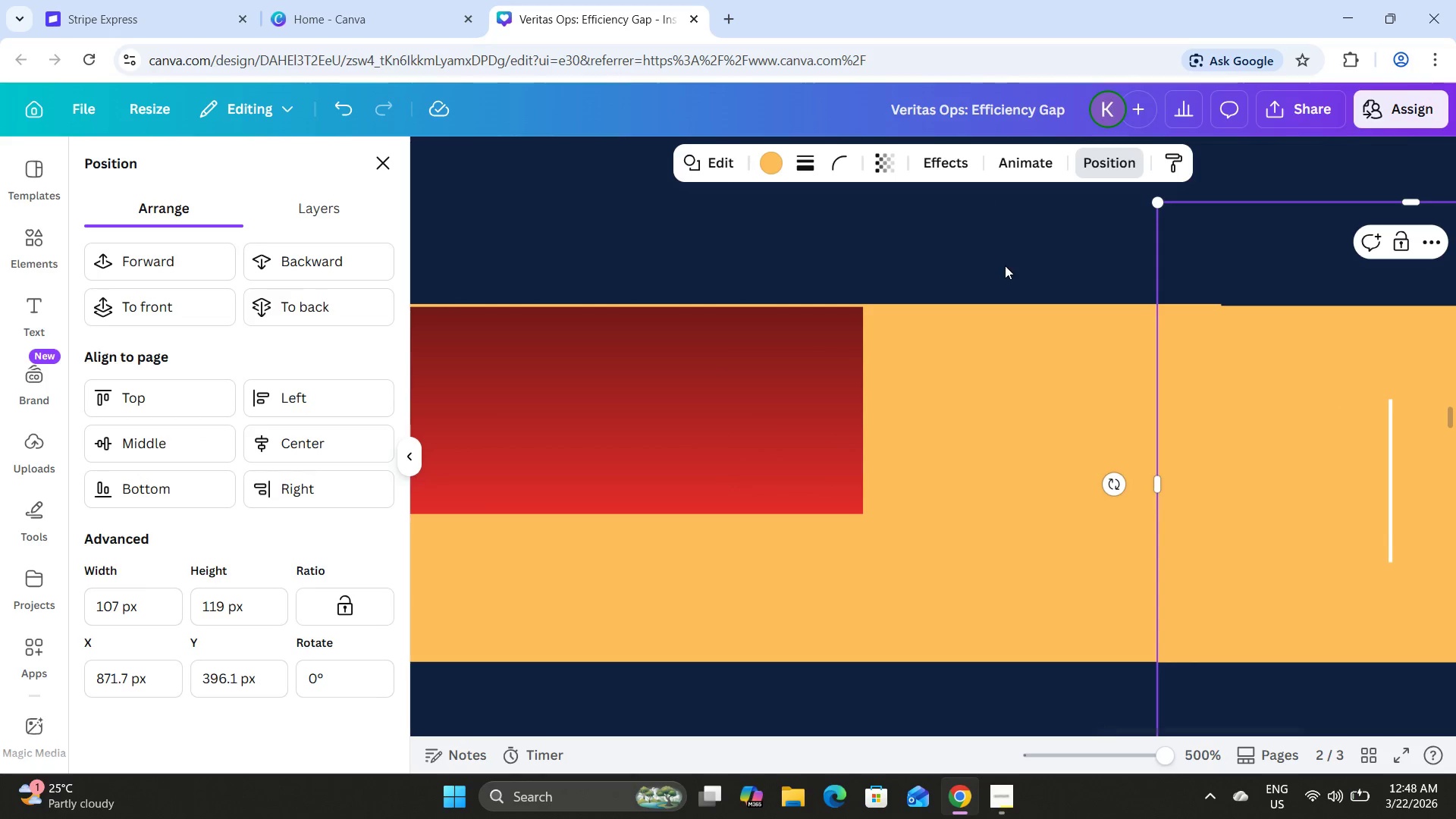 
double_click([1067, 413])
 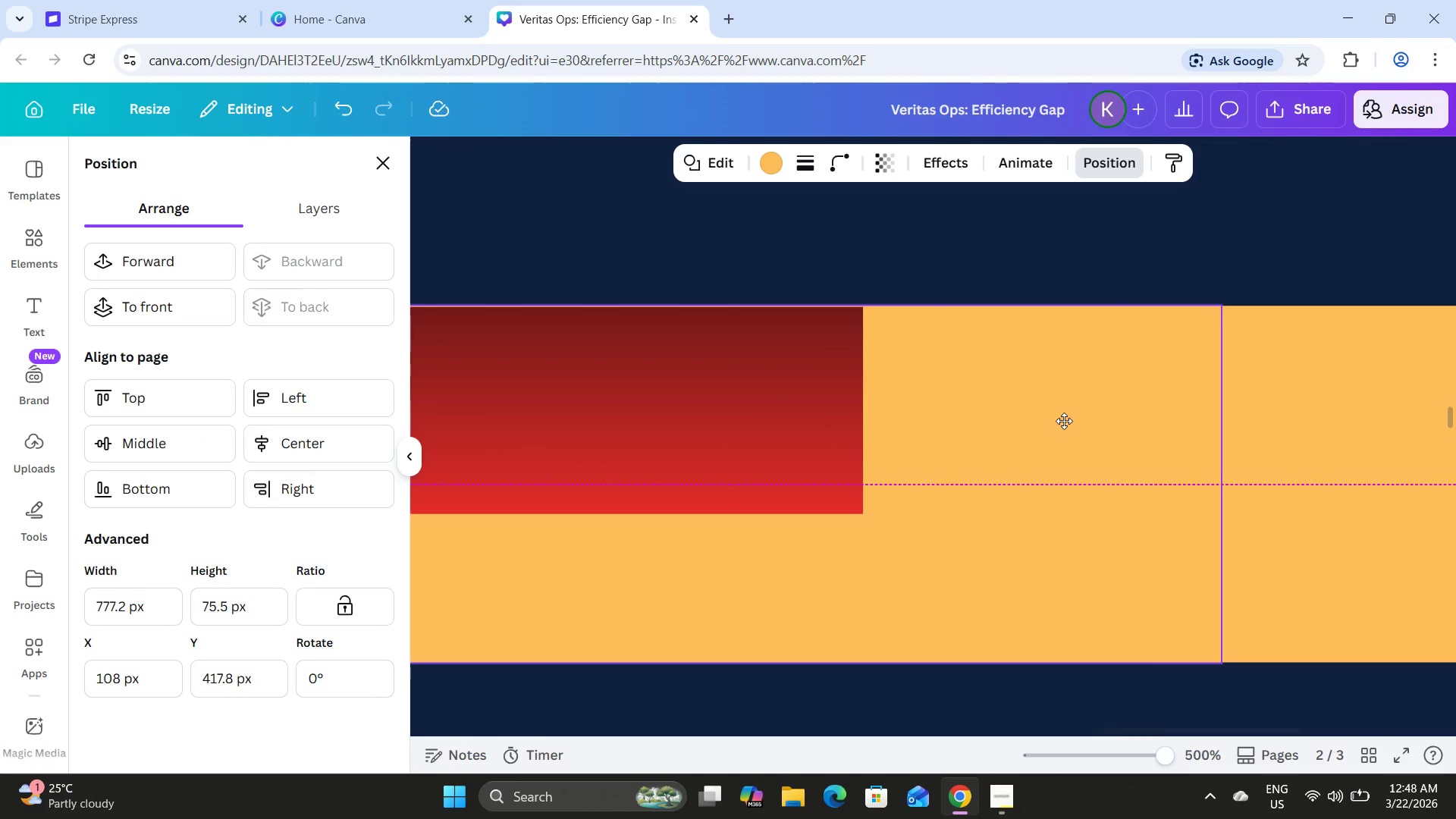 
left_click([1244, 212])
 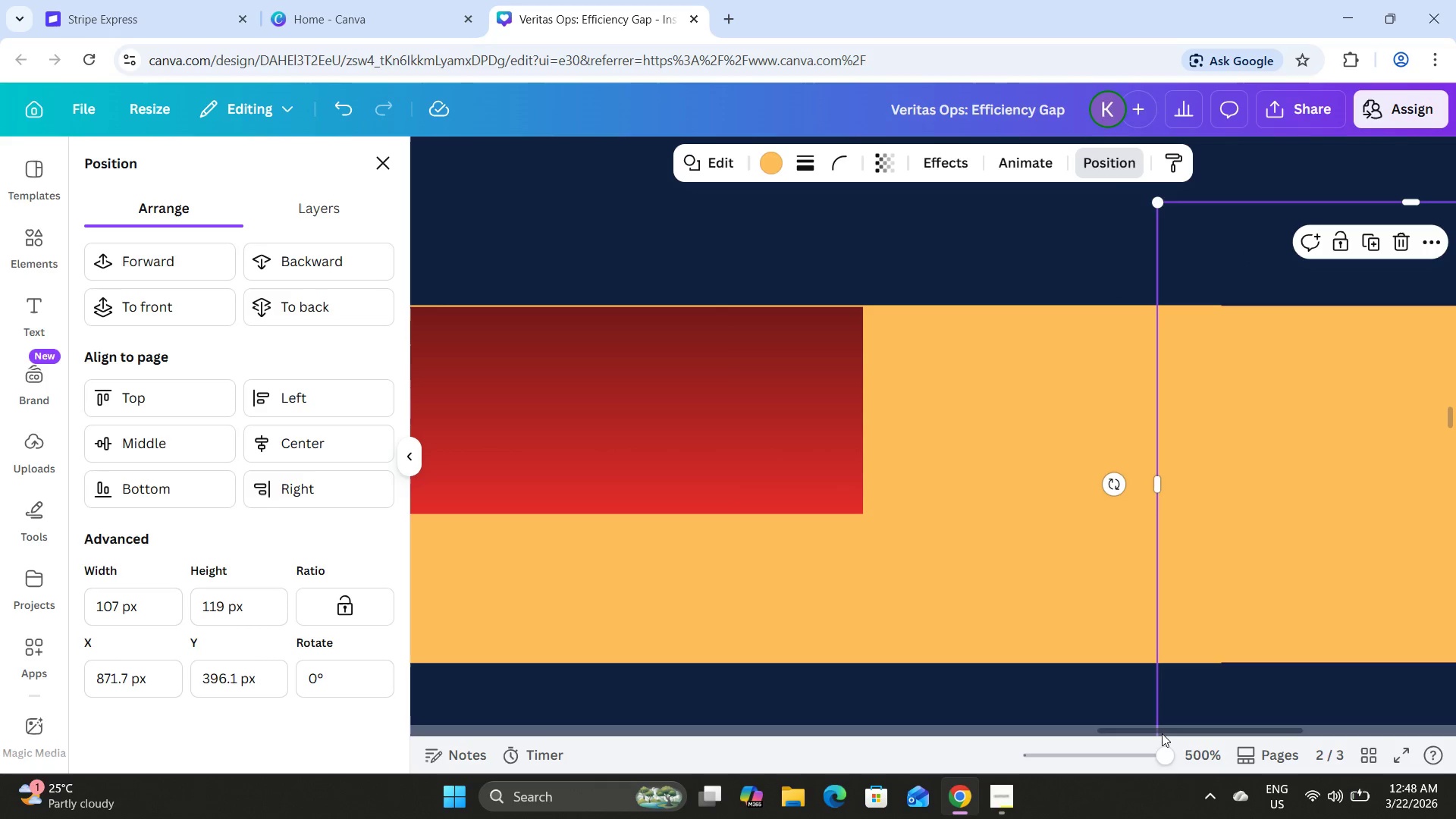 
left_click_drag(start_coordinate=[1159, 743], to_coordinate=[1109, 734])
 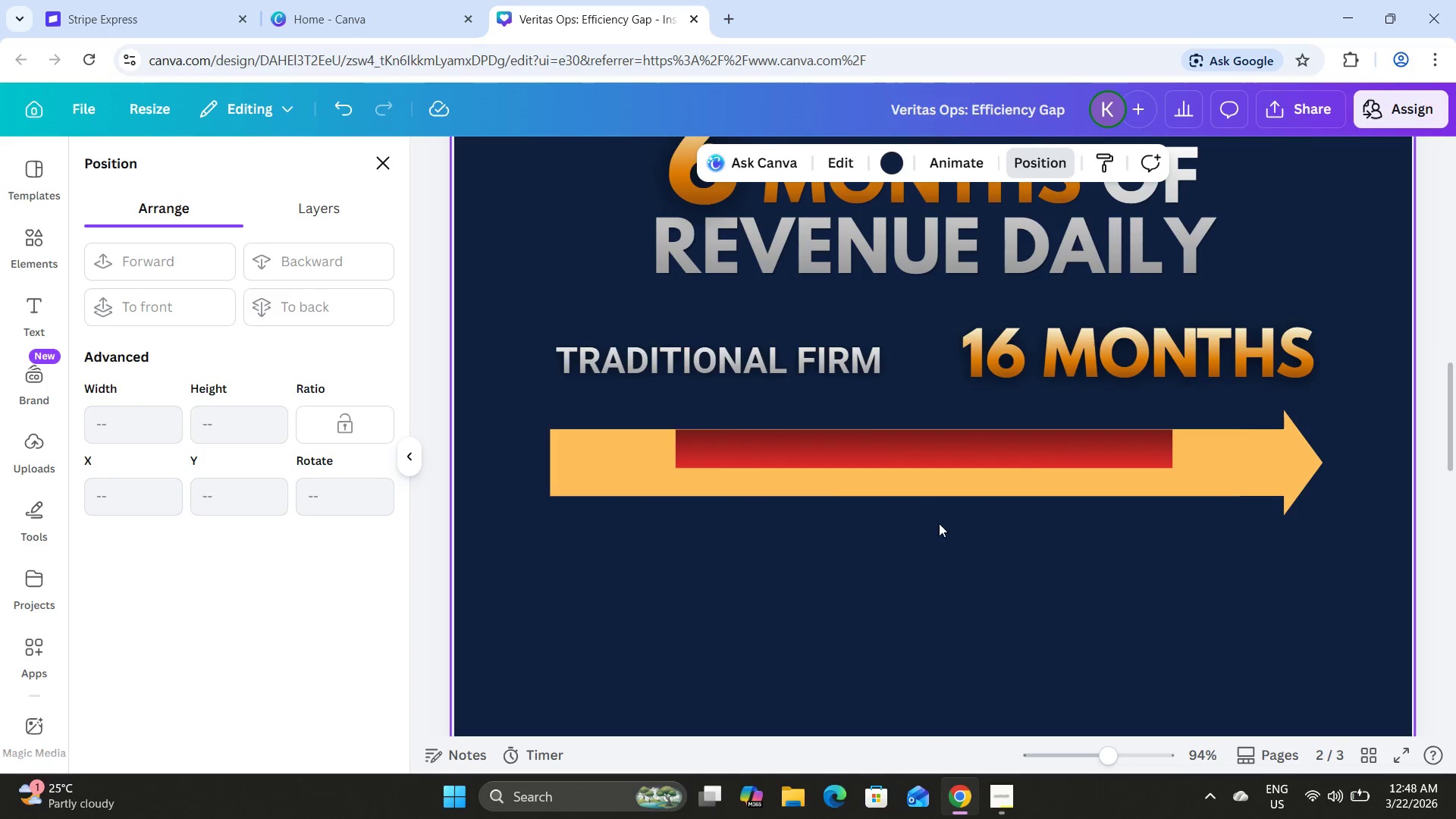 
left_click([588, 451])
 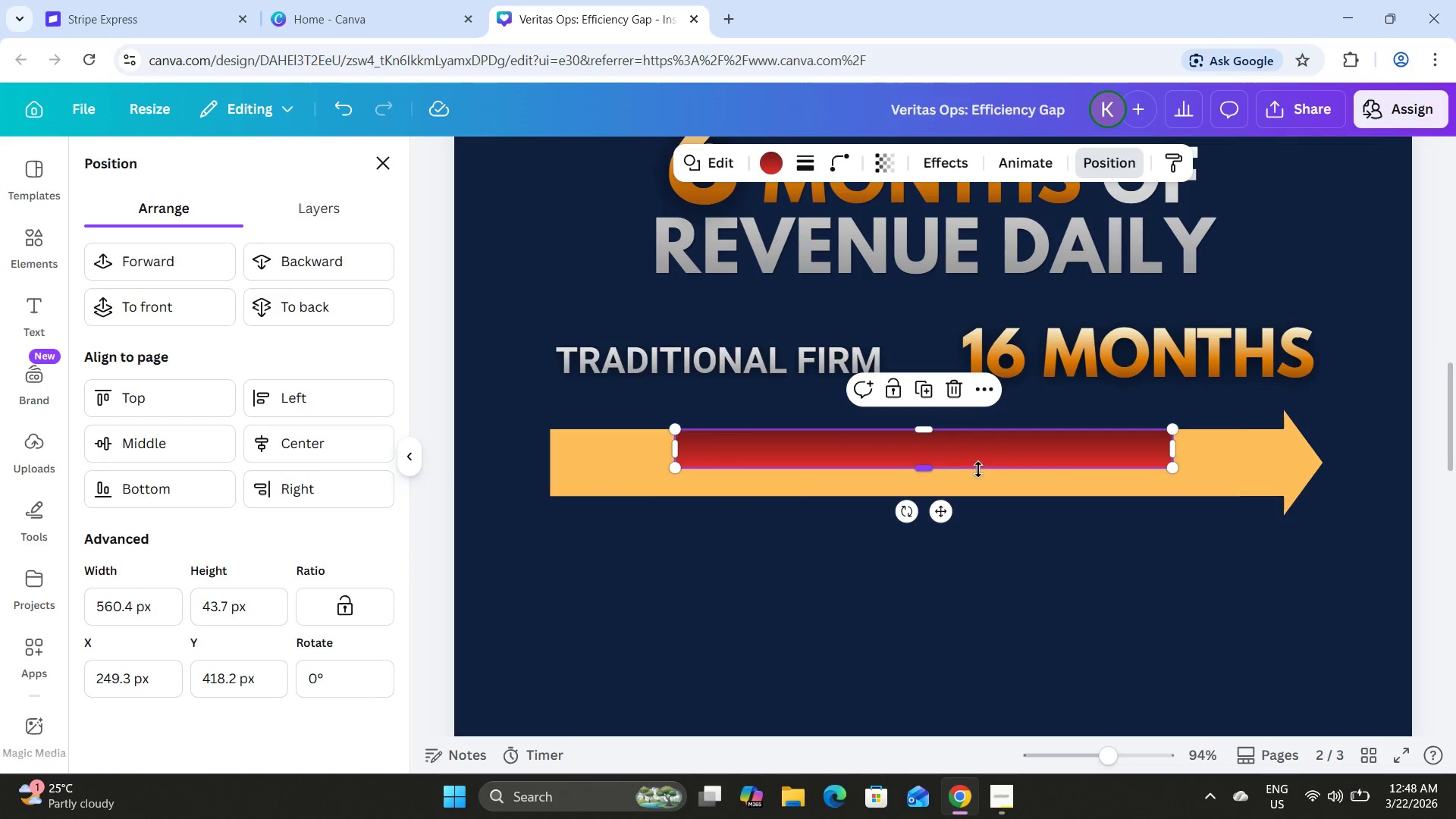 
left_click_drag(start_coordinate=[926, 468], to_coordinate=[927, 495])
 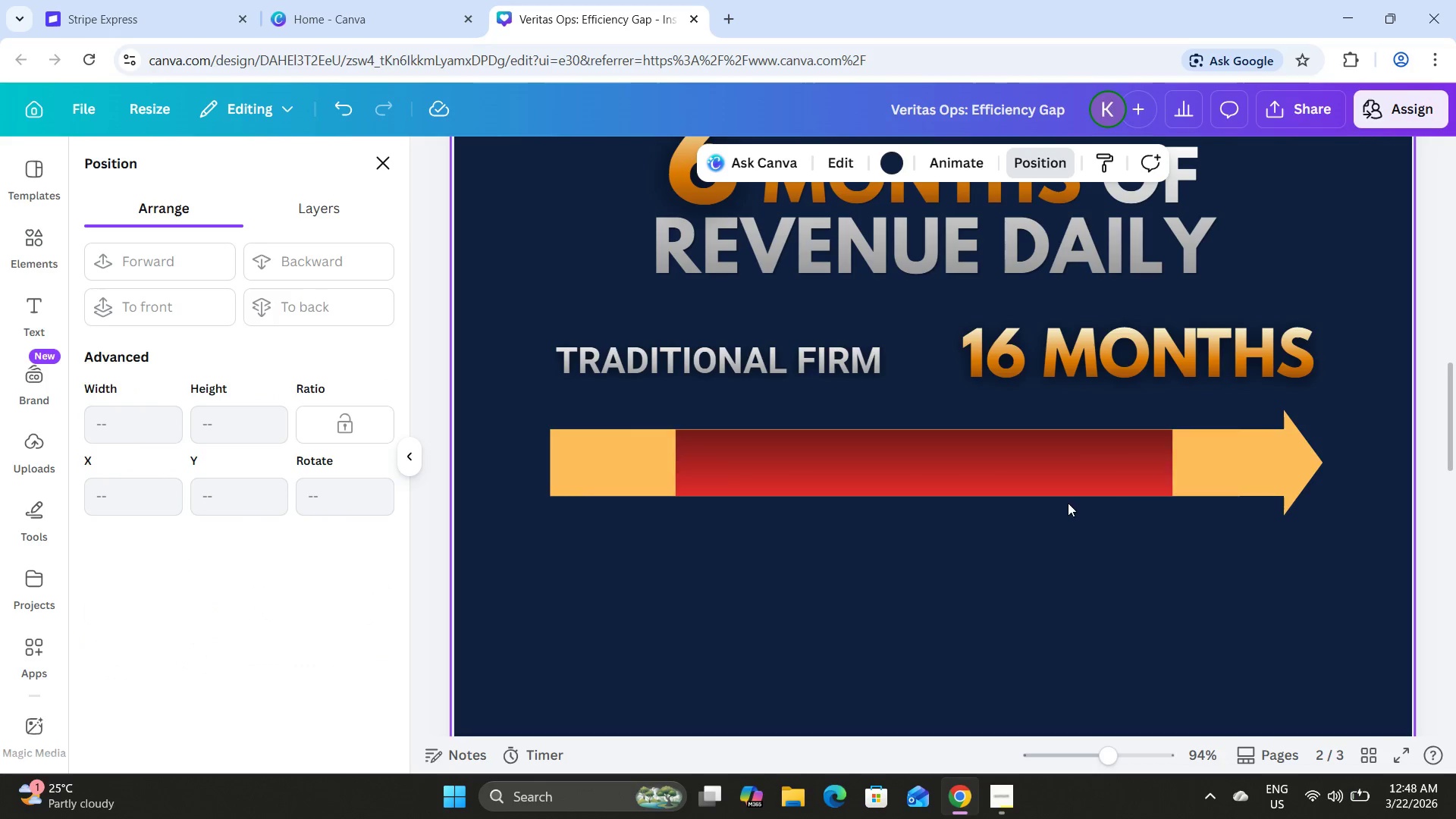 
left_click([999, 459])
 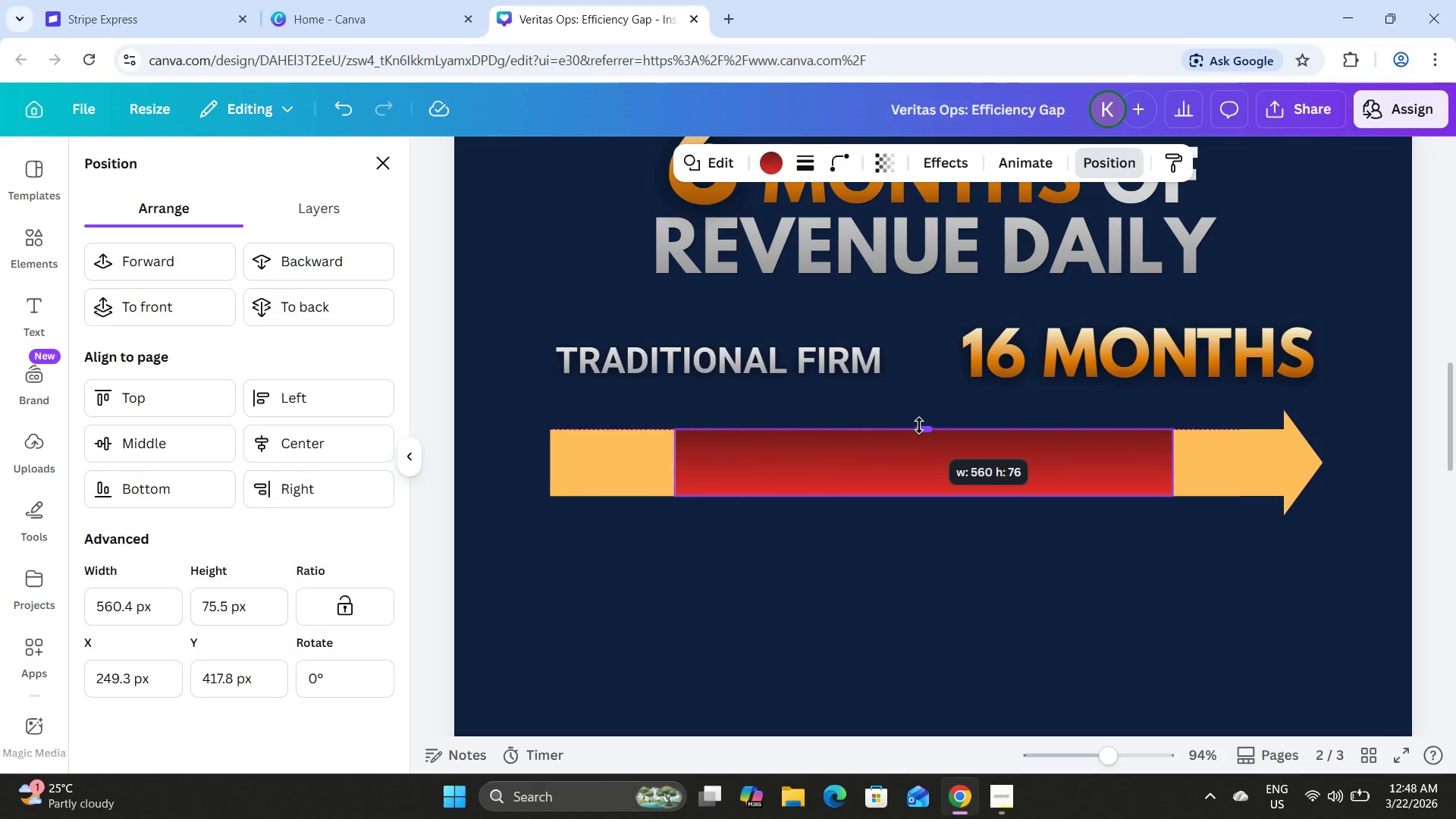 
left_click([1094, 601])
 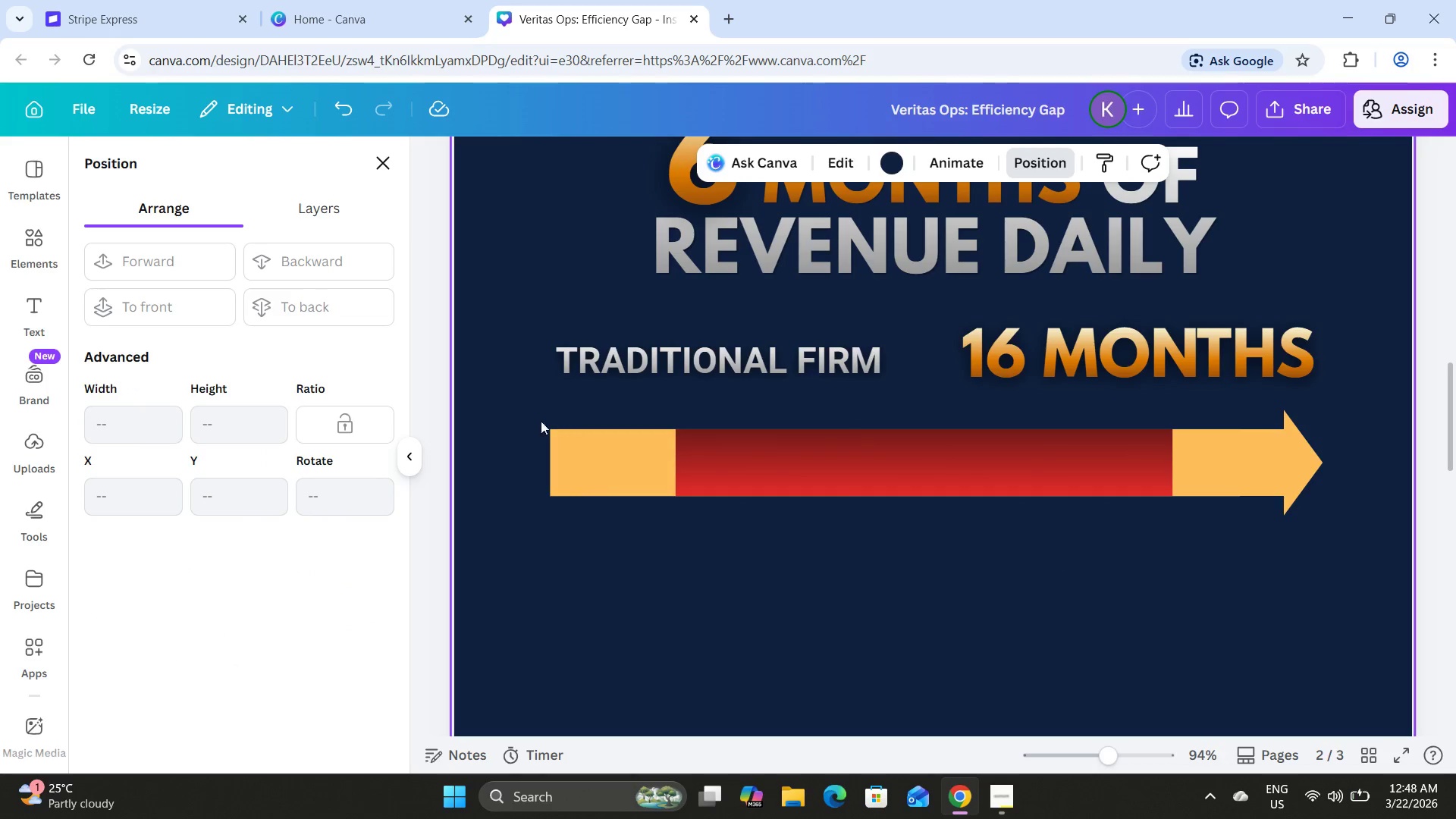 
left_click_drag(start_coordinate=[514, 413], to_coordinate=[1330, 567])
 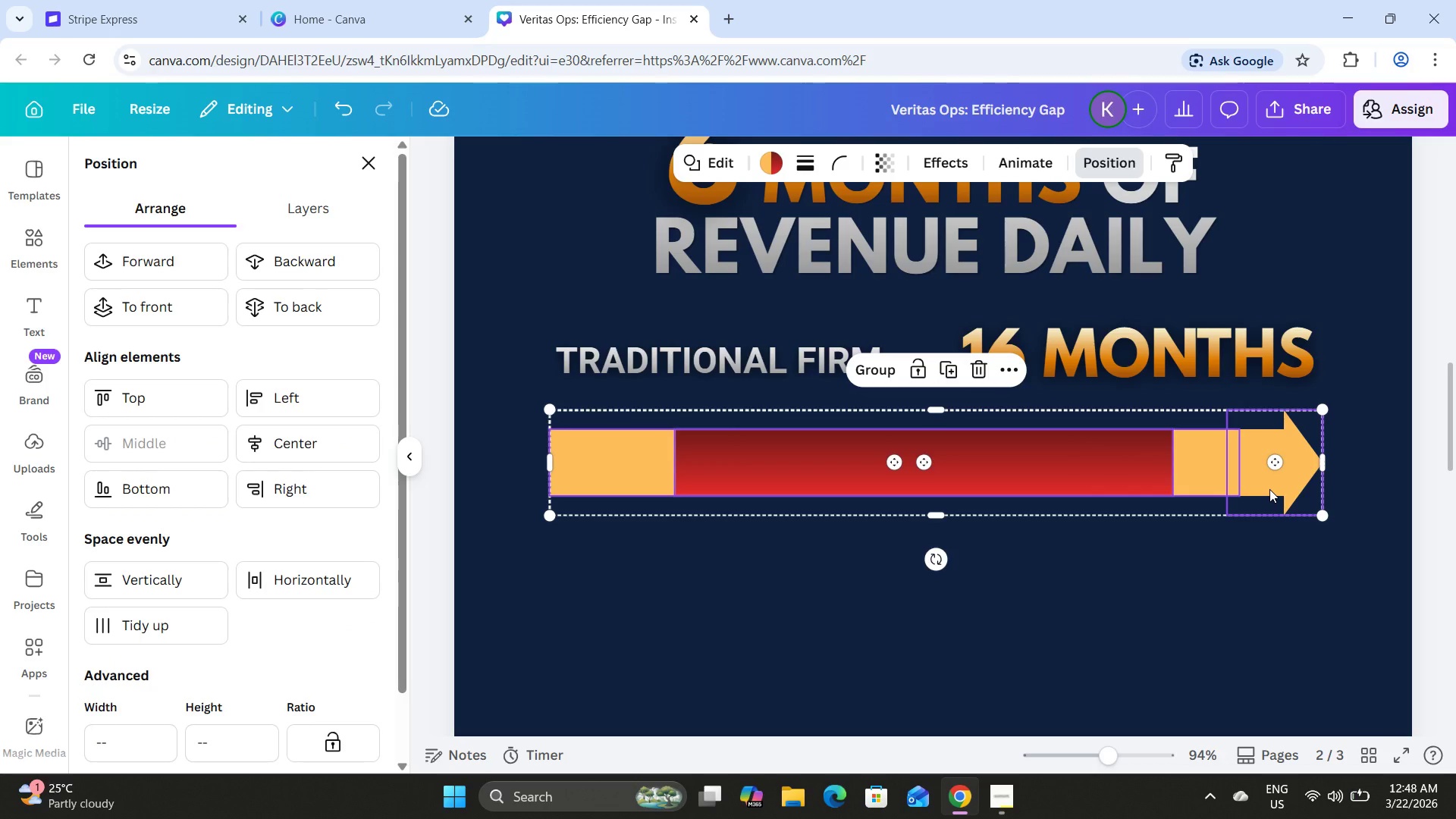 
left_click_drag(start_coordinate=[1269, 489], to_coordinate=[1273, 489])
 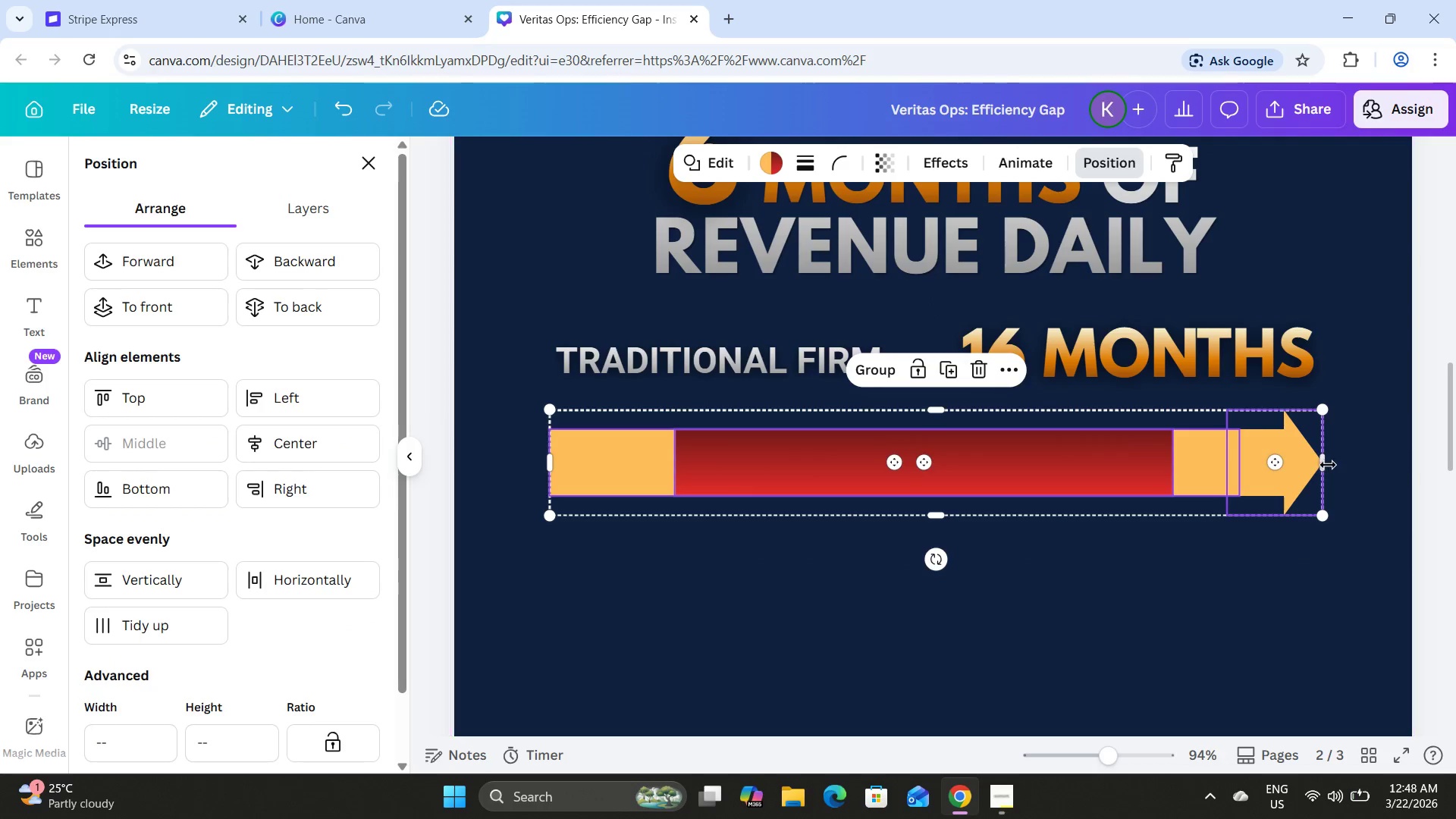 
left_click_drag(start_coordinate=[1327, 464], to_coordinate=[1320, 463])
 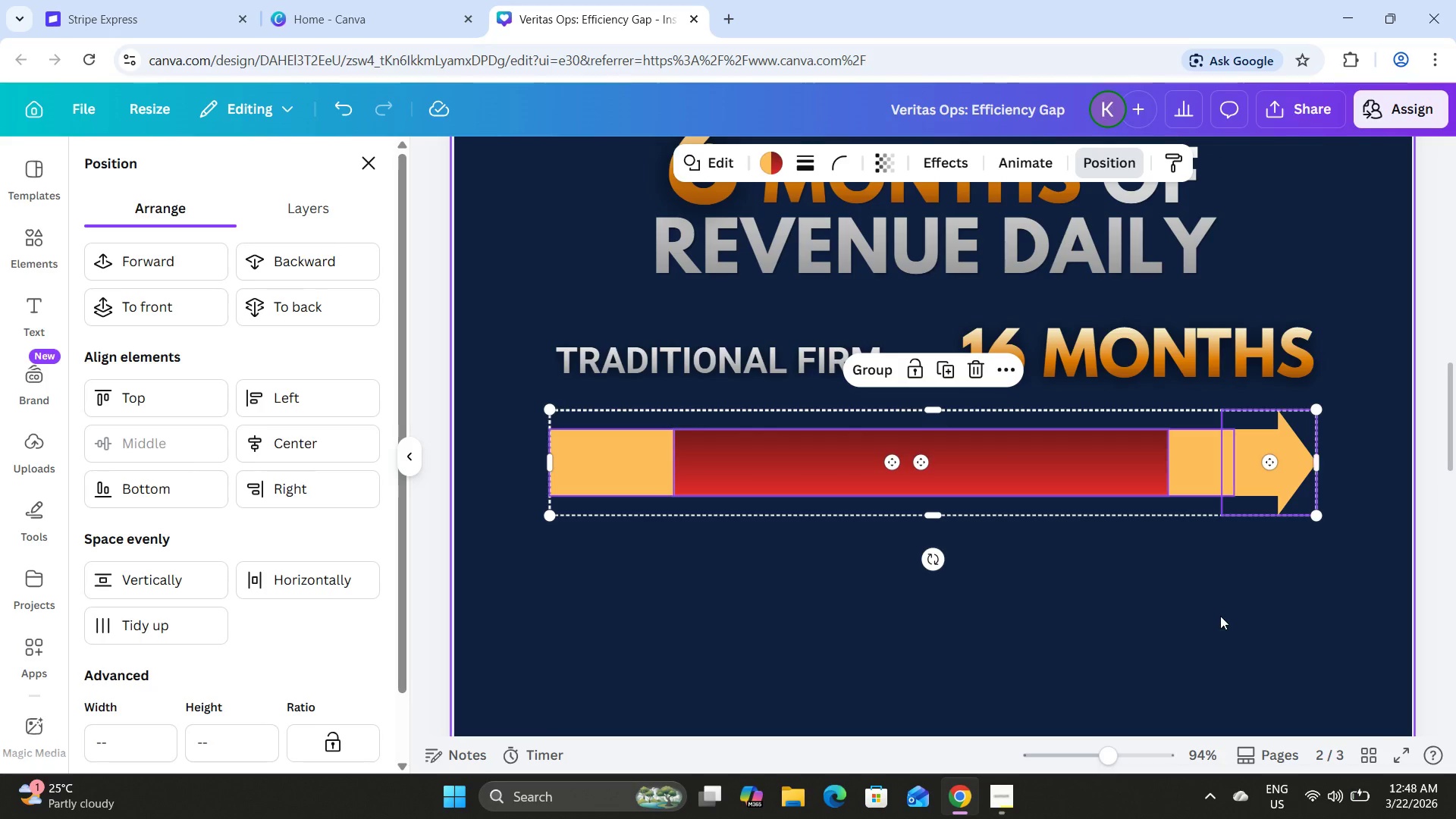 
left_click([1220, 616])
 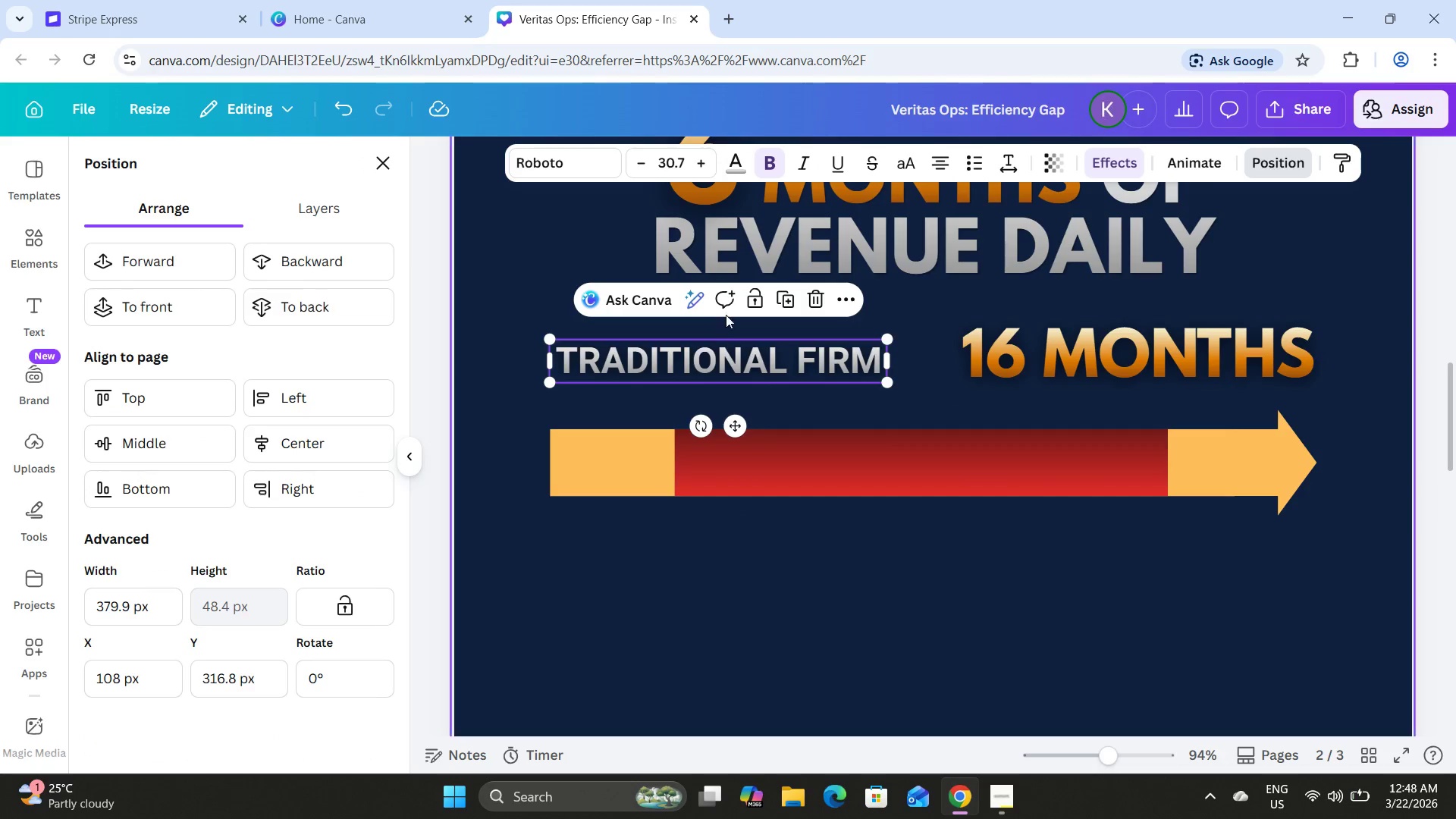 
left_click([783, 303])
 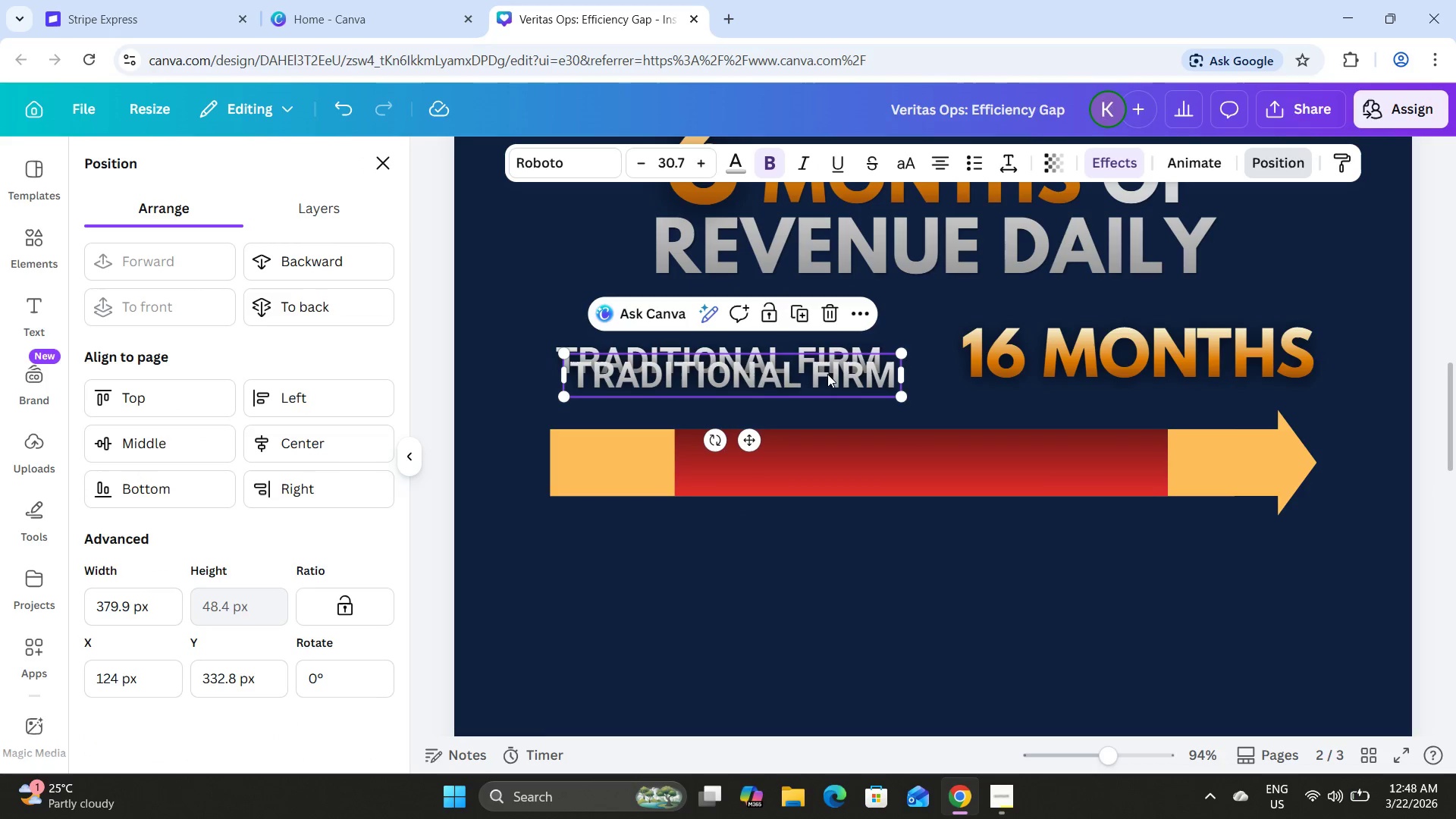 
left_click_drag(start_coordinate=[815, 369], to_coordinate=[1002, 460])
 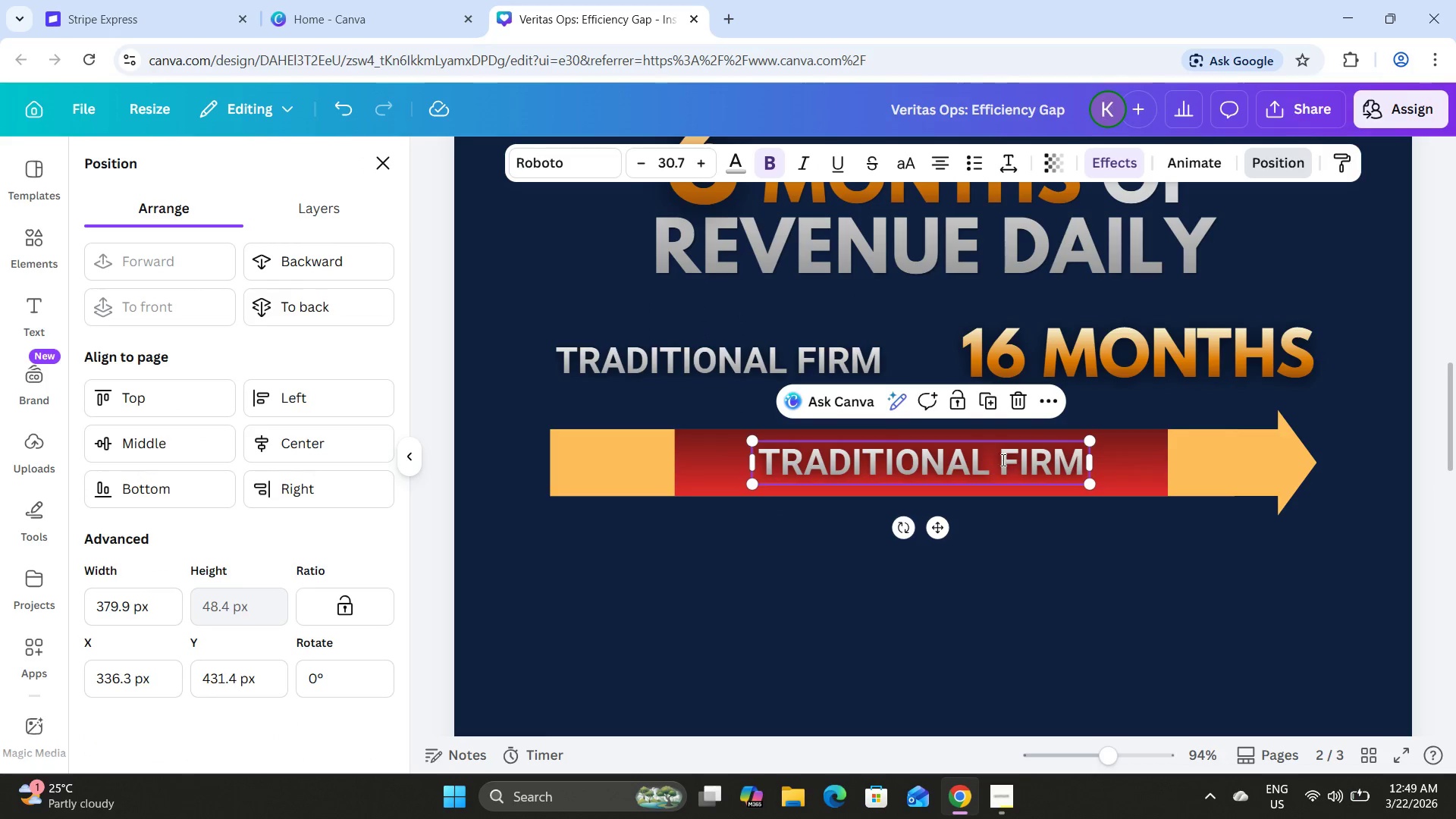 
left_click([1002, 460])
 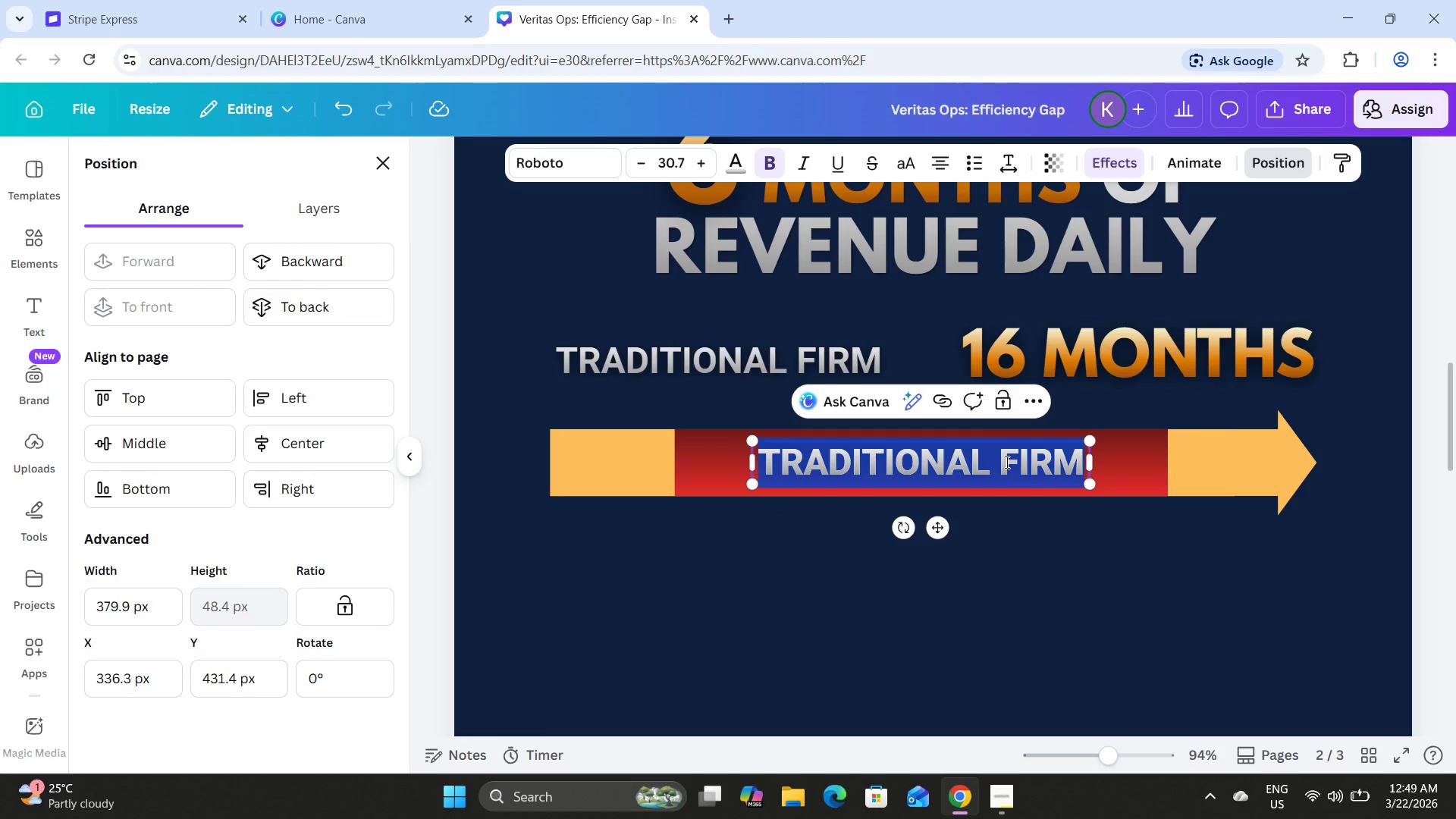 
type(ASMI)
key(Backspace)
key(Backspace)
key(Backspace)
type(DMINISTRATU)
key(Backspace)
type(IVE DELAY ZONE)
 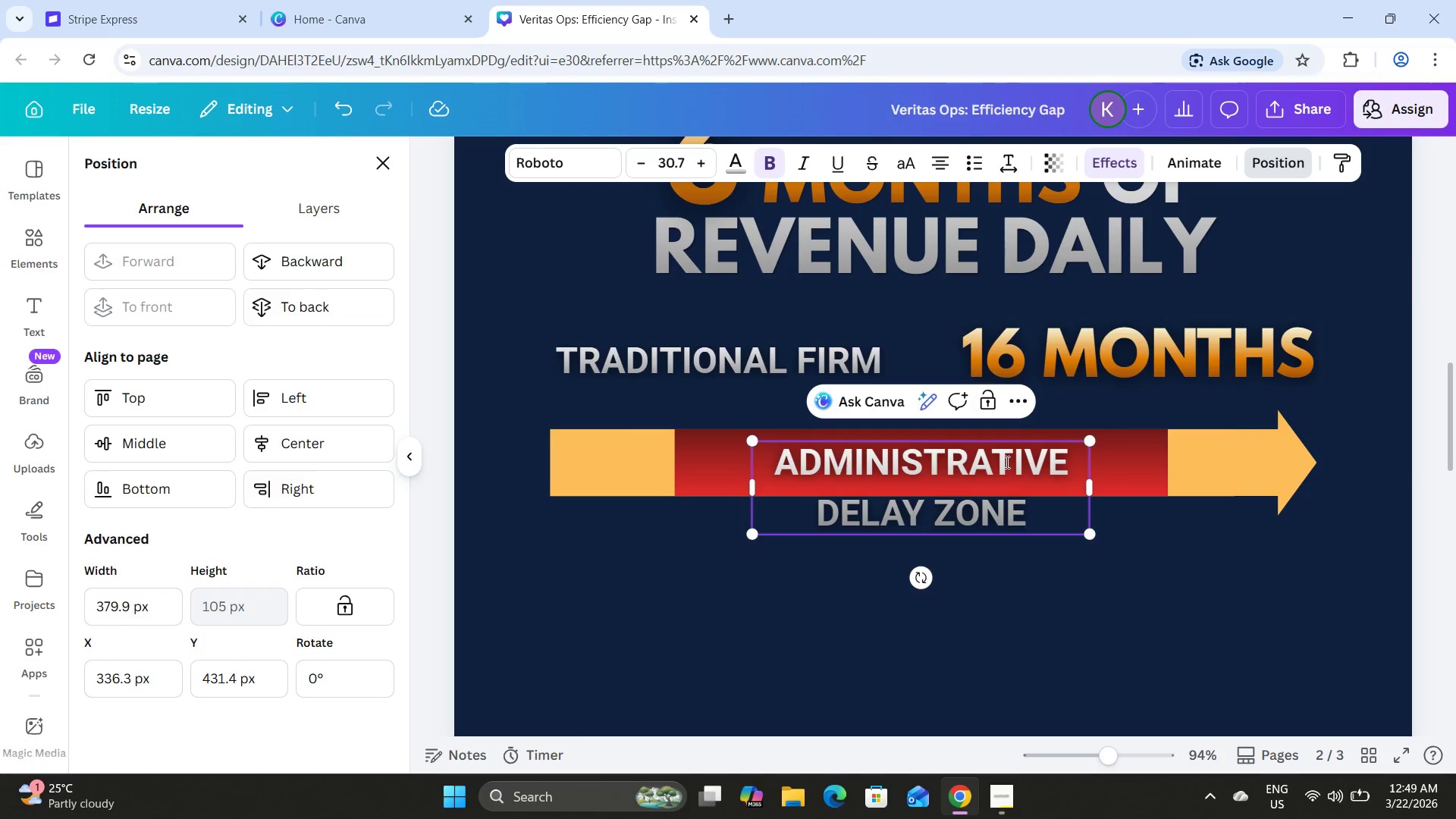 
left_click([1024, 642])
 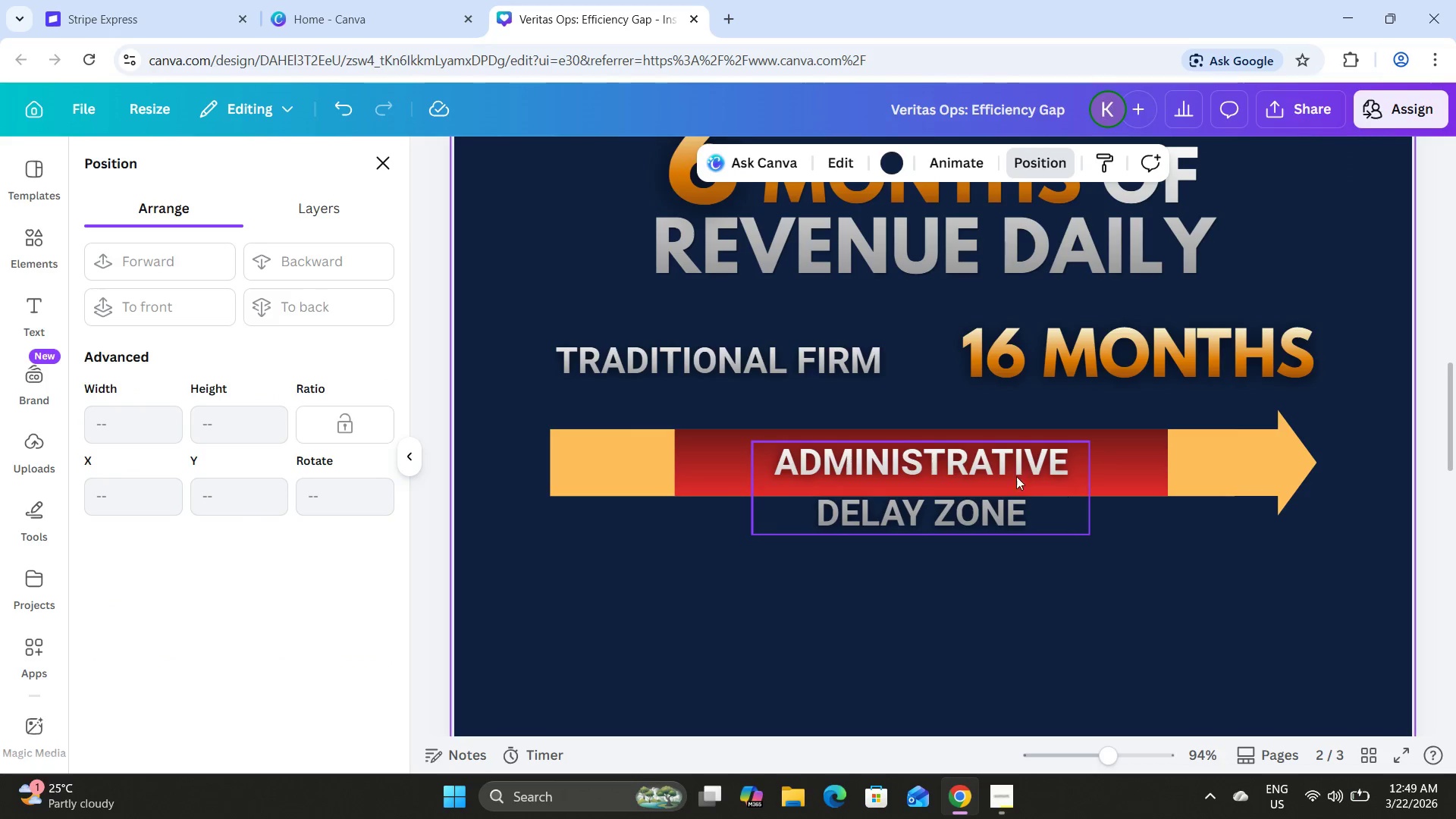 
left_click([891, 474])
 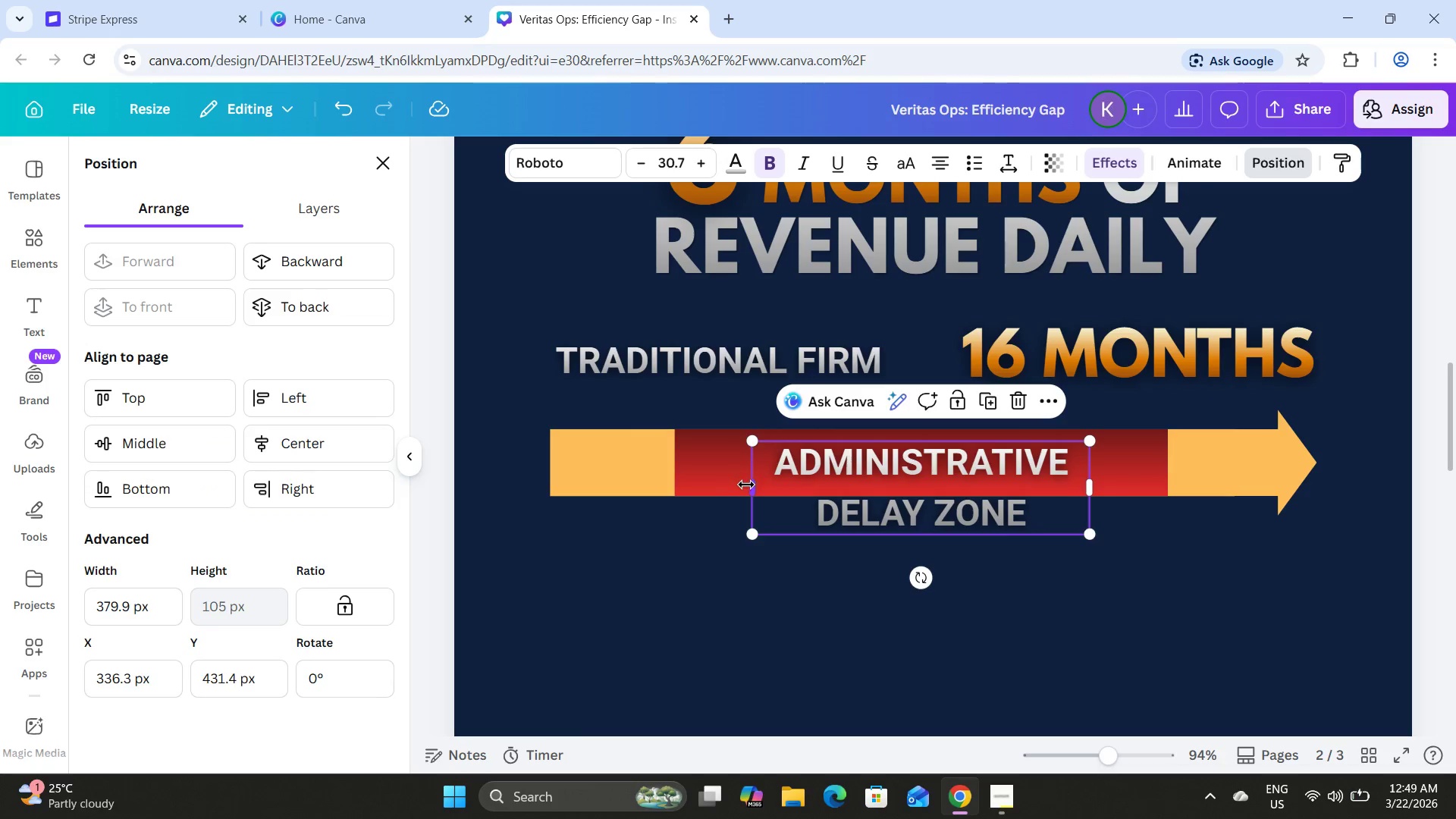 
left_click_drag(start_coordinate=[752, 487], to_coordinate=[695, 479])
 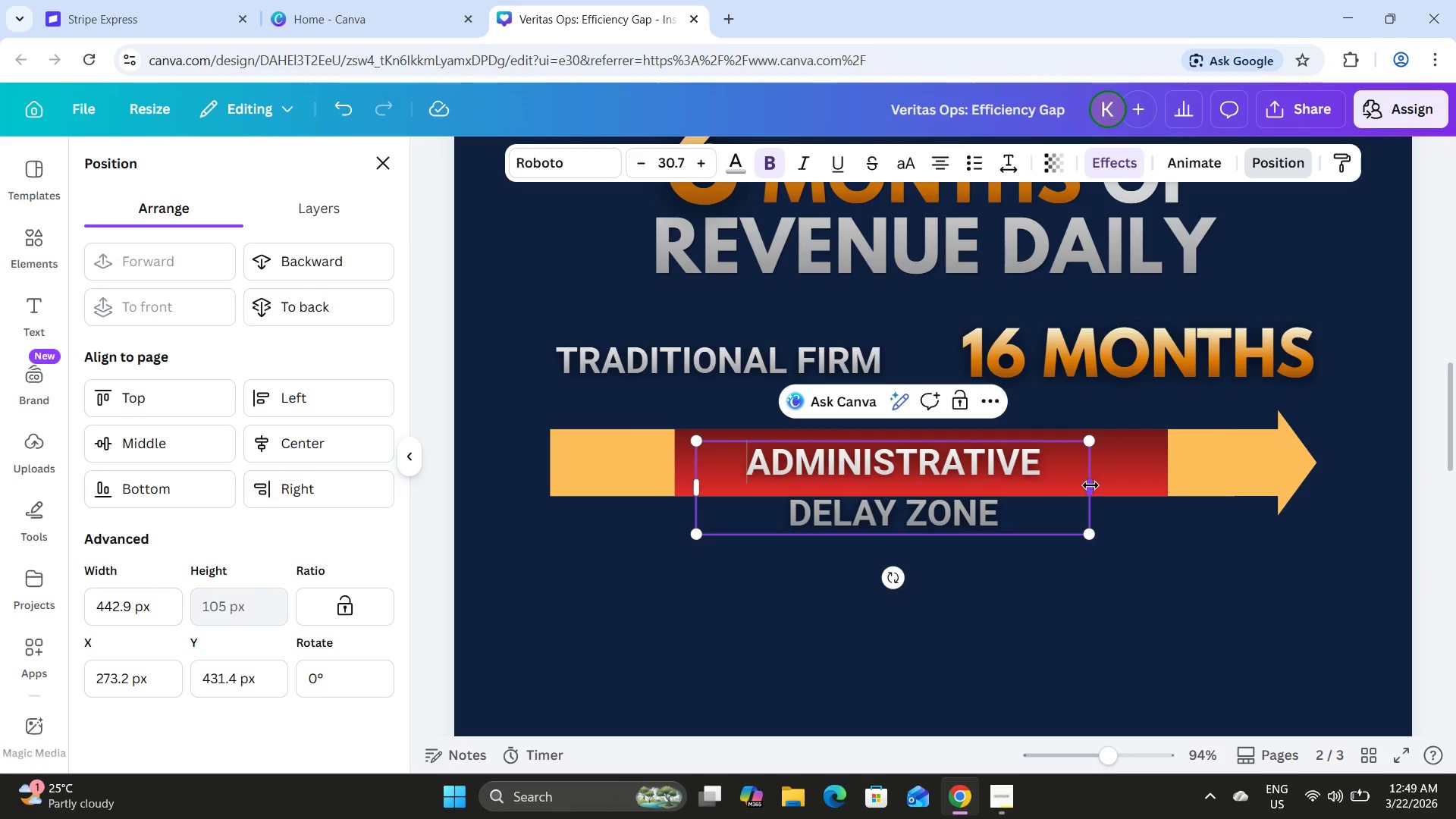 
left_click_drag(start_coordinate=[1094, 489], to_coordinate=[1156, 487])
 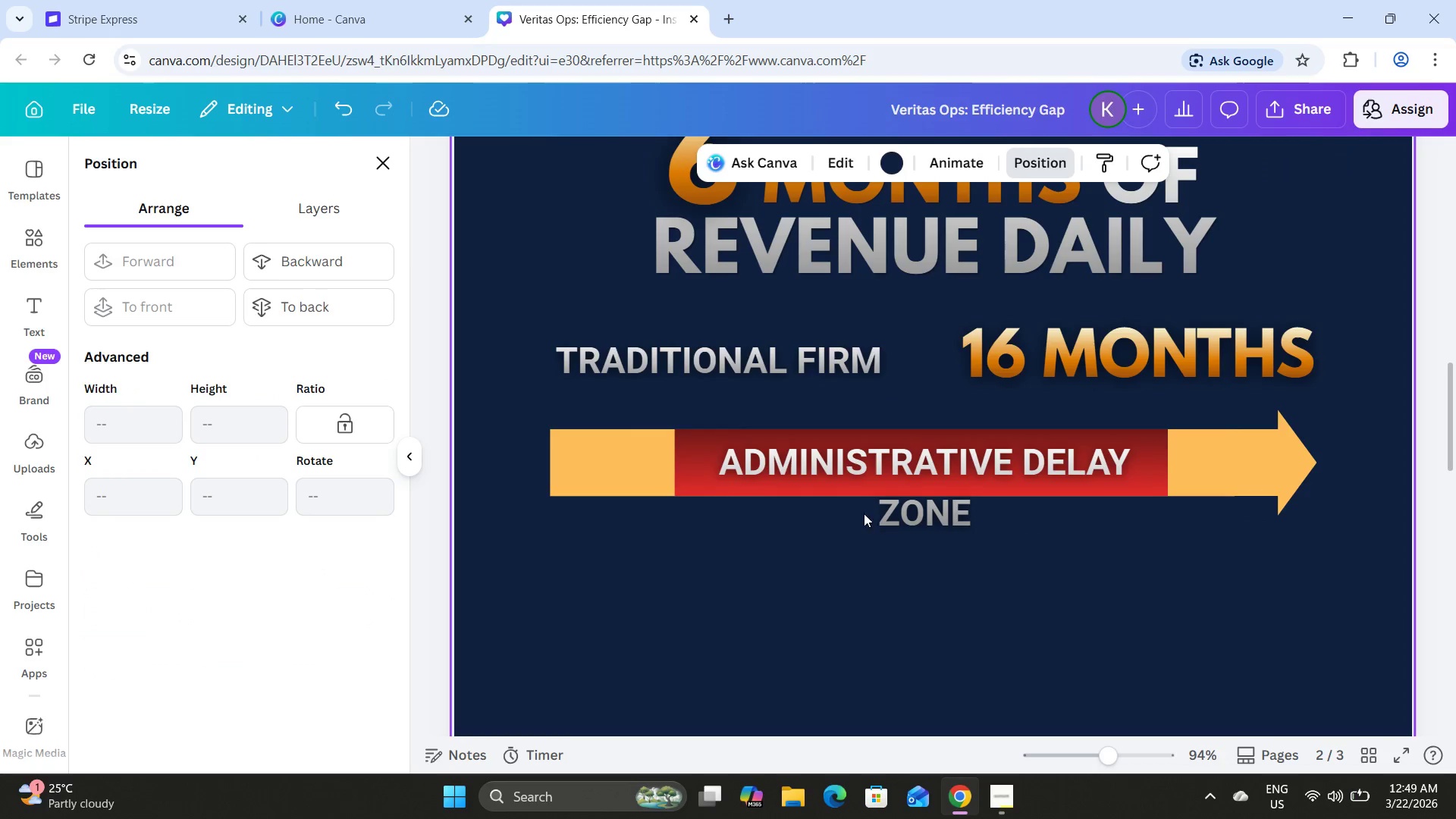 
double_click([877, 476])
 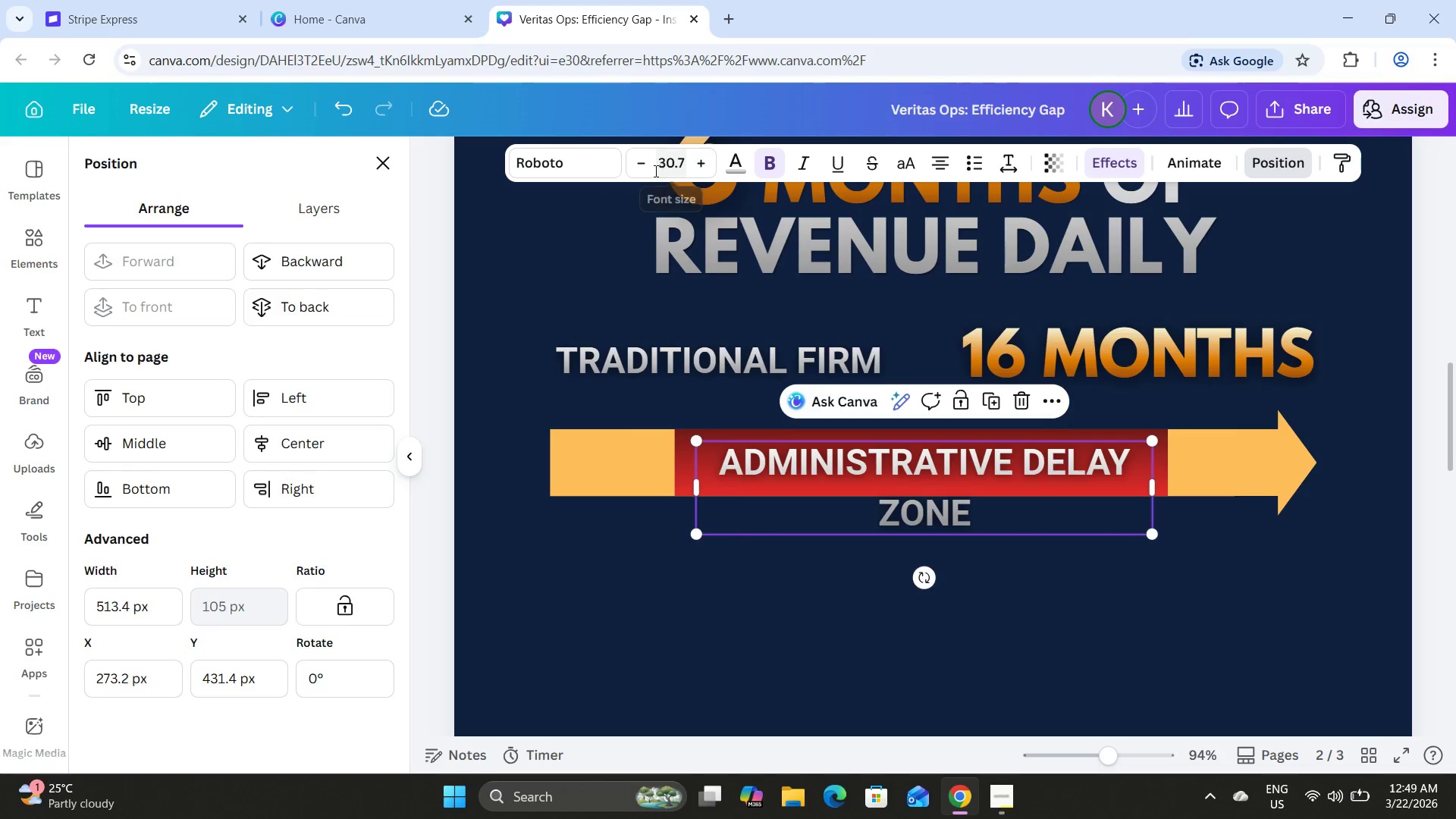 
left_click([642, 172])
 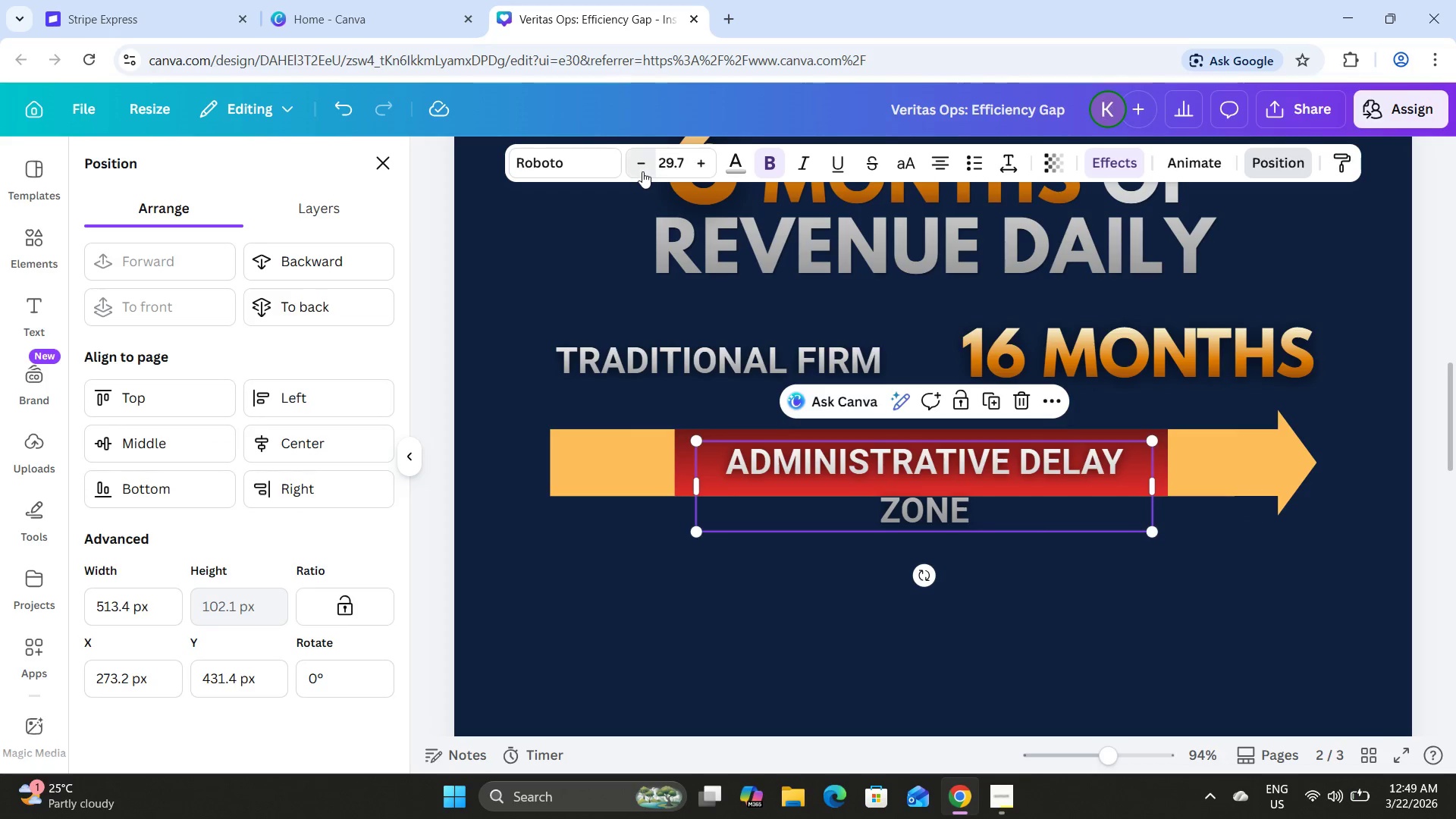 
triple_click([642, 171])
 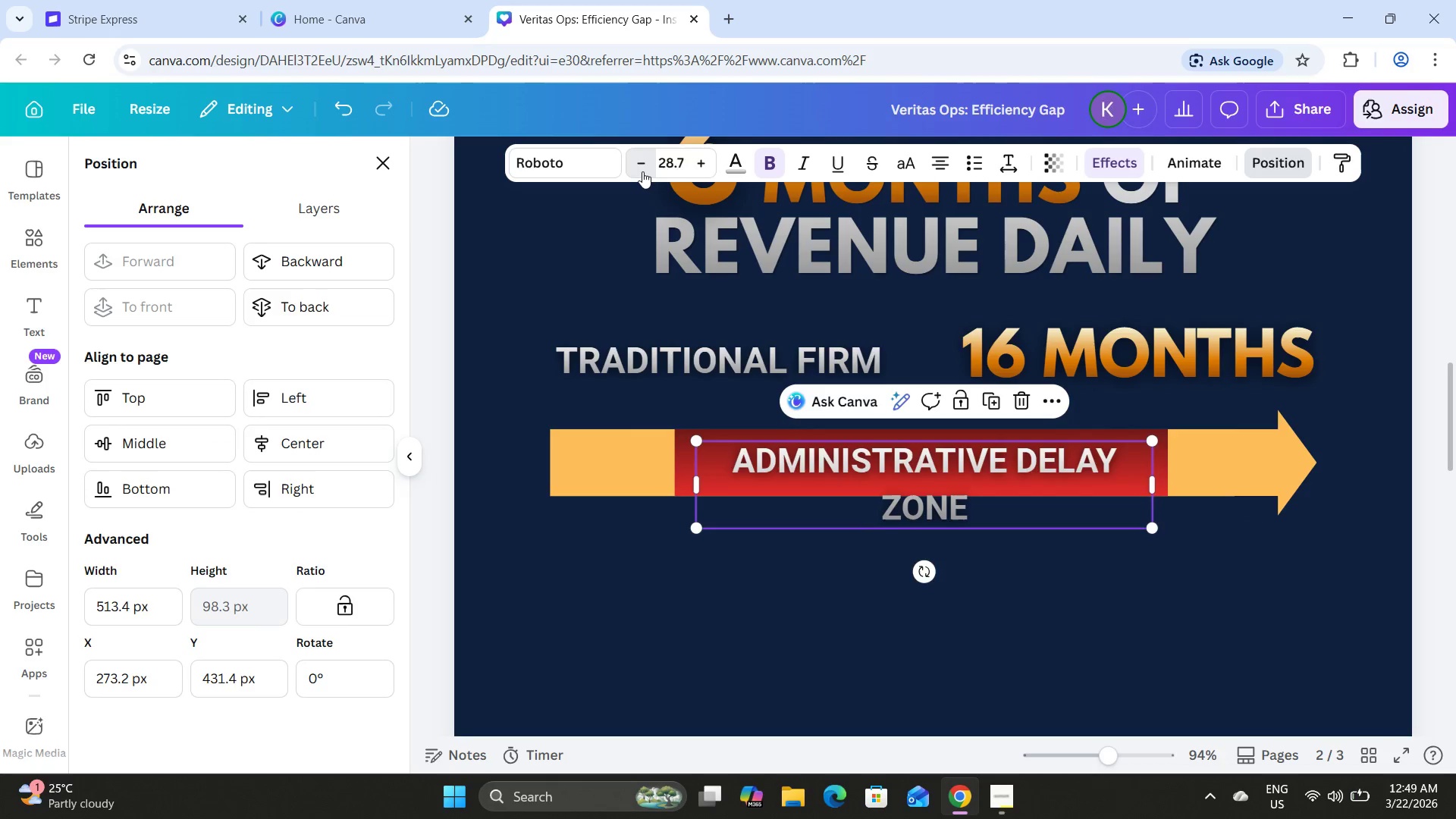 
triple_click([642, 171])
 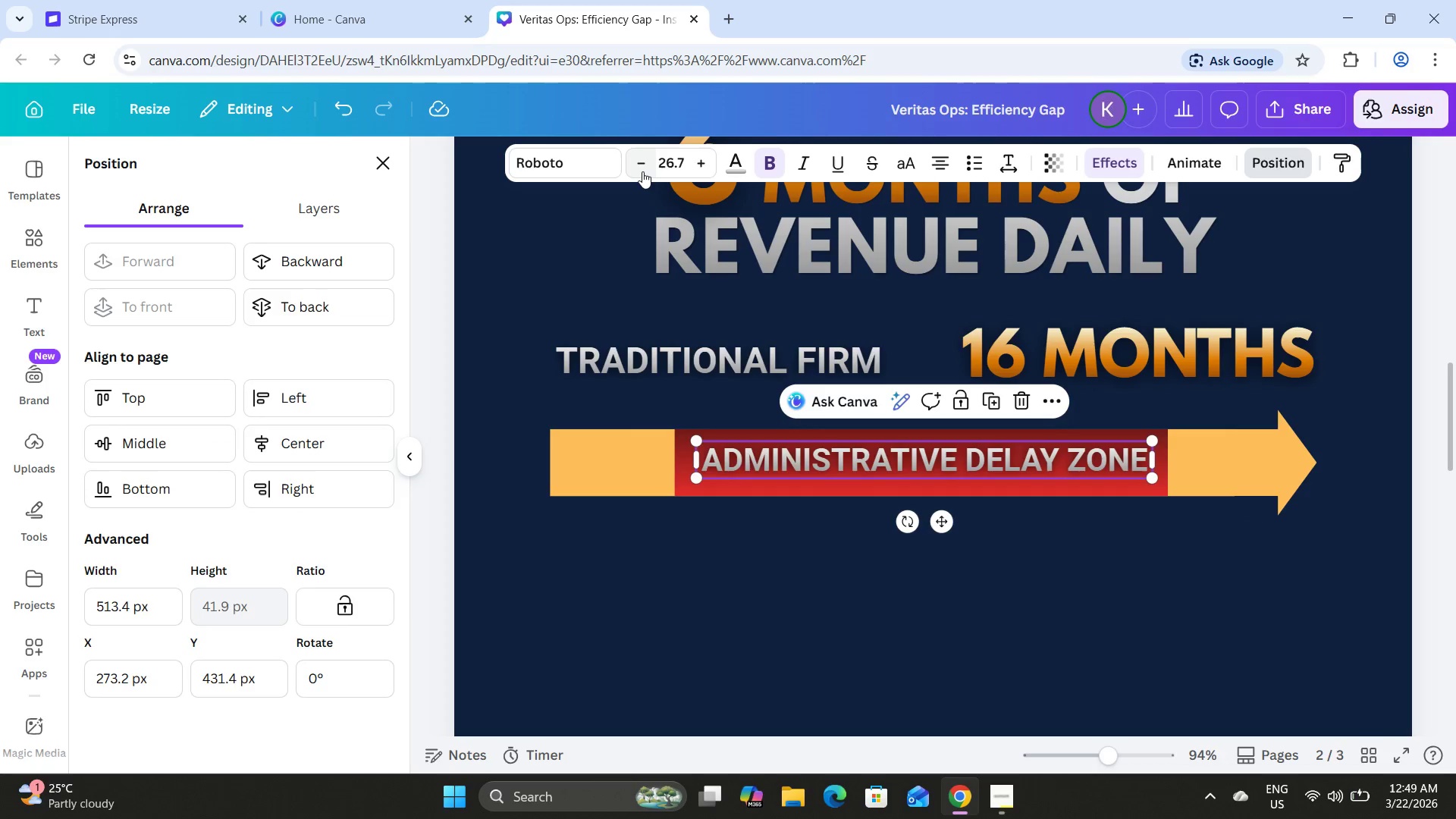 
triple_click([642, 171])
 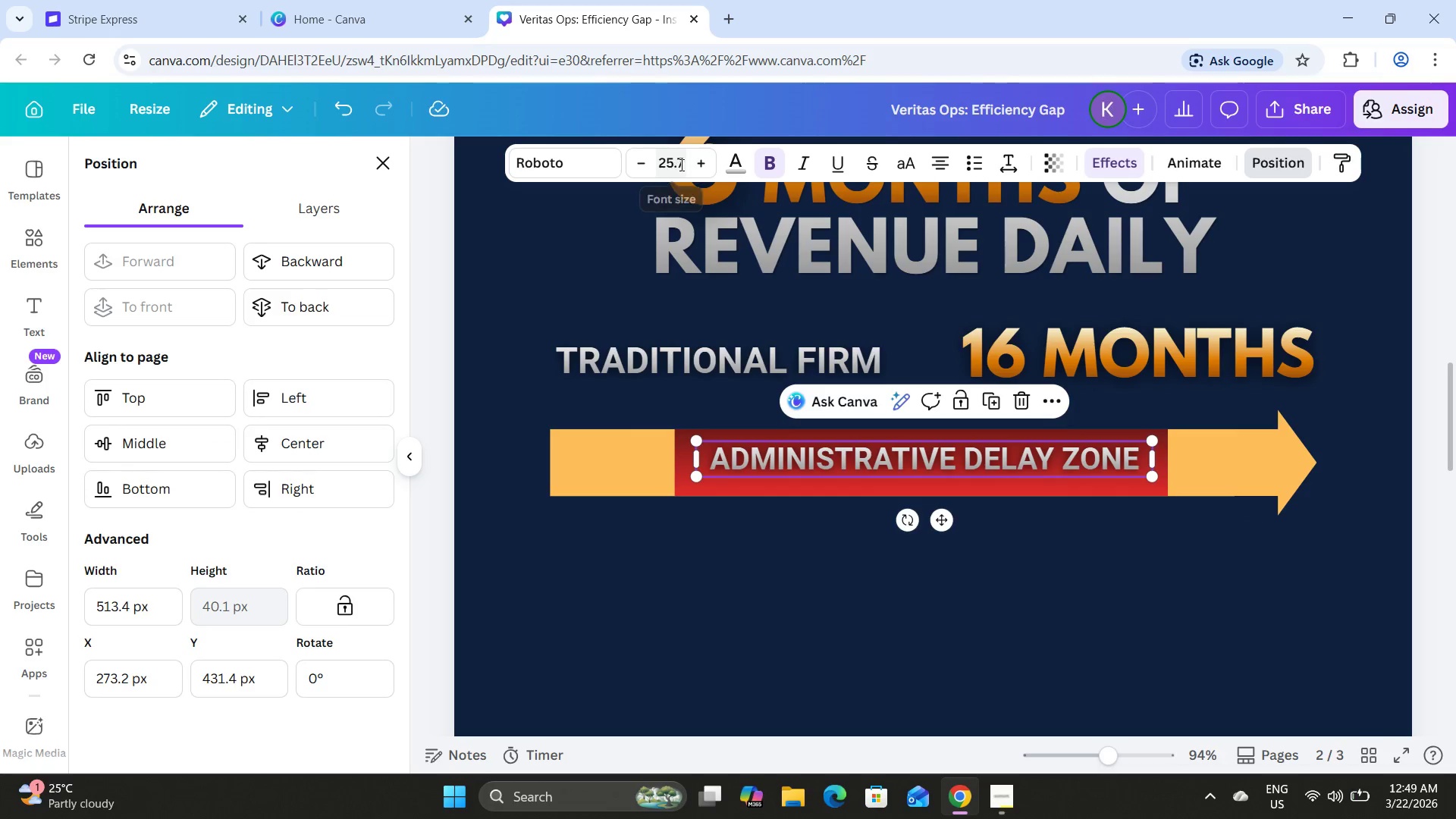 
left_click([680, 164])
 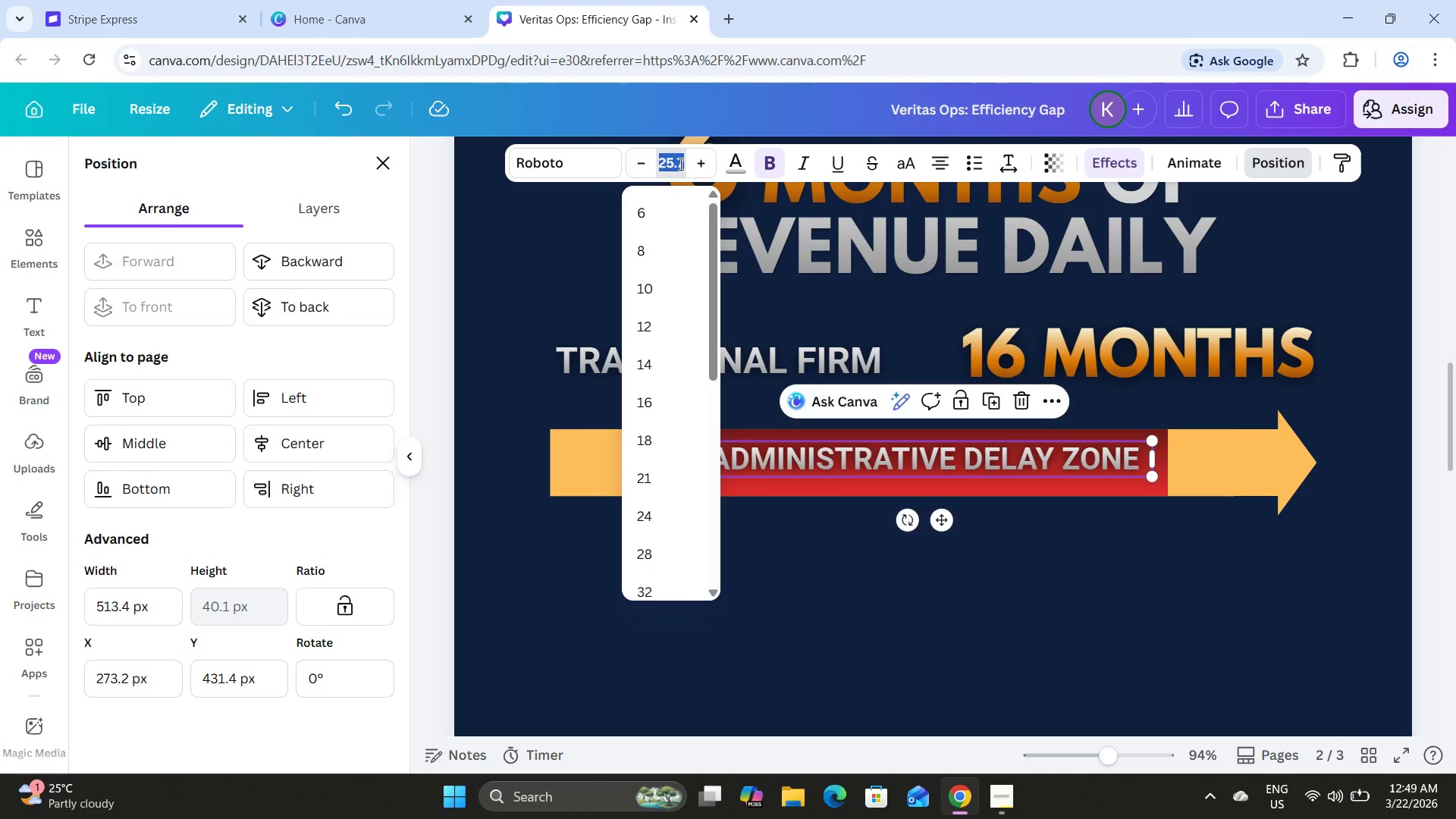 
key(Numpad5)
 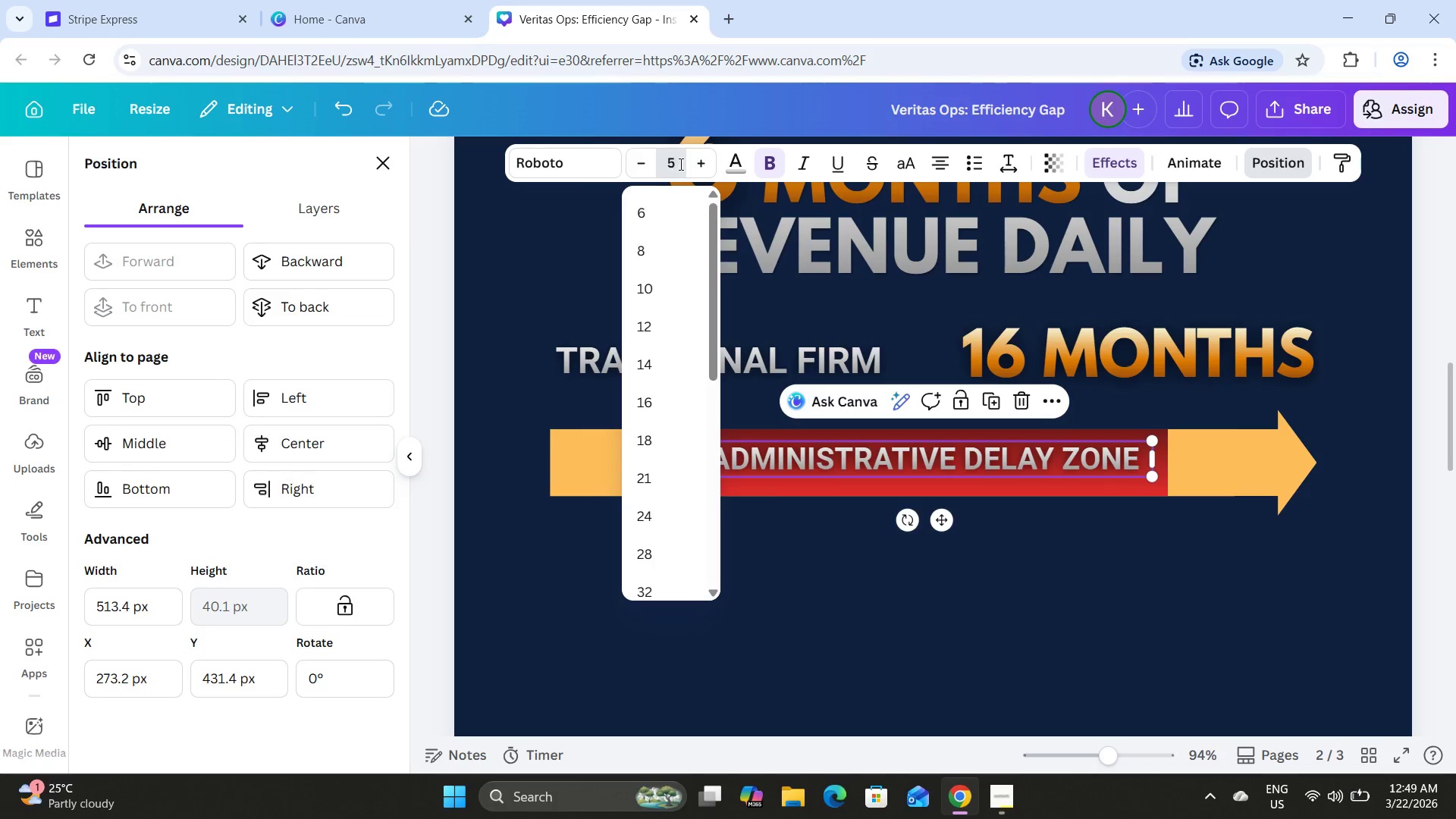 
key(Backspace)
 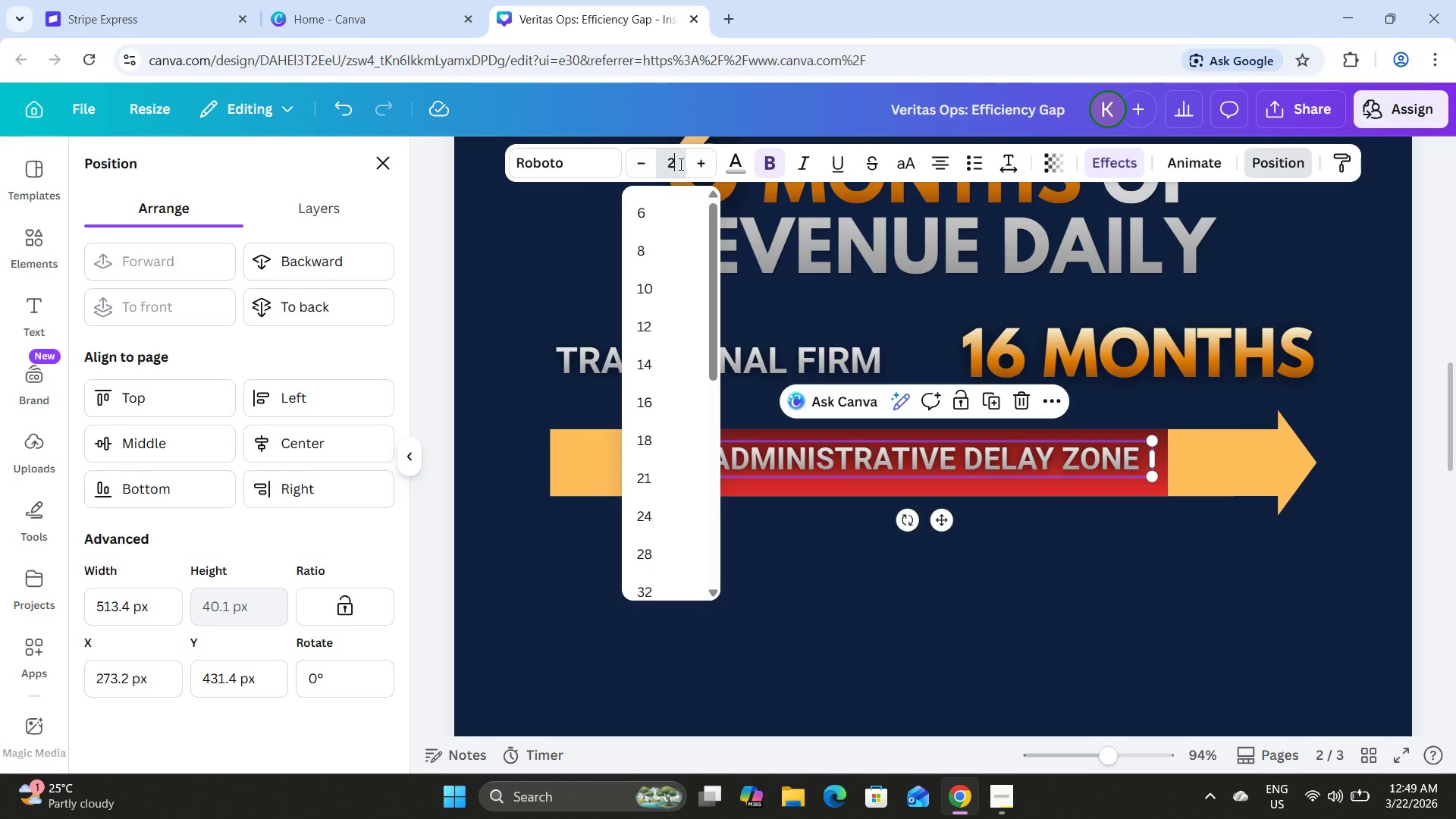 
key(Numpad2)
 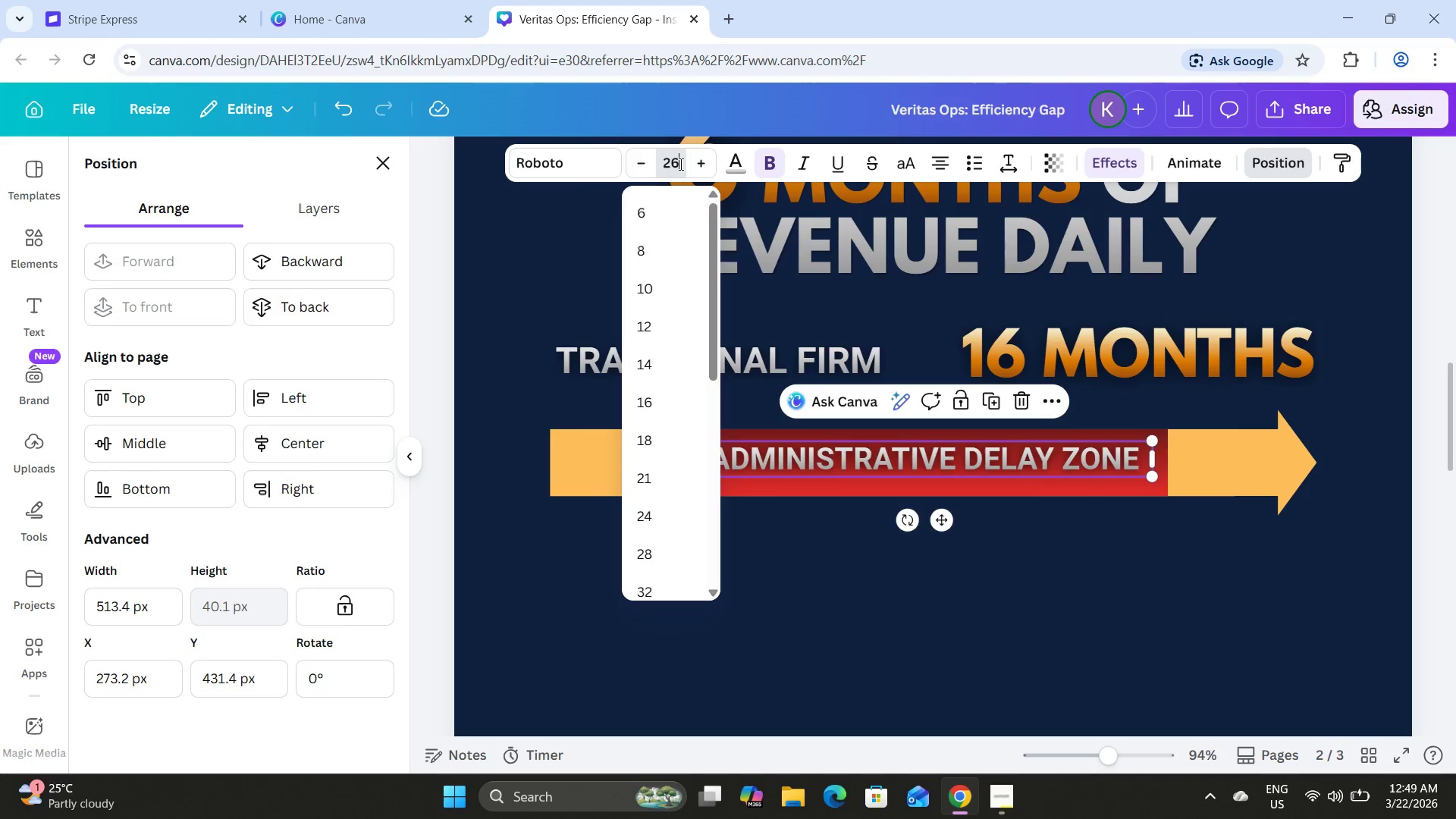 
key(Numpad6)
 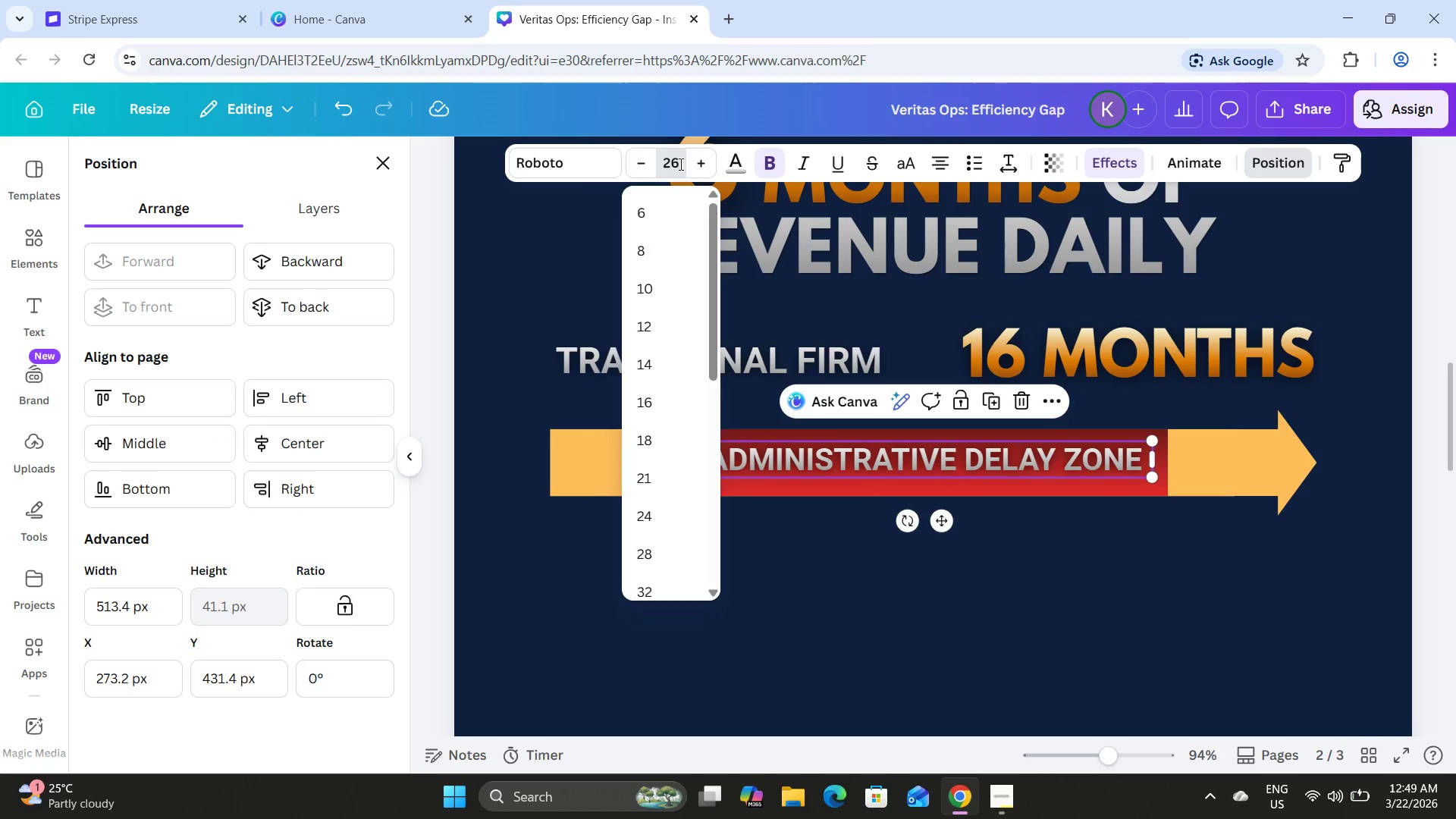 
key(NumpadEnter)
 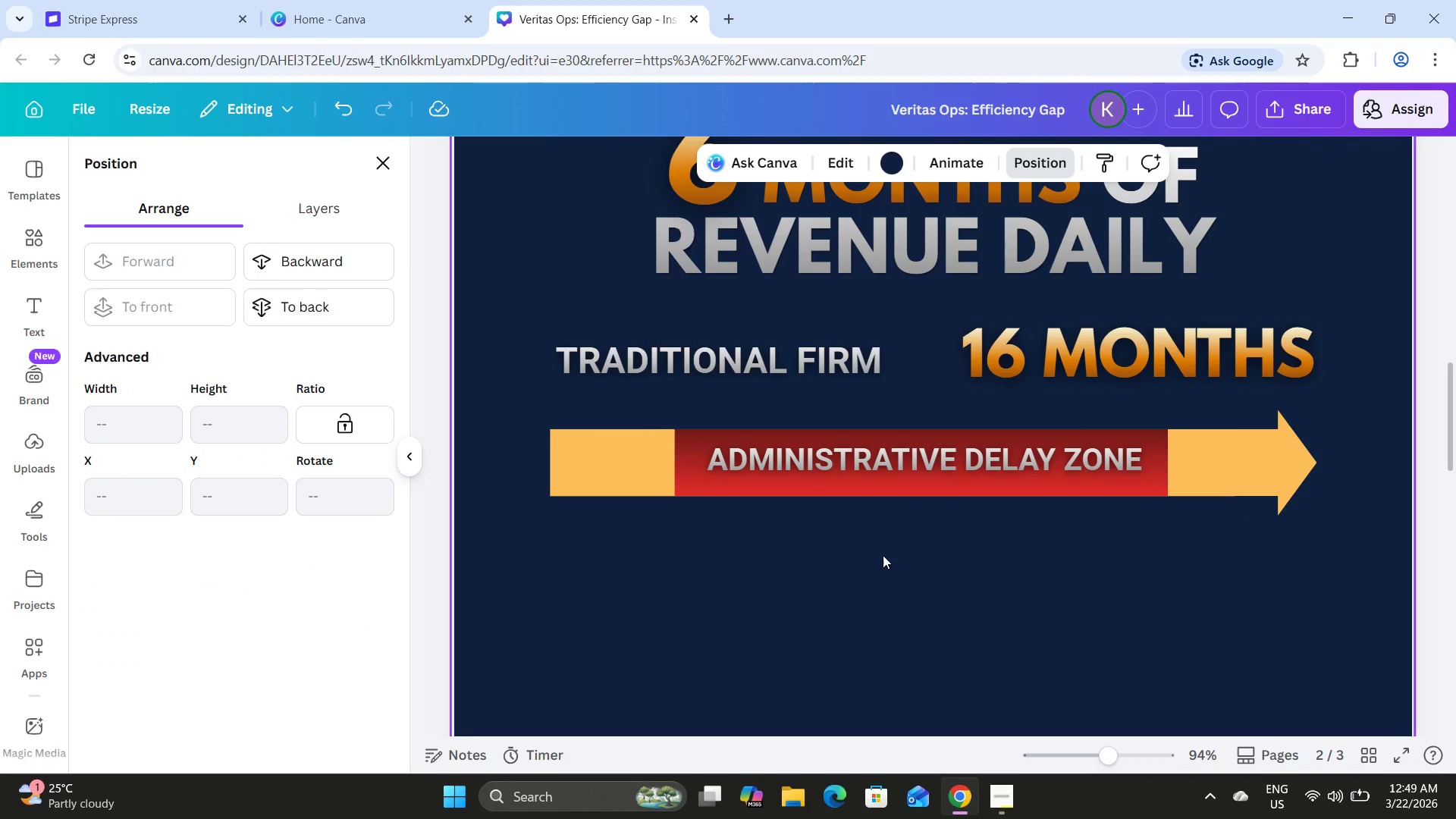 
double_click([935, 447])
 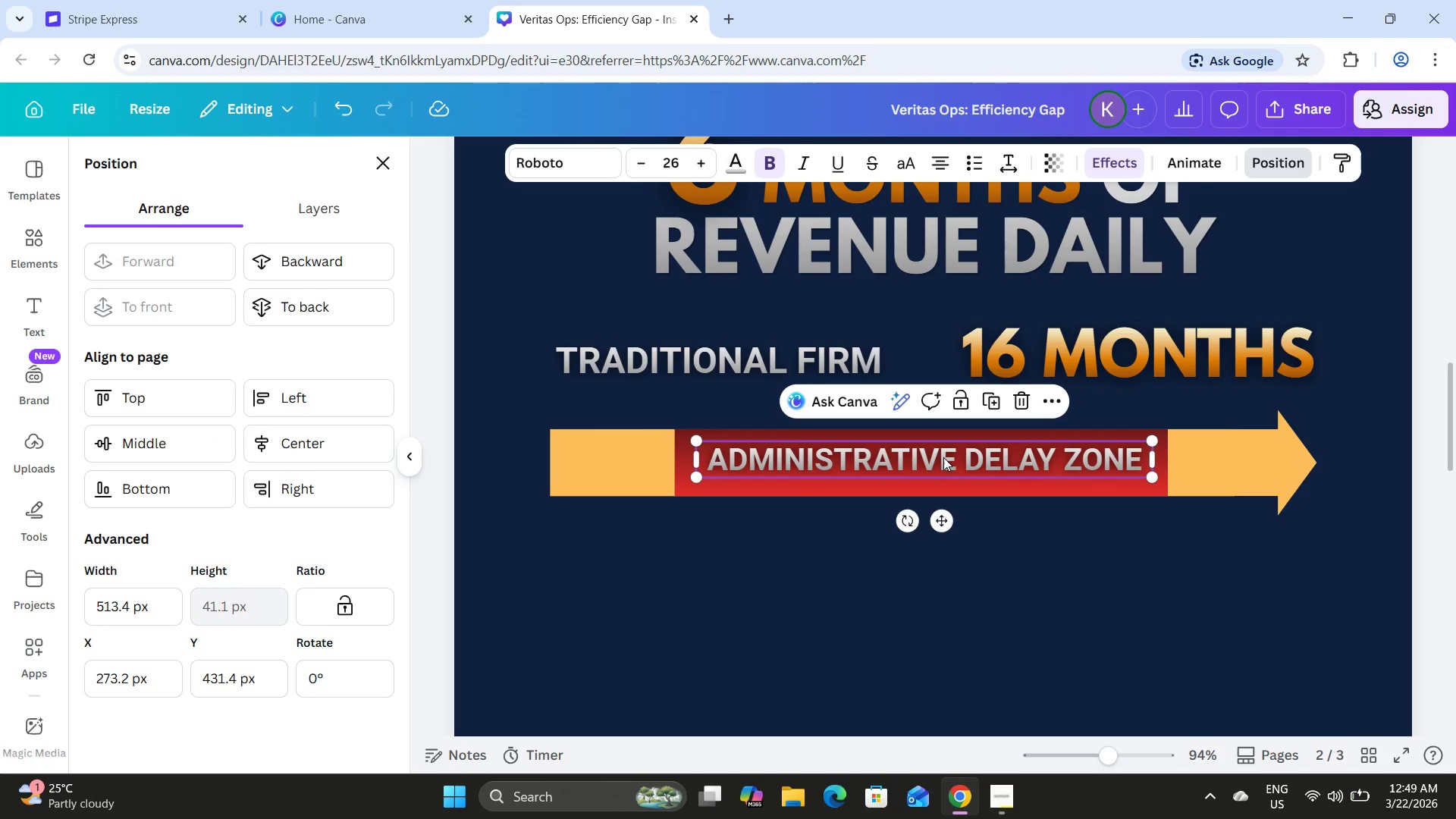 
left_click_drag(start_coordinate=[943, 457], to_coordinate=[941, 465])
 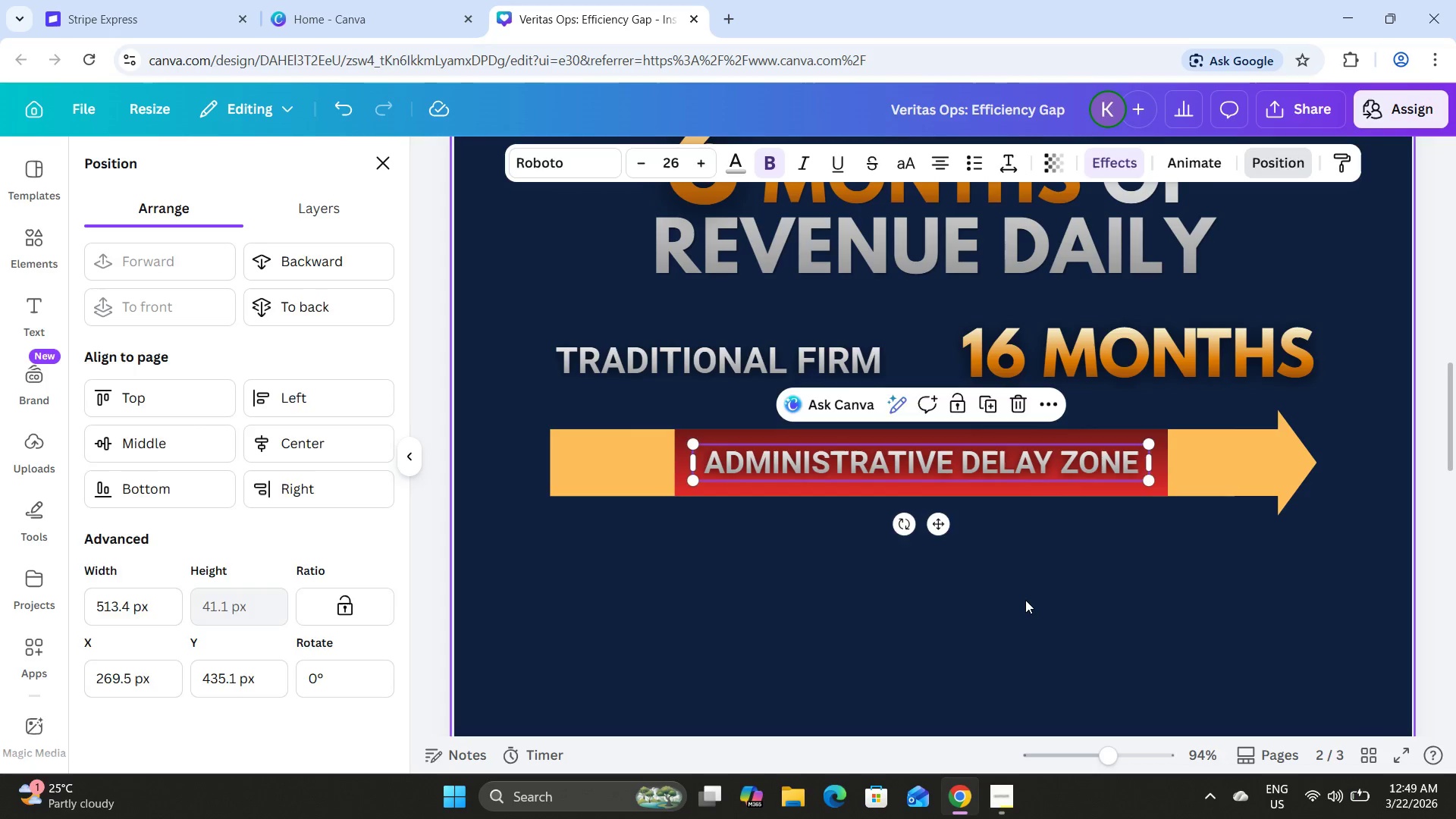 
left_click([1025, 600])
 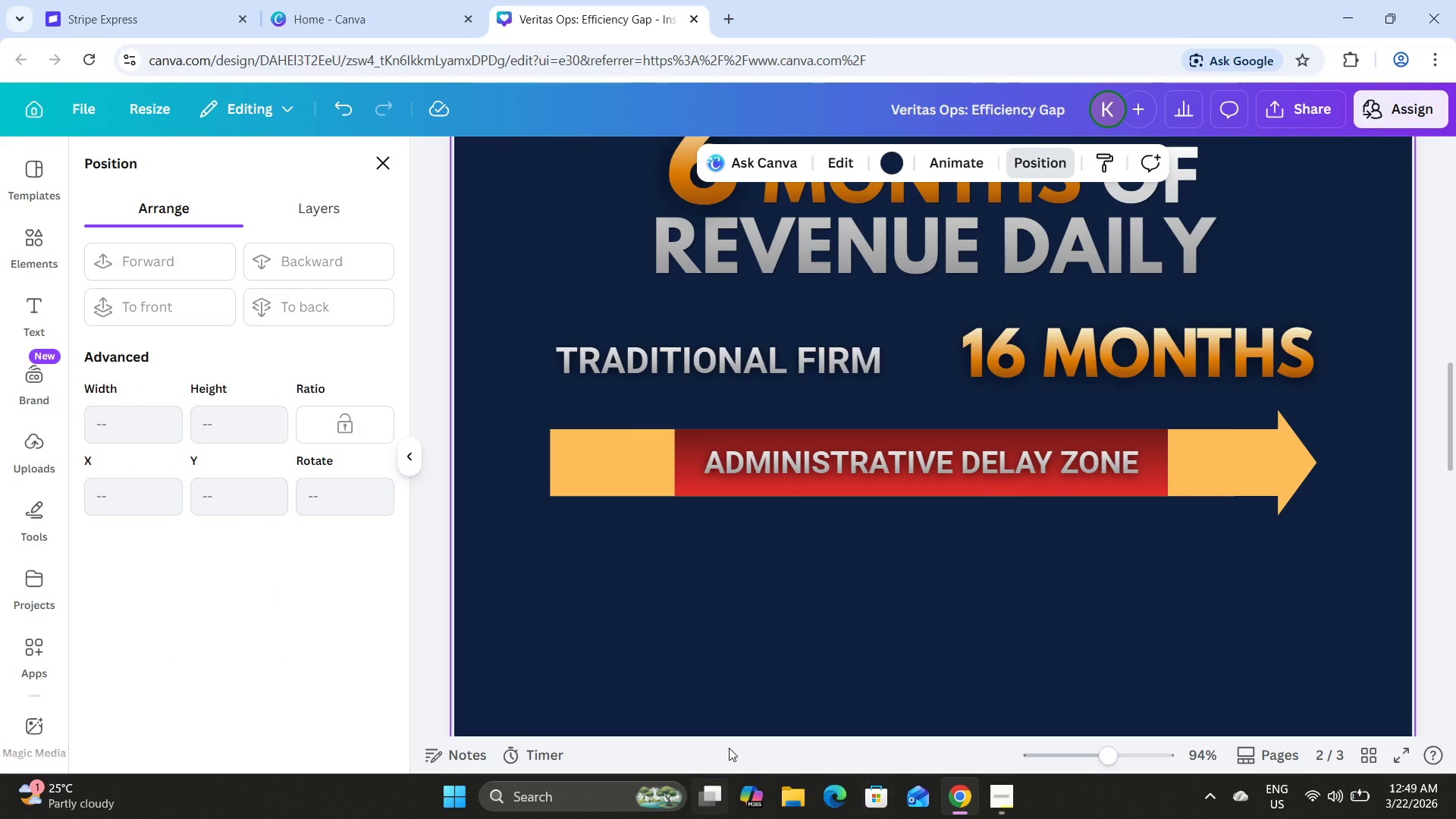 
left_click_drag(start_coordinate=[1109, 748], to_coordinate=[1094, 774])
 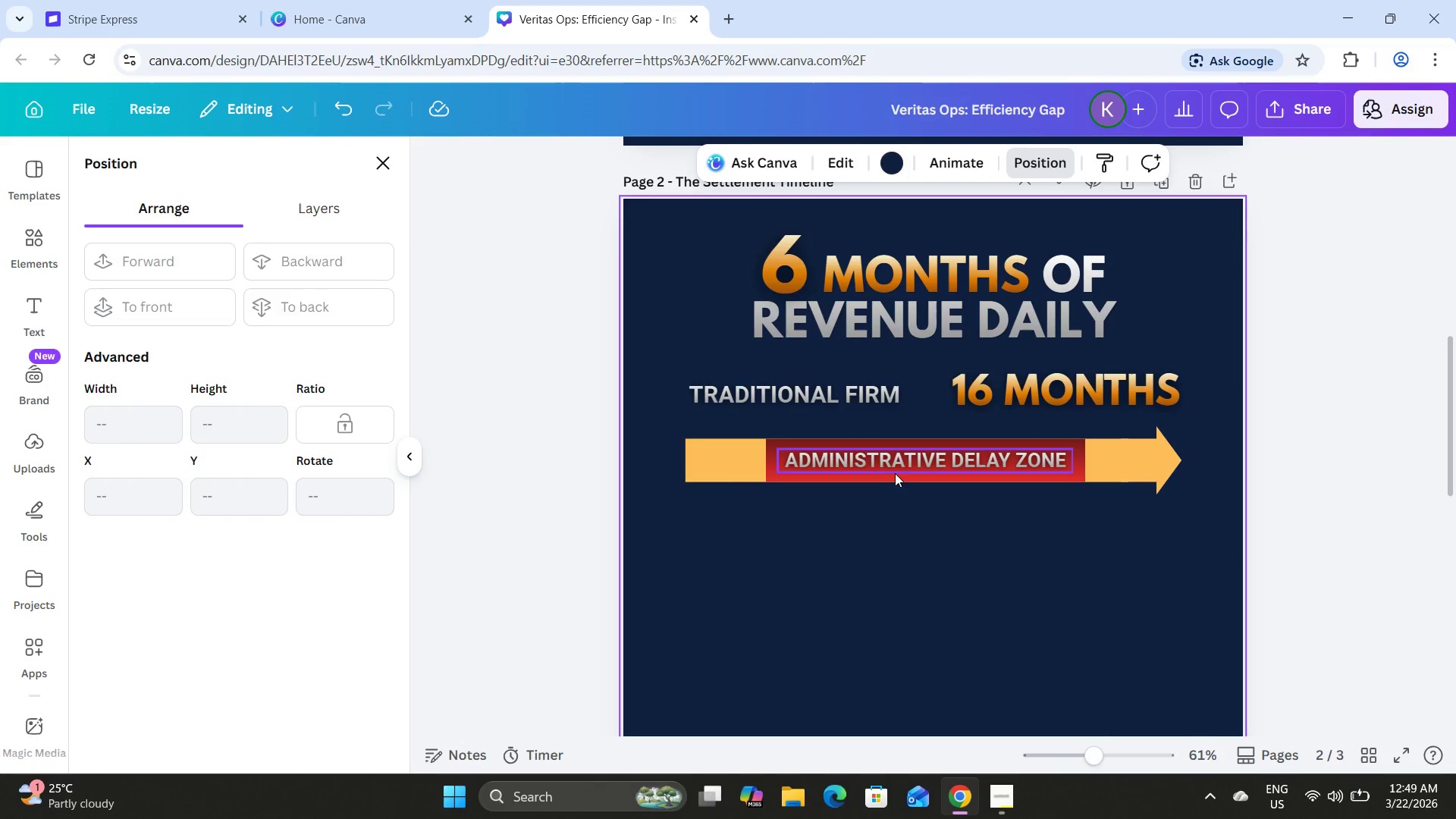 
left_click([893, 460])
 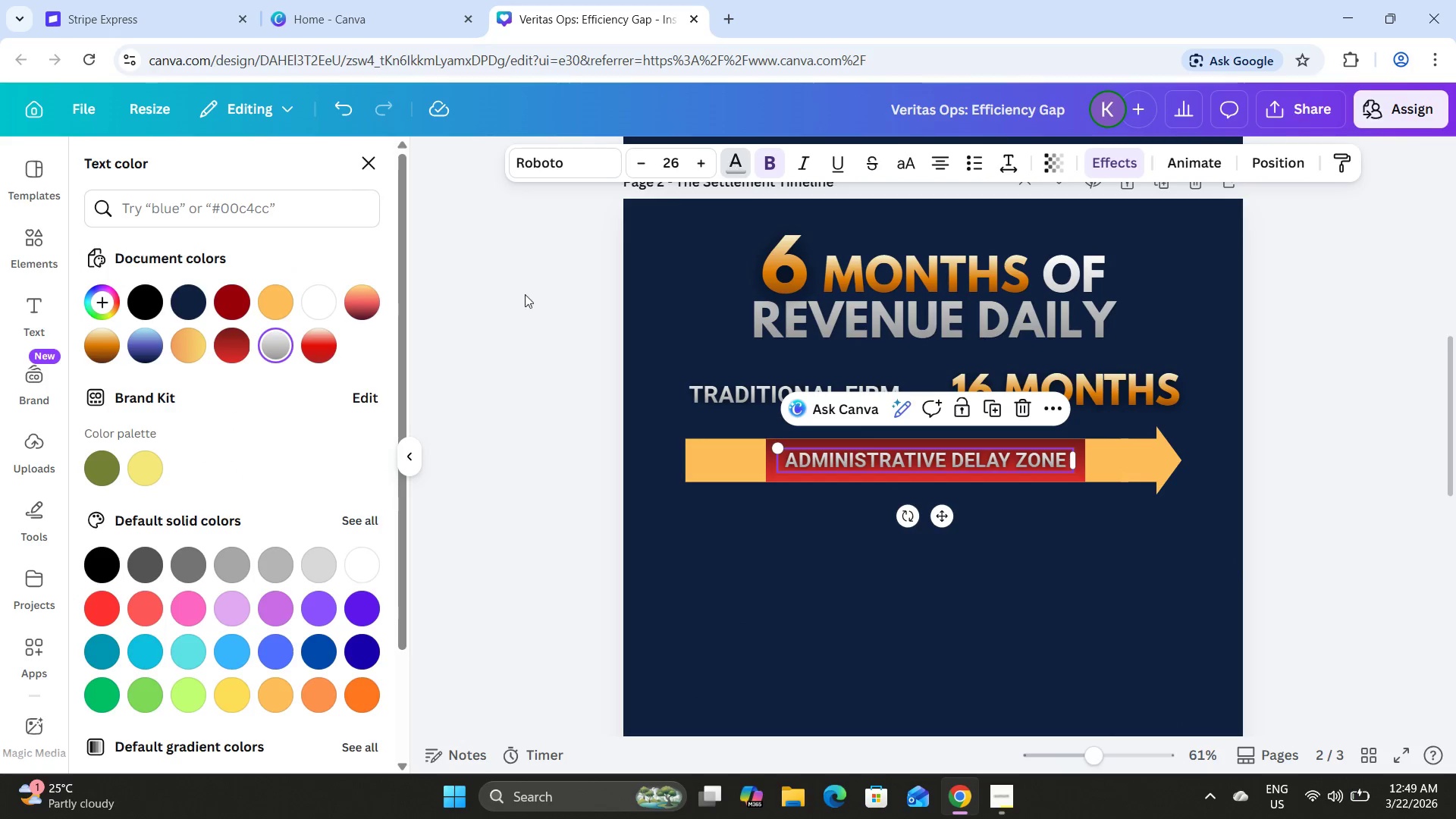 
left_click([351, 566])
 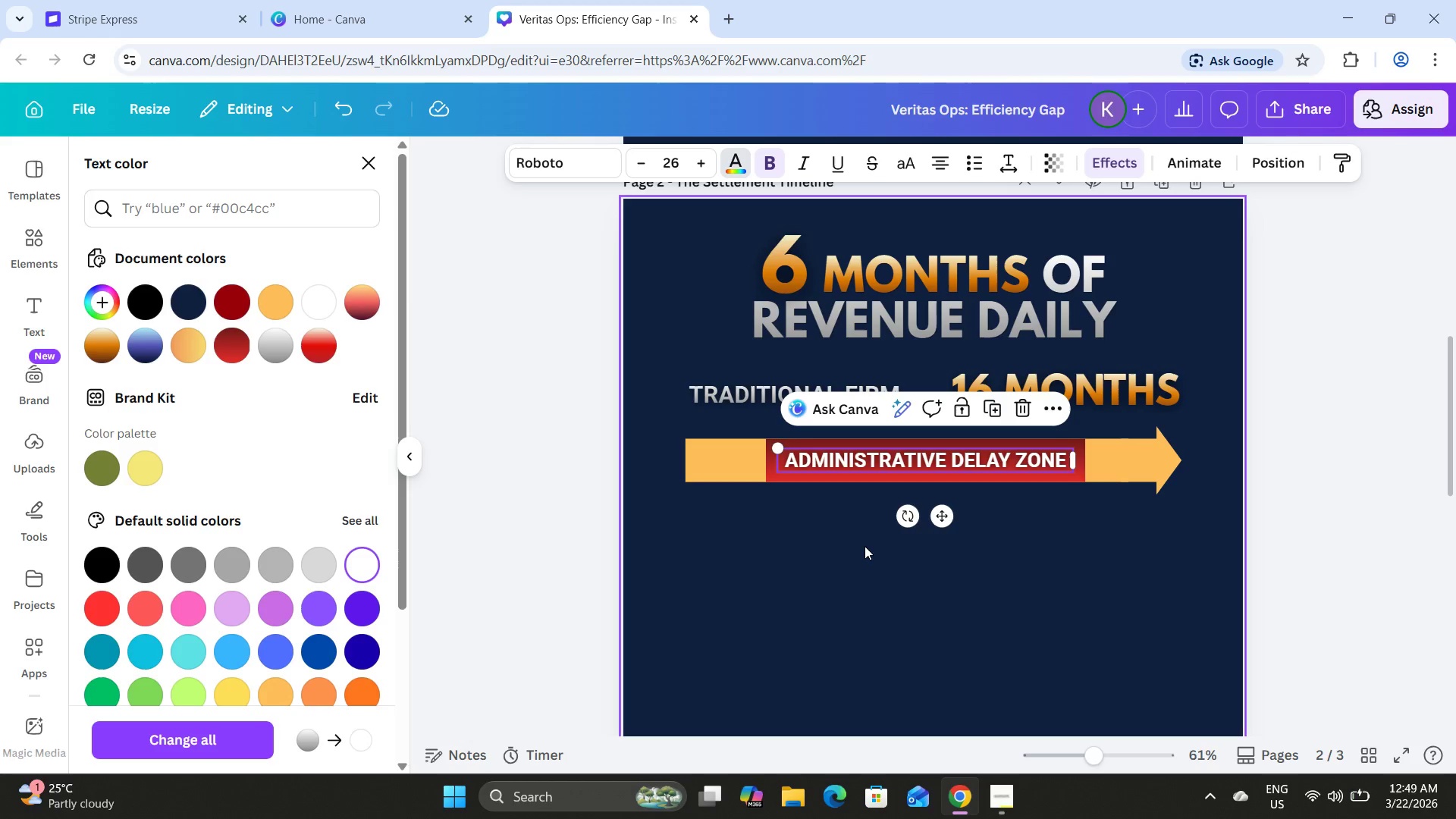 
left_click([864, 546])
 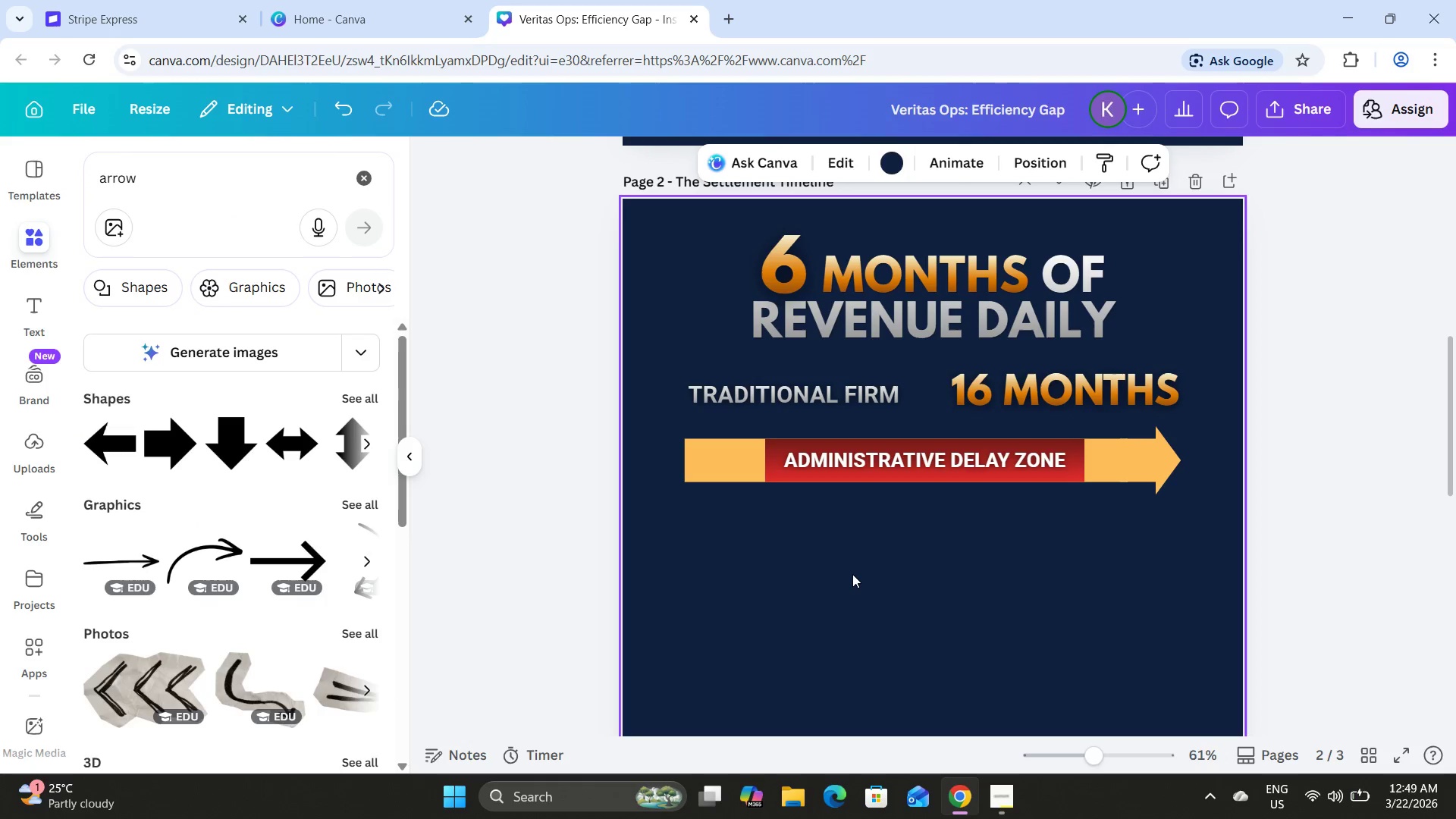 
left_click([852, 574])
 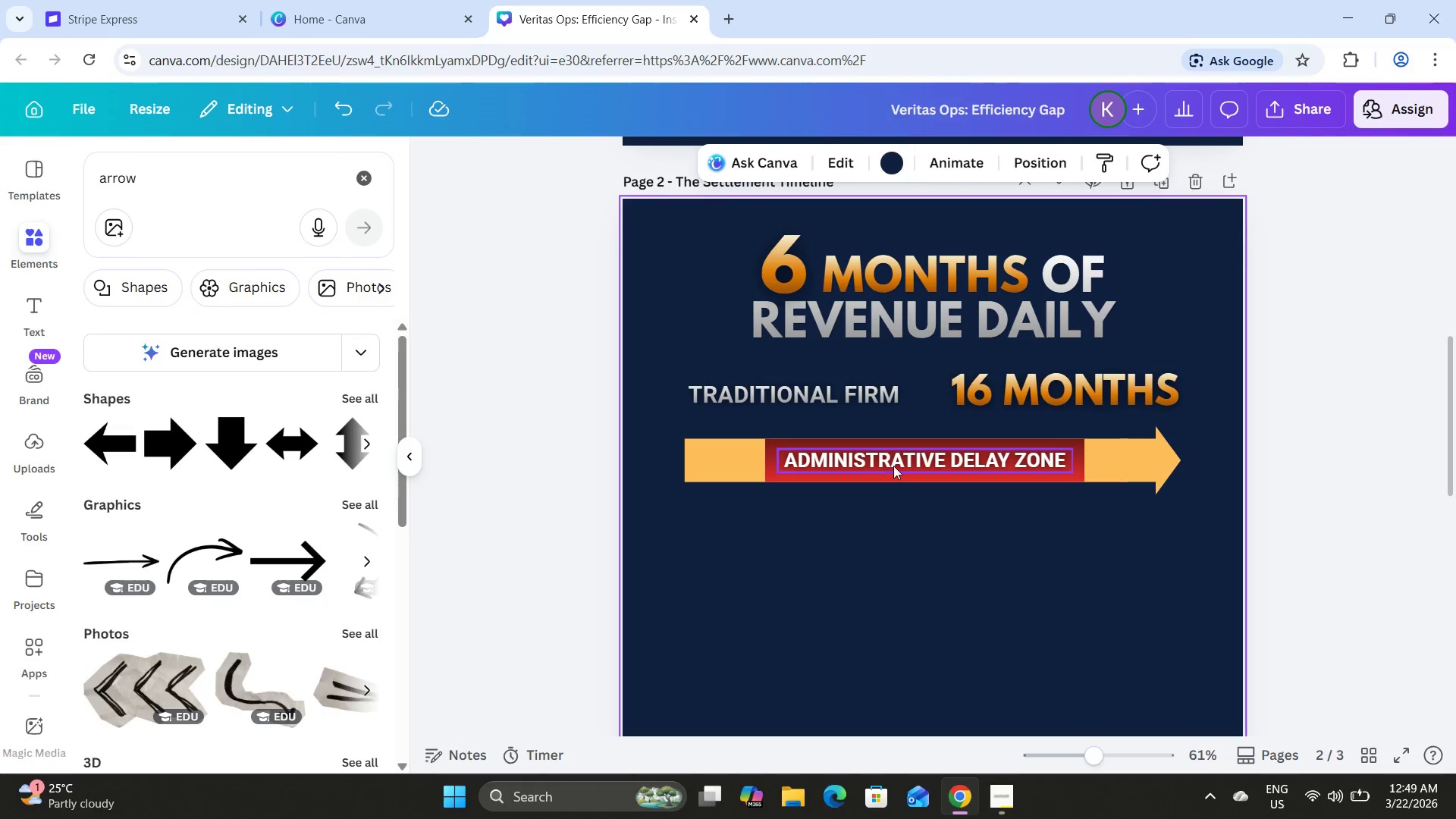 
left_click([893, 465])
 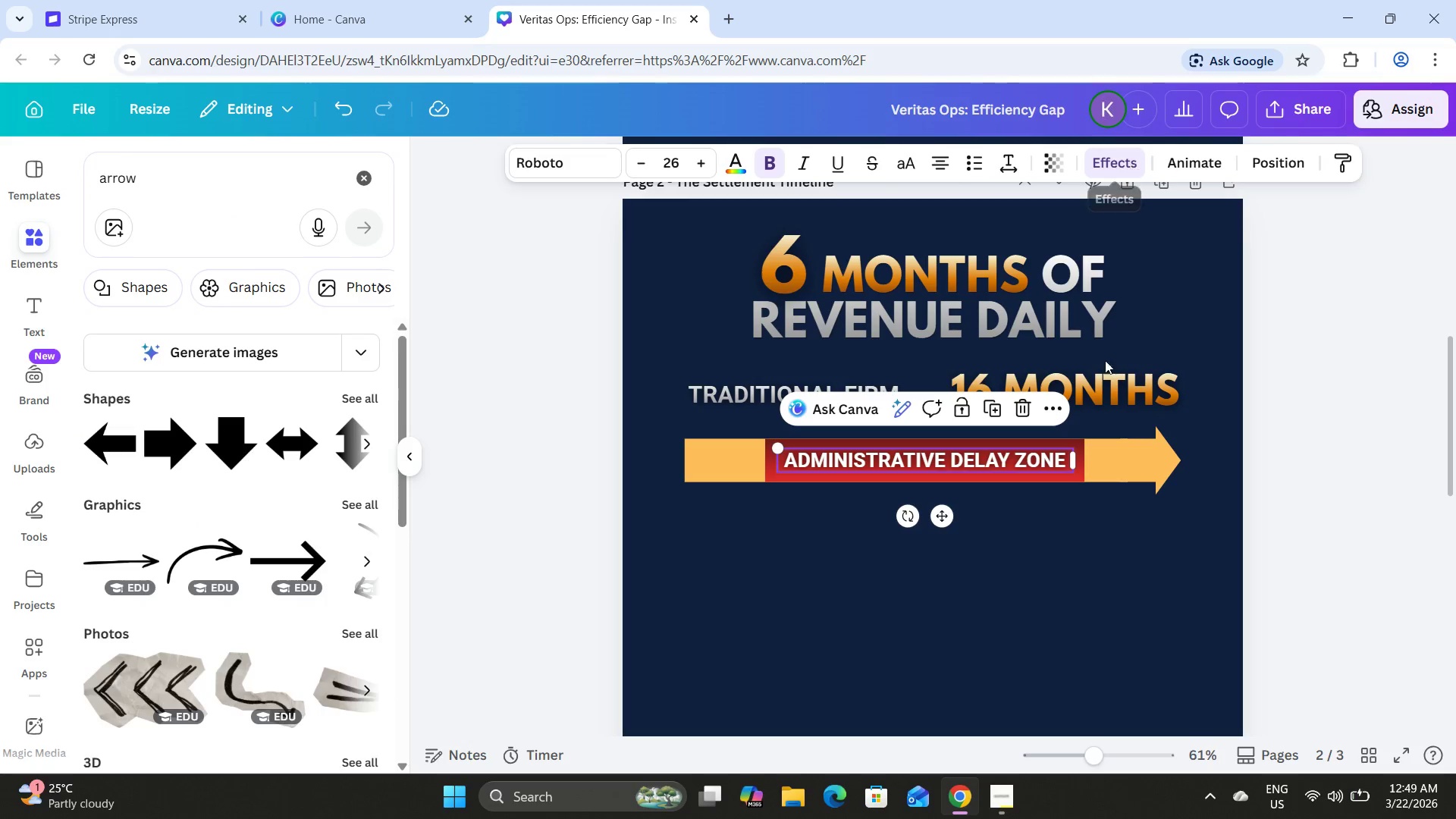 
left_click([1085, 633])
 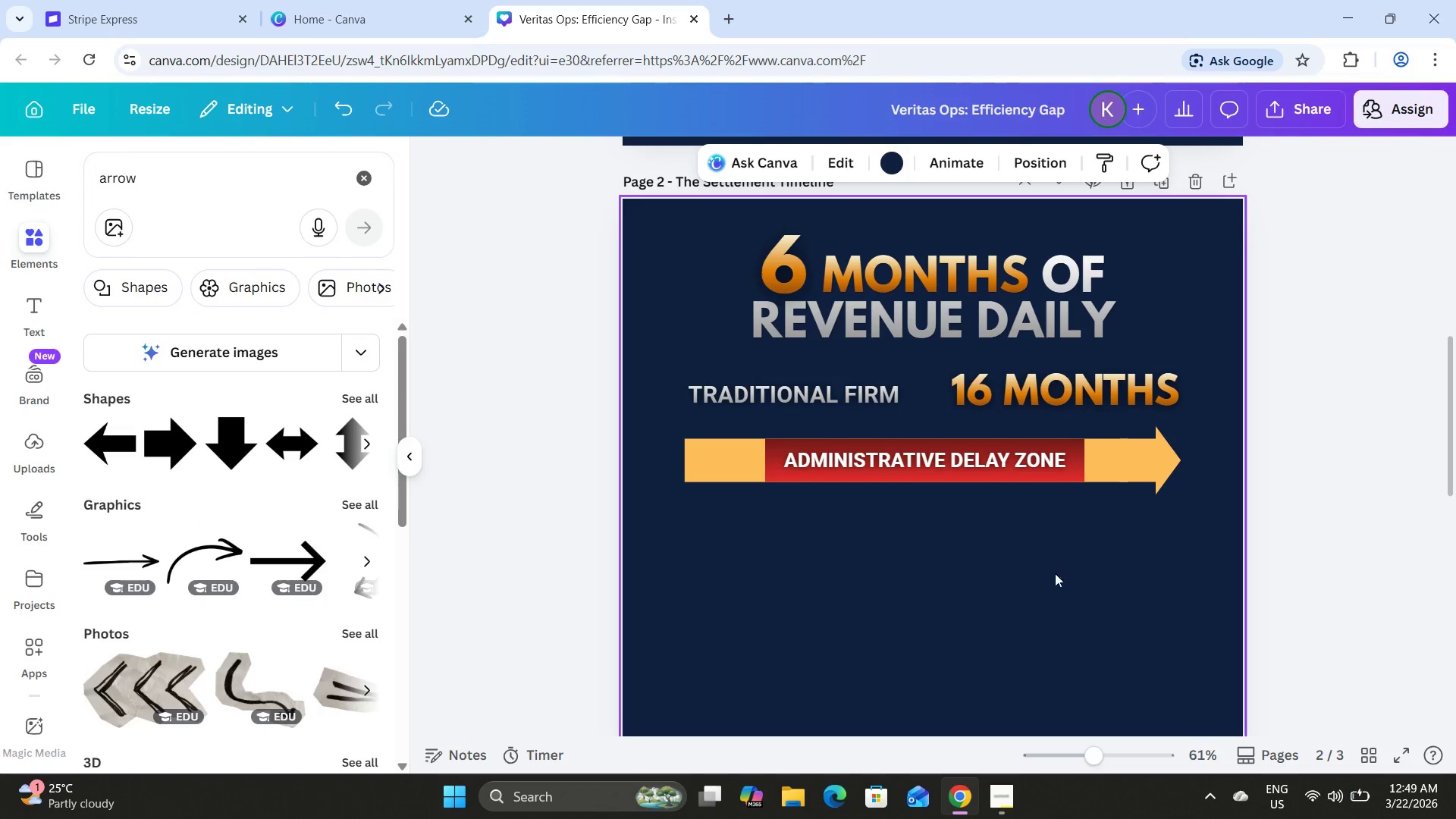 
left_click_drag(start_coordinate=[1091, 756], to_coordinate=[1128, 765])
 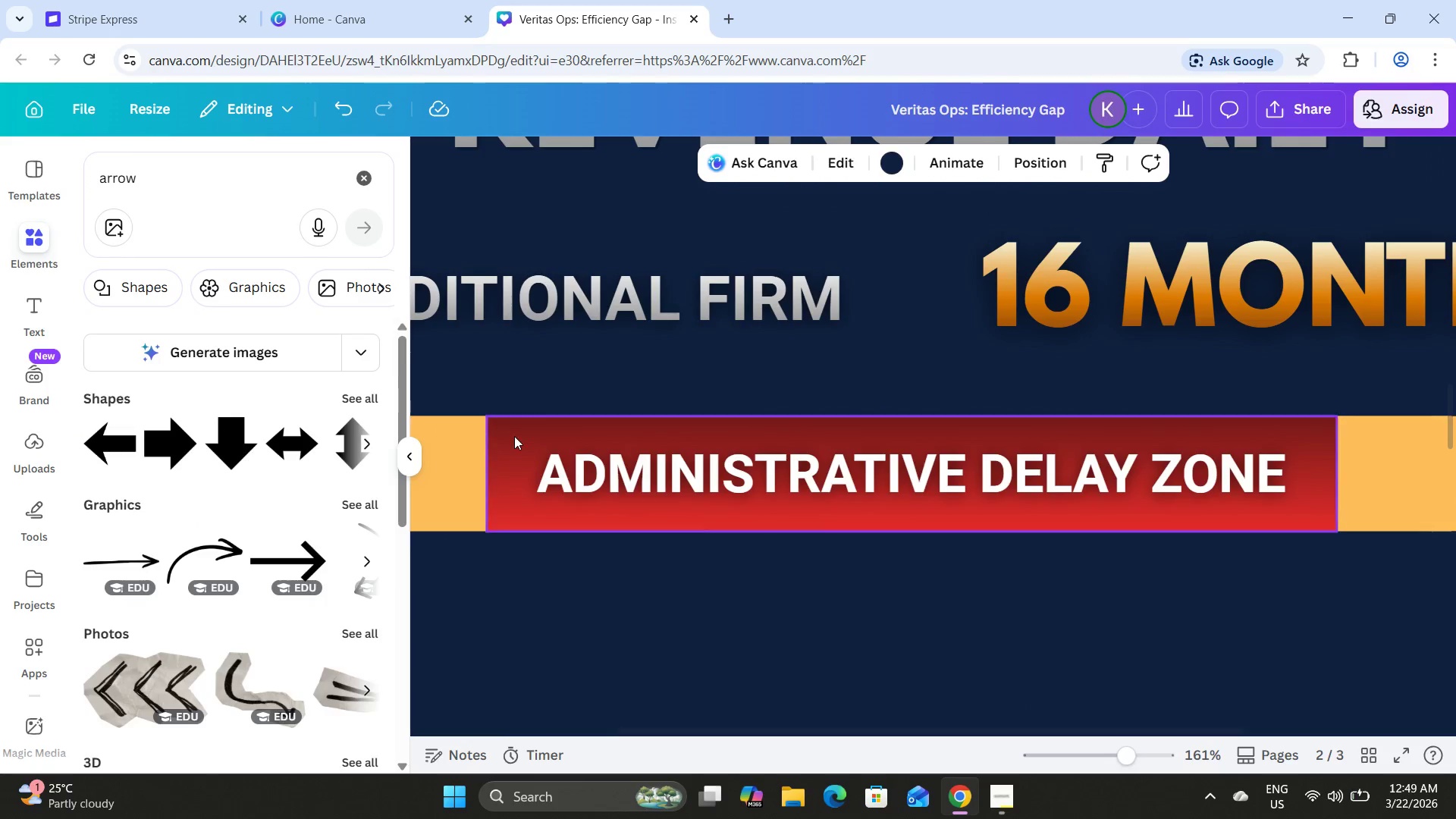 
left_click([513, 437])
 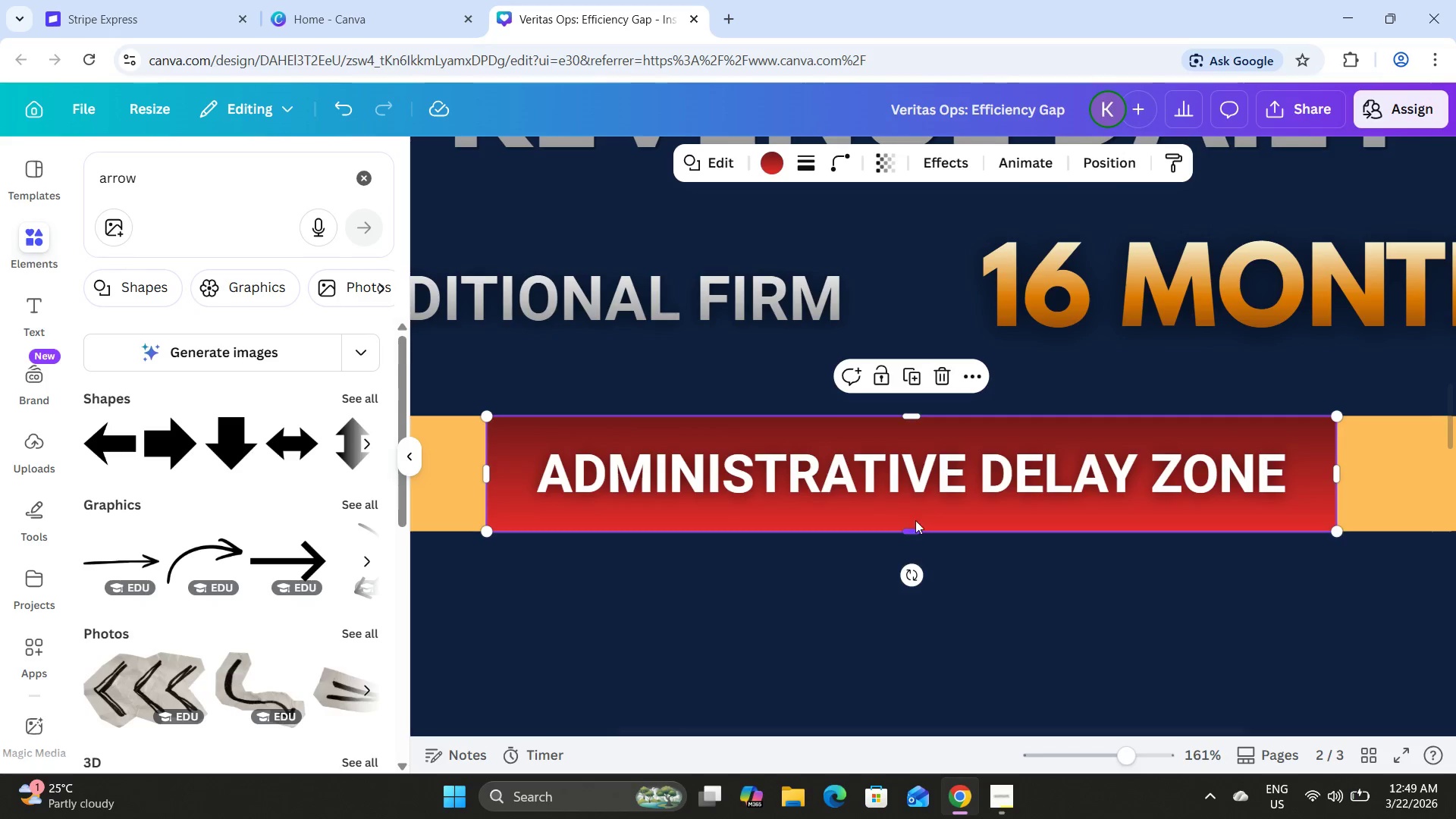 
wait(5.41)
 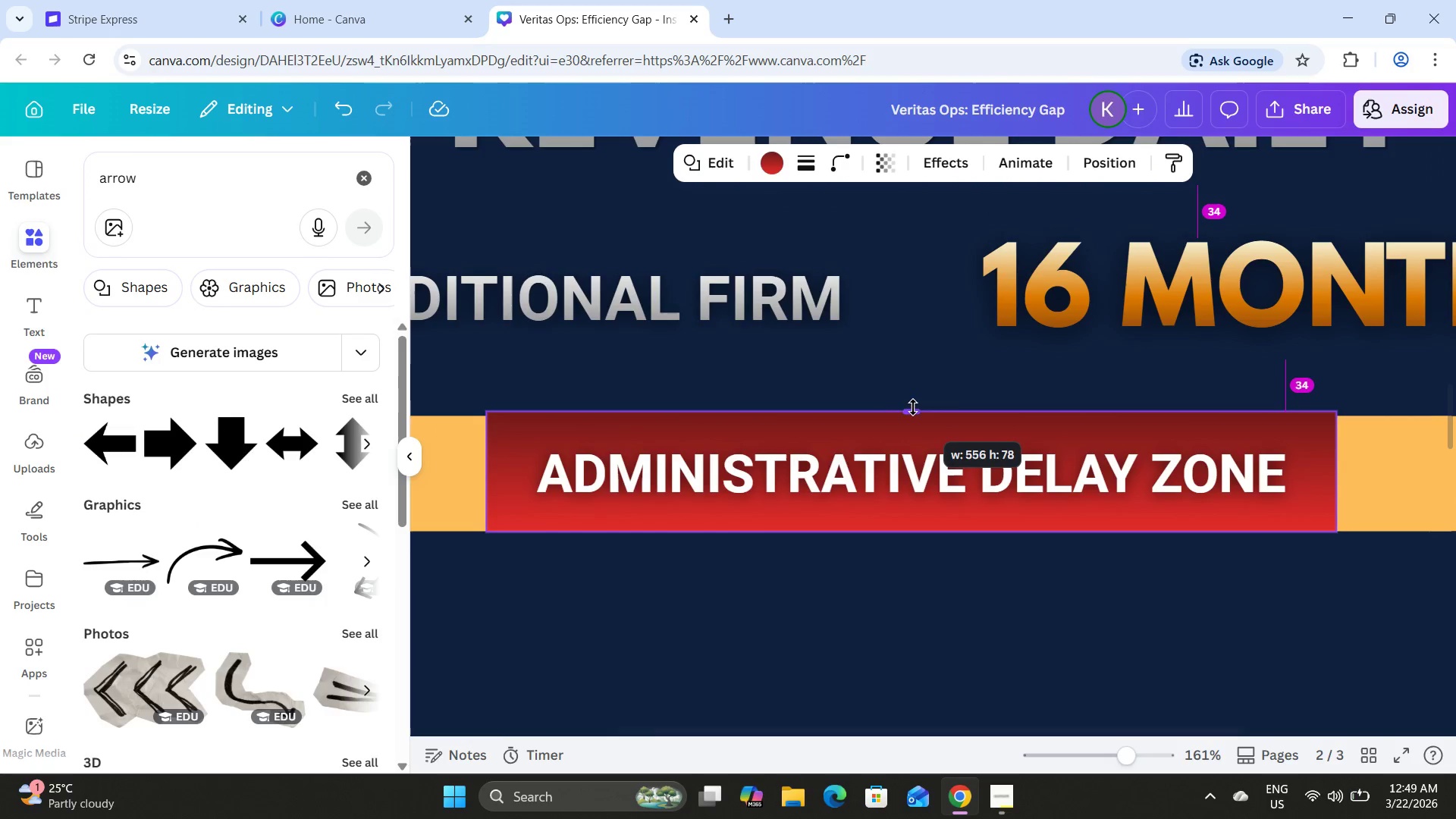 
left_click([1053, 598])
 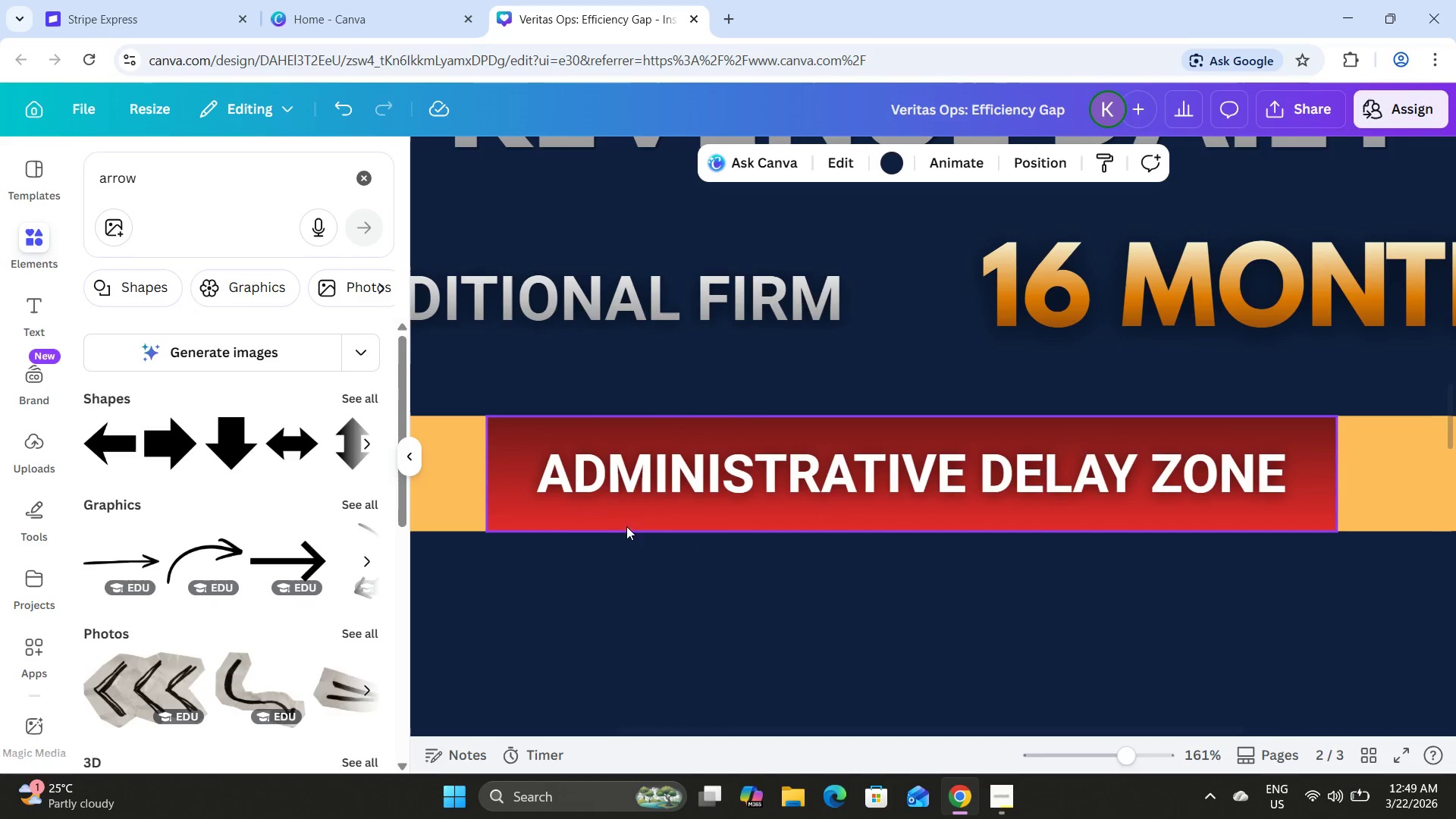 
scroll: coordinate [689, 541], scroll_direction: down, amount: 2.0
 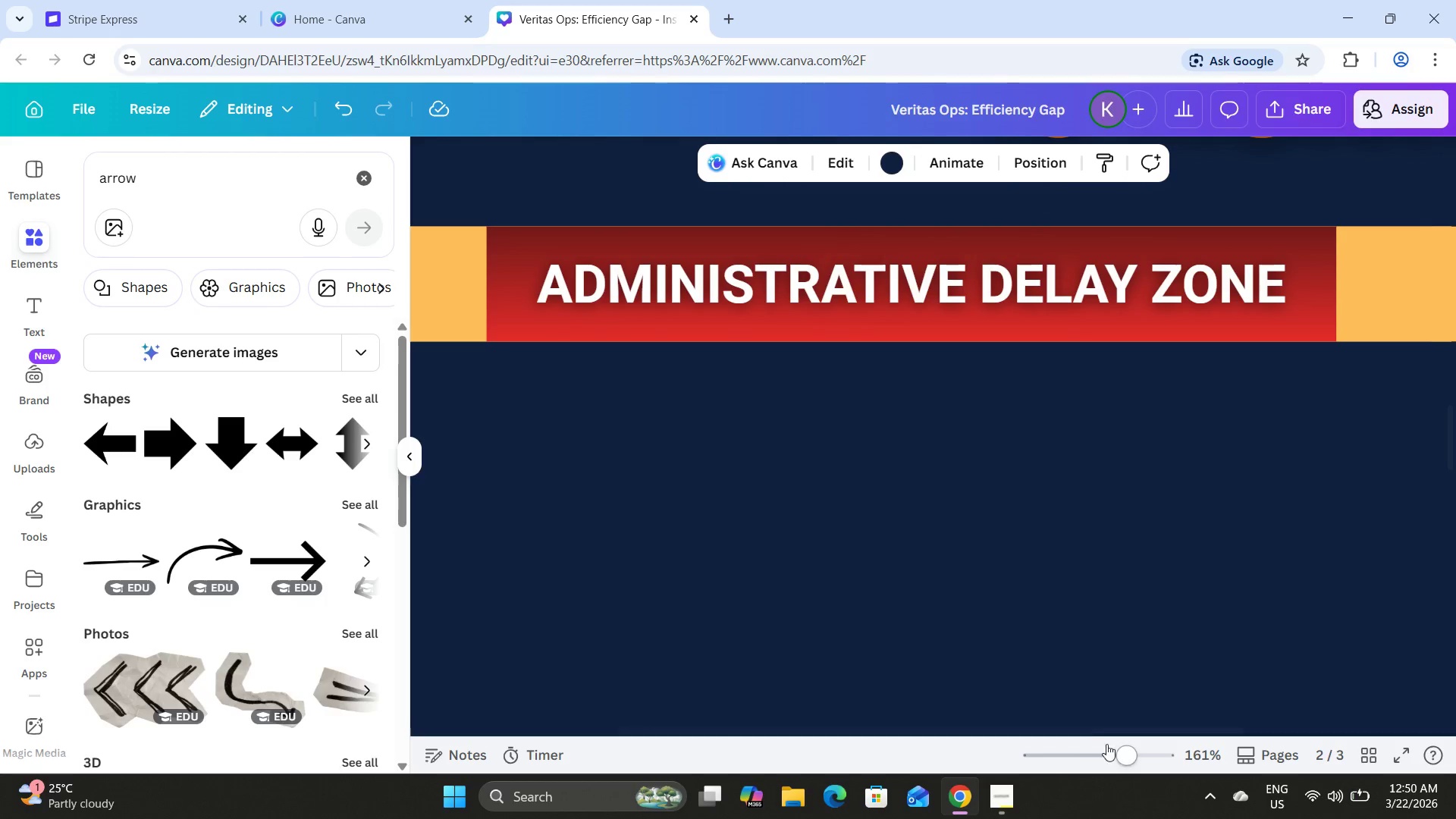 
left_click_drag(start_coordinate=[1121, 757], to_coordinate=[1099, 751])
 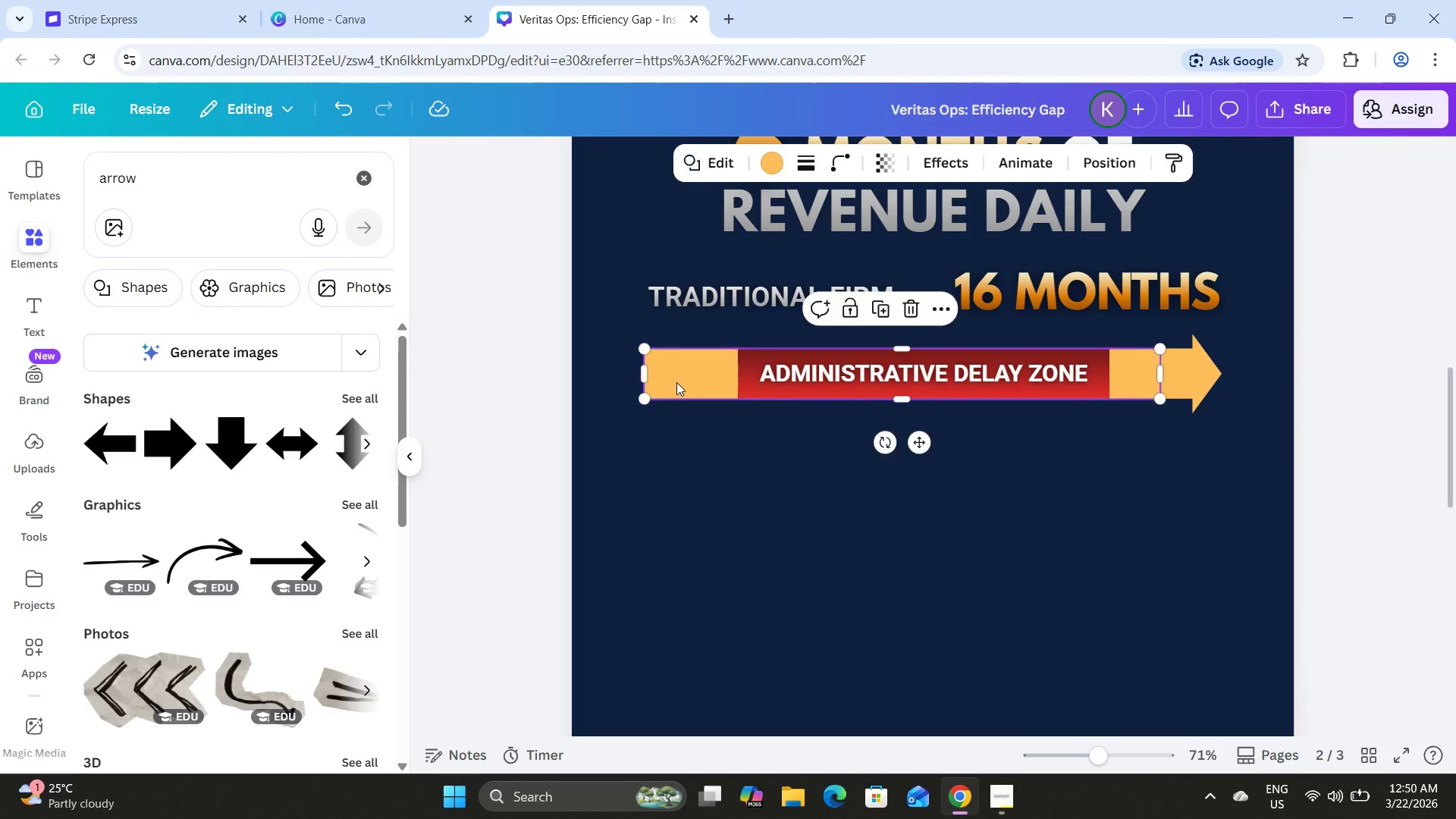 
double_click([676, 382])
 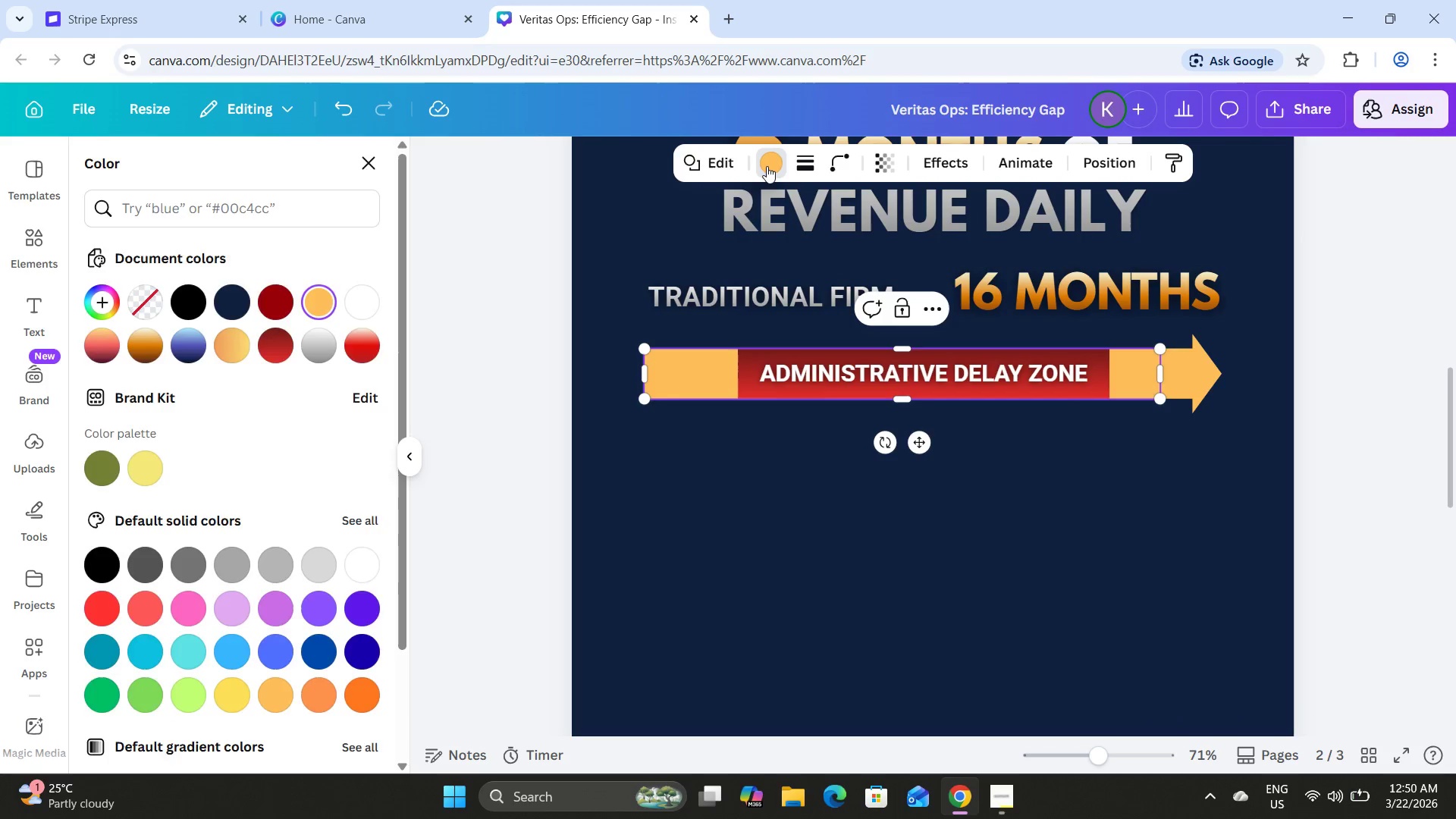 
double_click([1127, 152])
 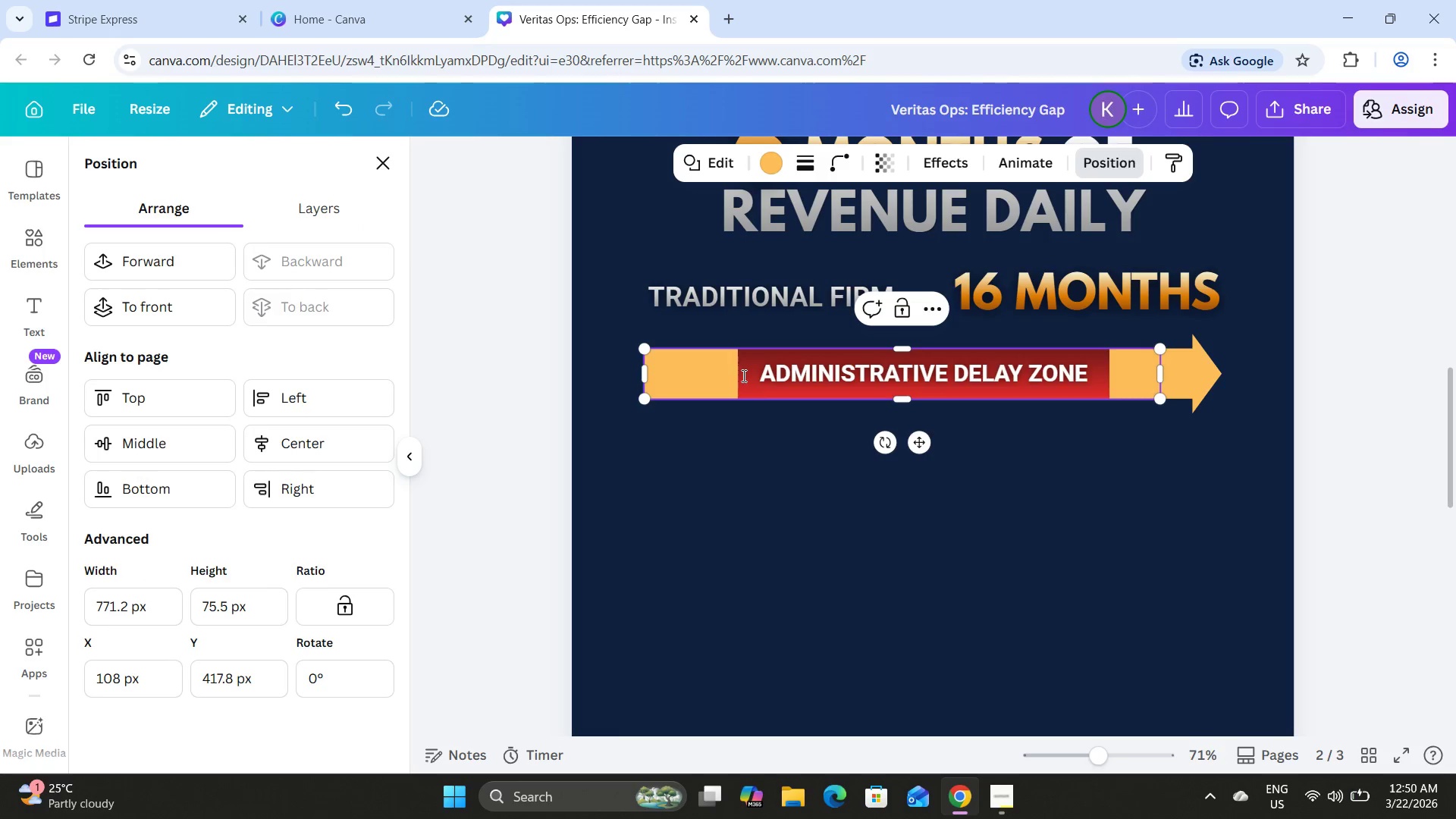 
double_click([758, 488])
 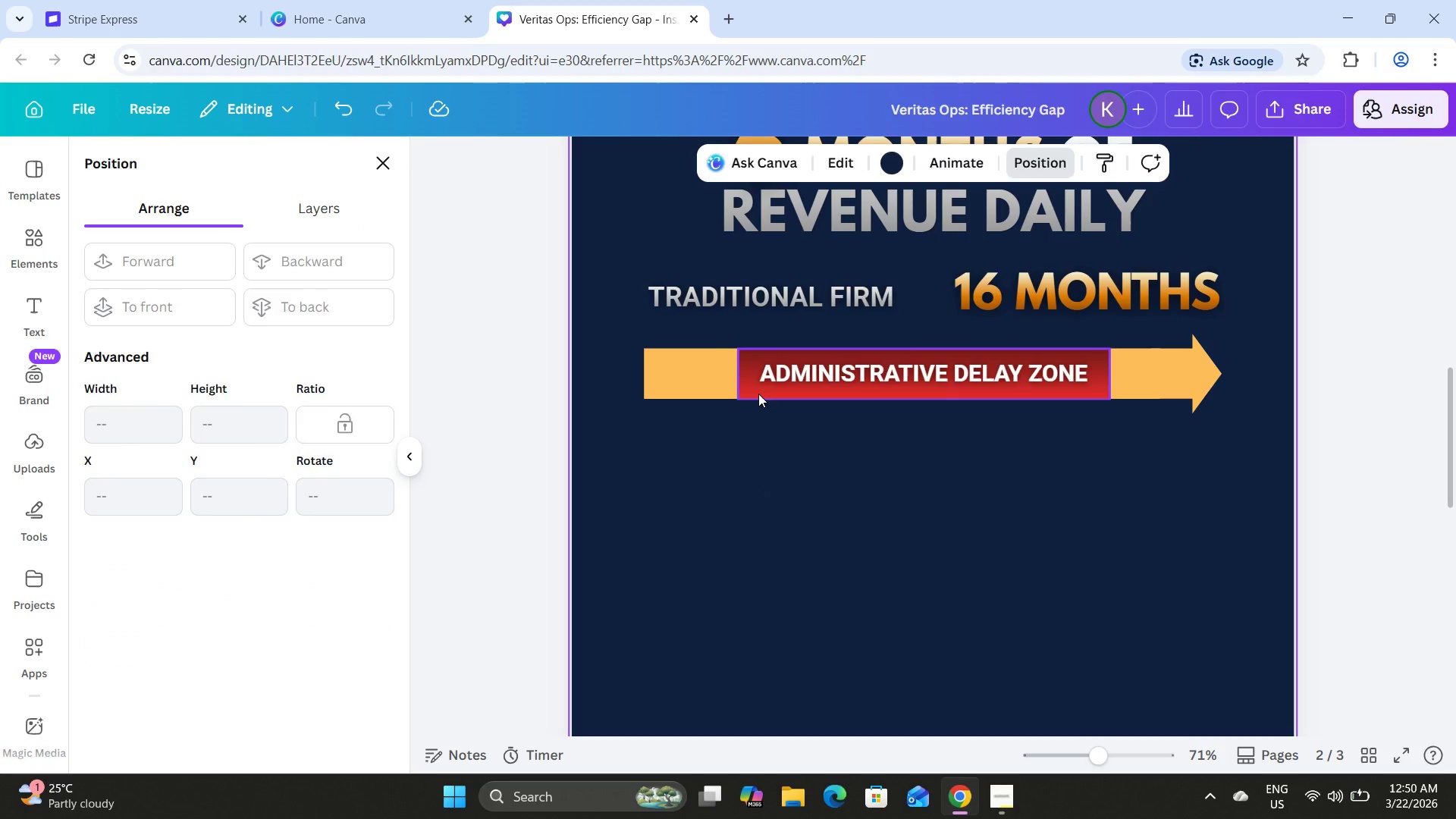 
left_click([758, 394])
 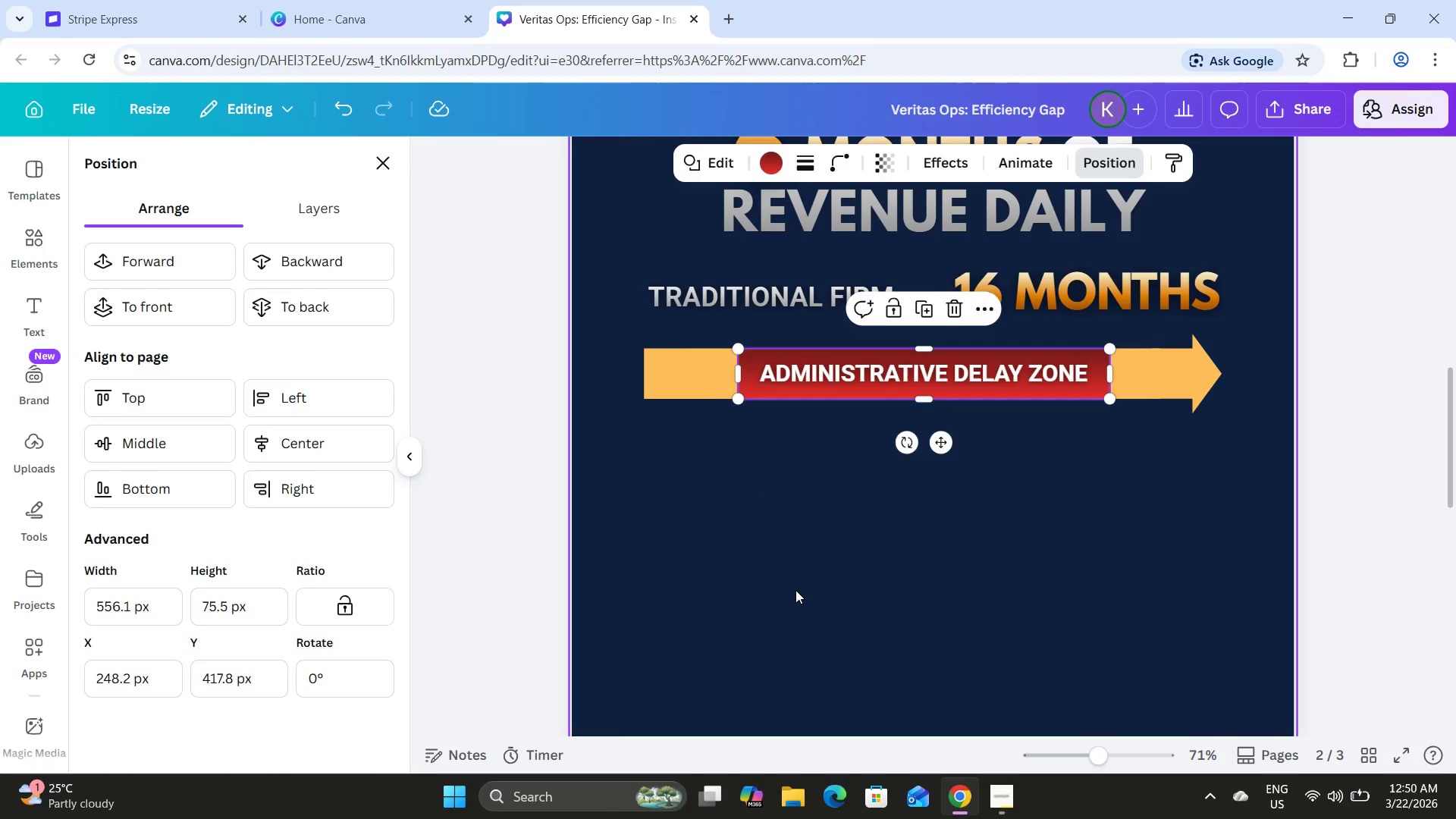 
double_click([803, 579])
 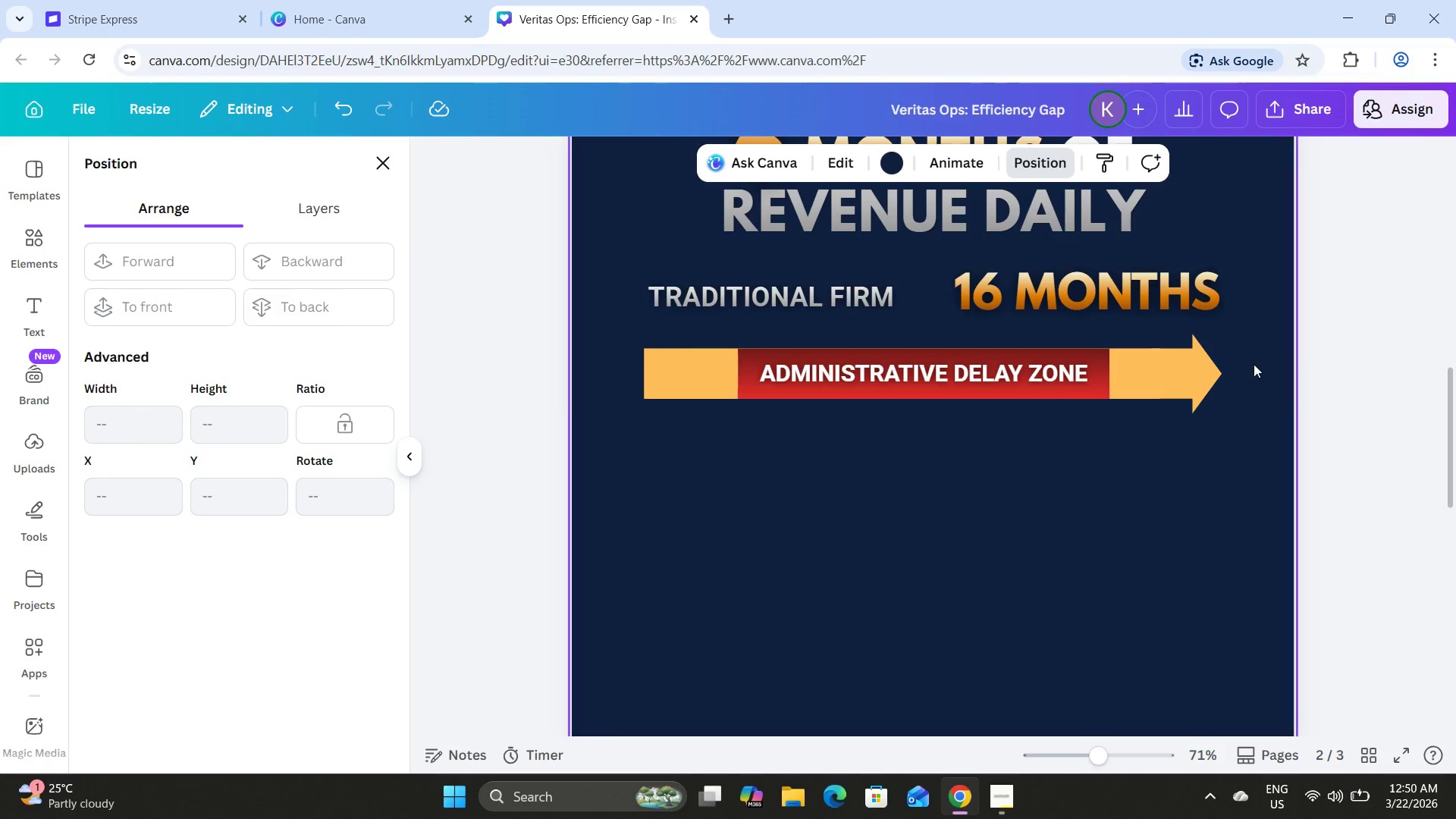 
left_click([1209, 370])
 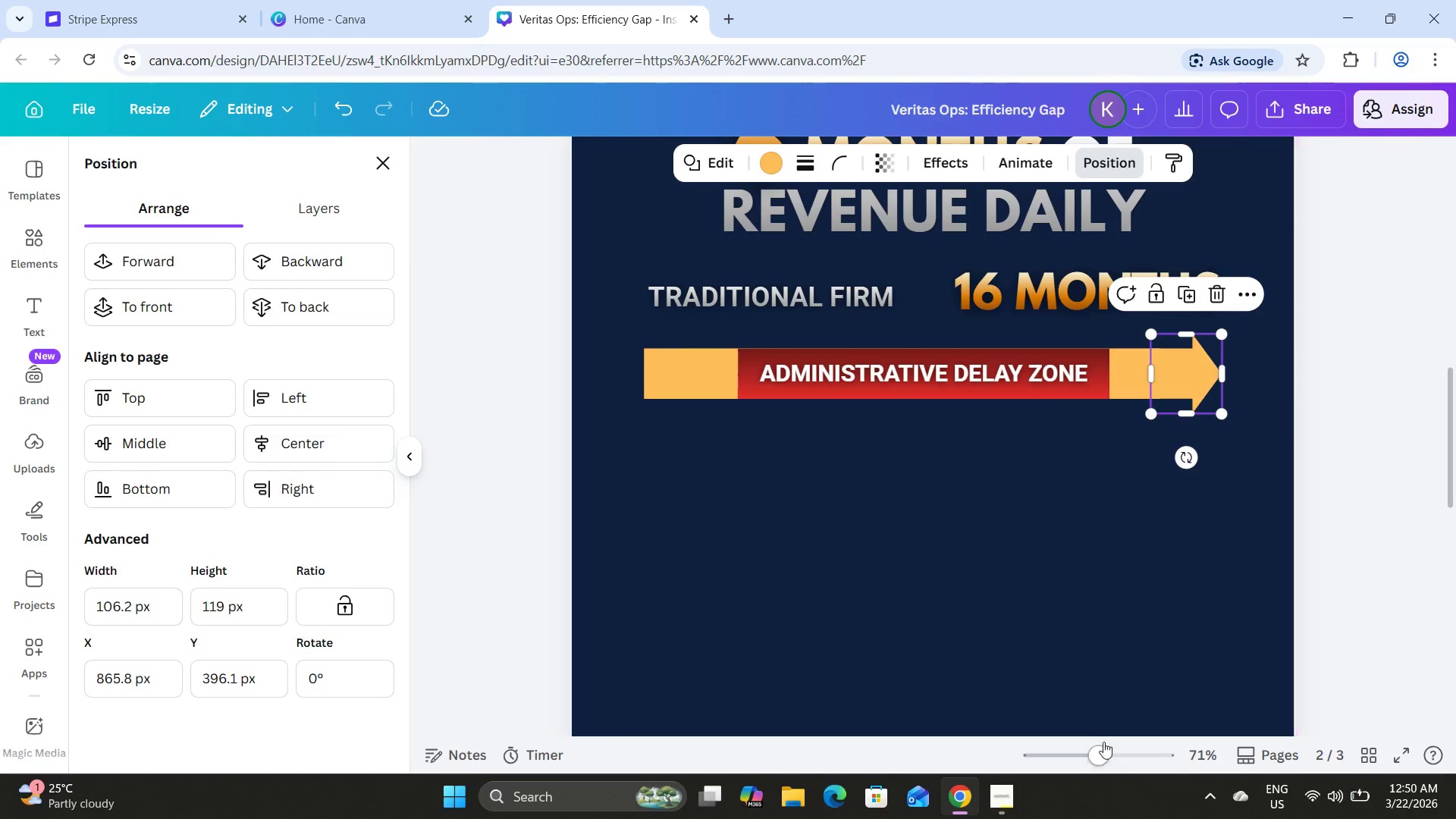 
left_click_drag(start_coordinate=[1099, 752], to_coordinate=[1133, 751])
 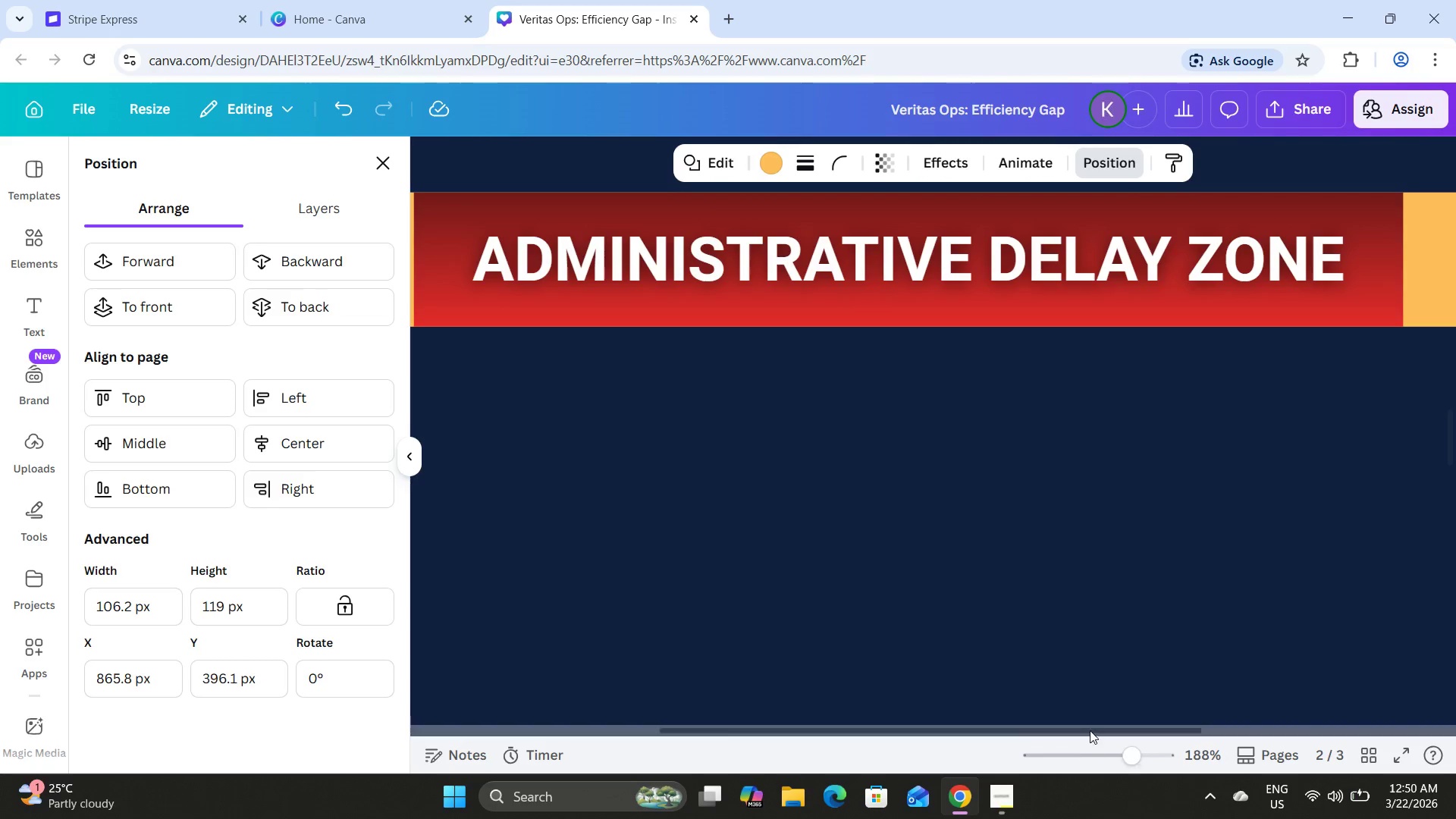 
left_click_drag(start_coordinate=[1090, 730], to_coordinate=[1431, 701])
 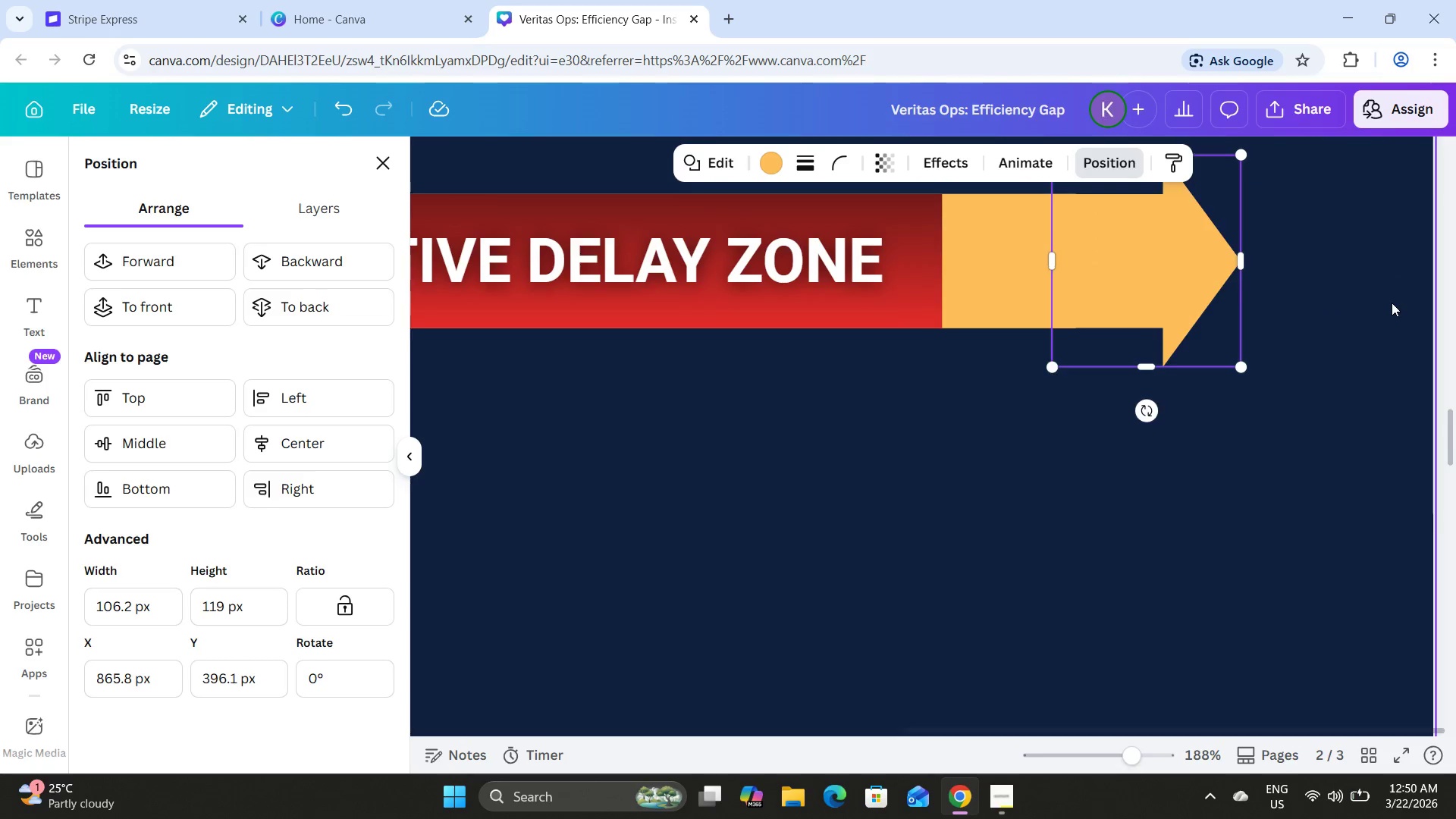 
scroll: coordinate [1392, 303], scroll_direction: up, amount: 2.0
 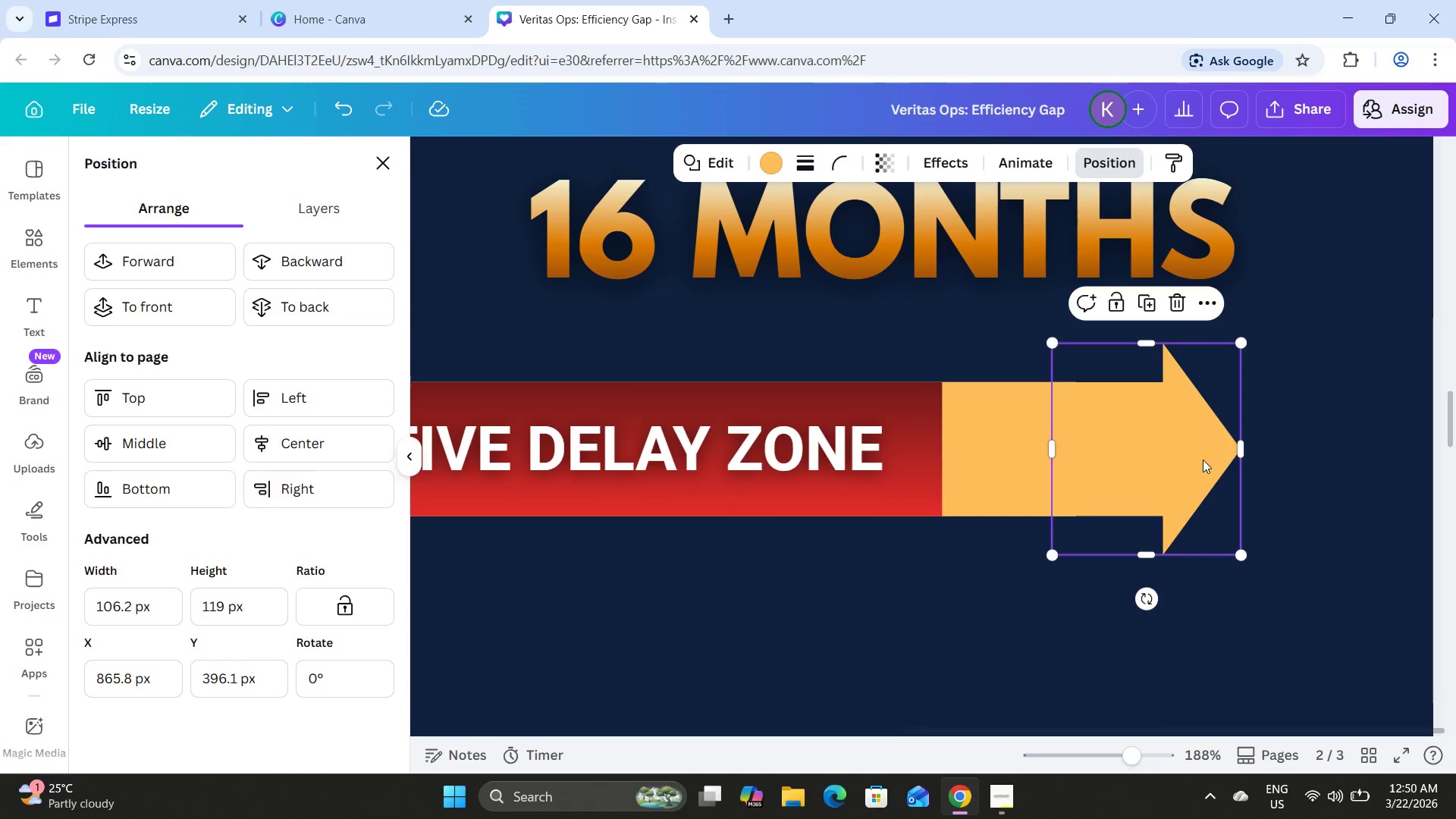 
left_click_drag(start_coordinate=[1200, 460], to_coordinate=[1108, 460])
 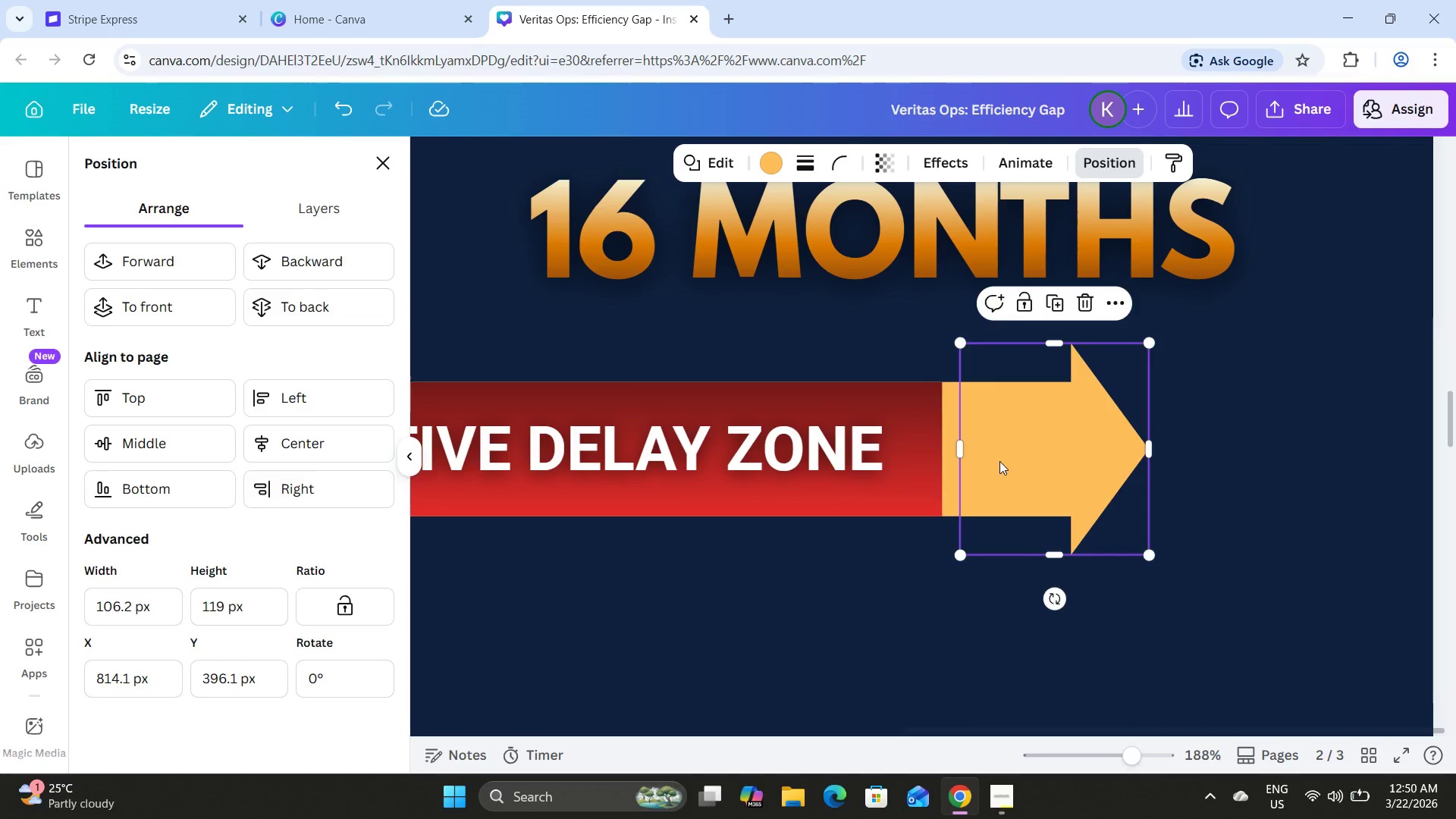 
left_click([999, 461])
 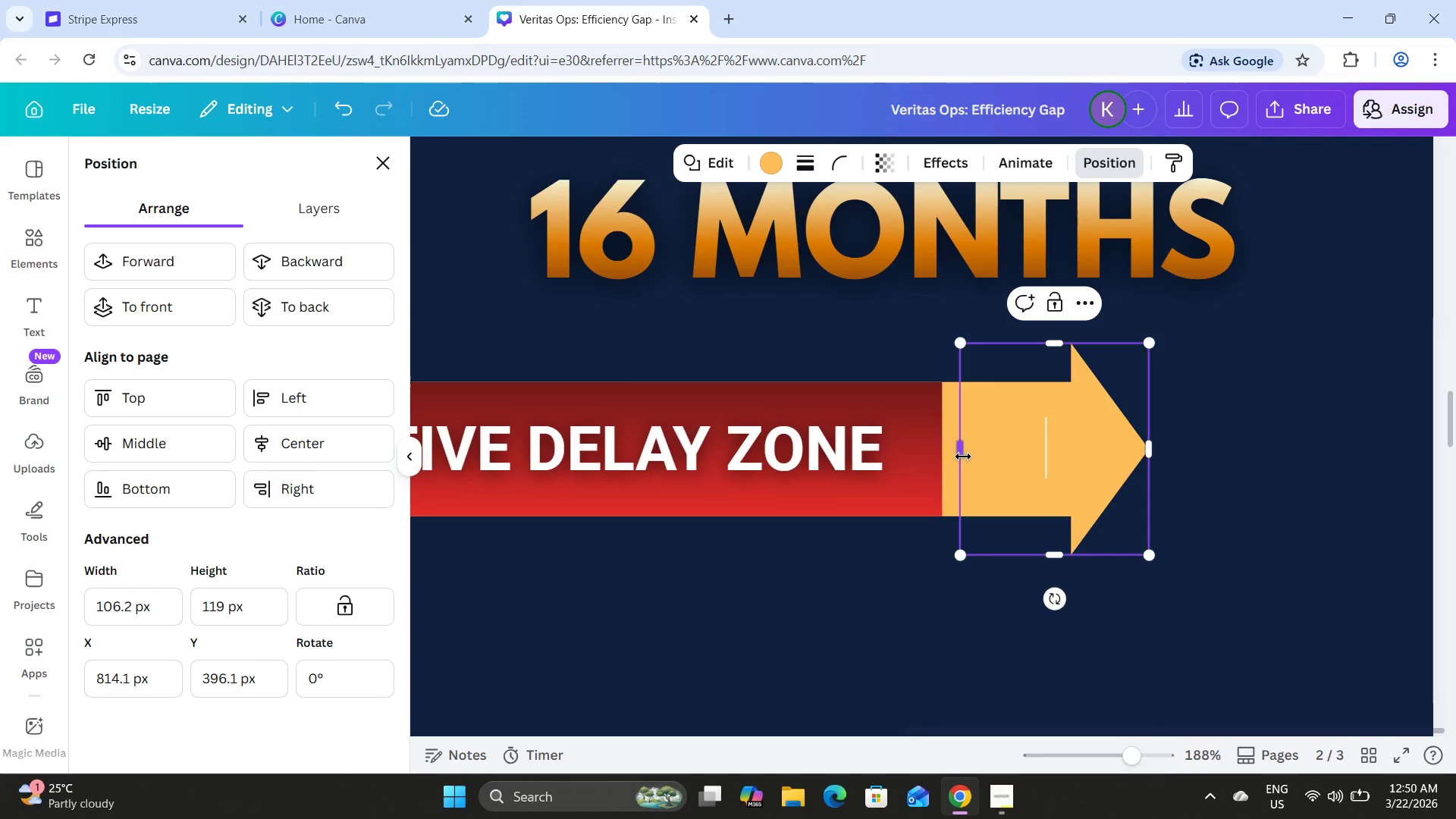 
left_click_drag(start_coordinate=[963, 456], to_coordinate=[1013, 458])
 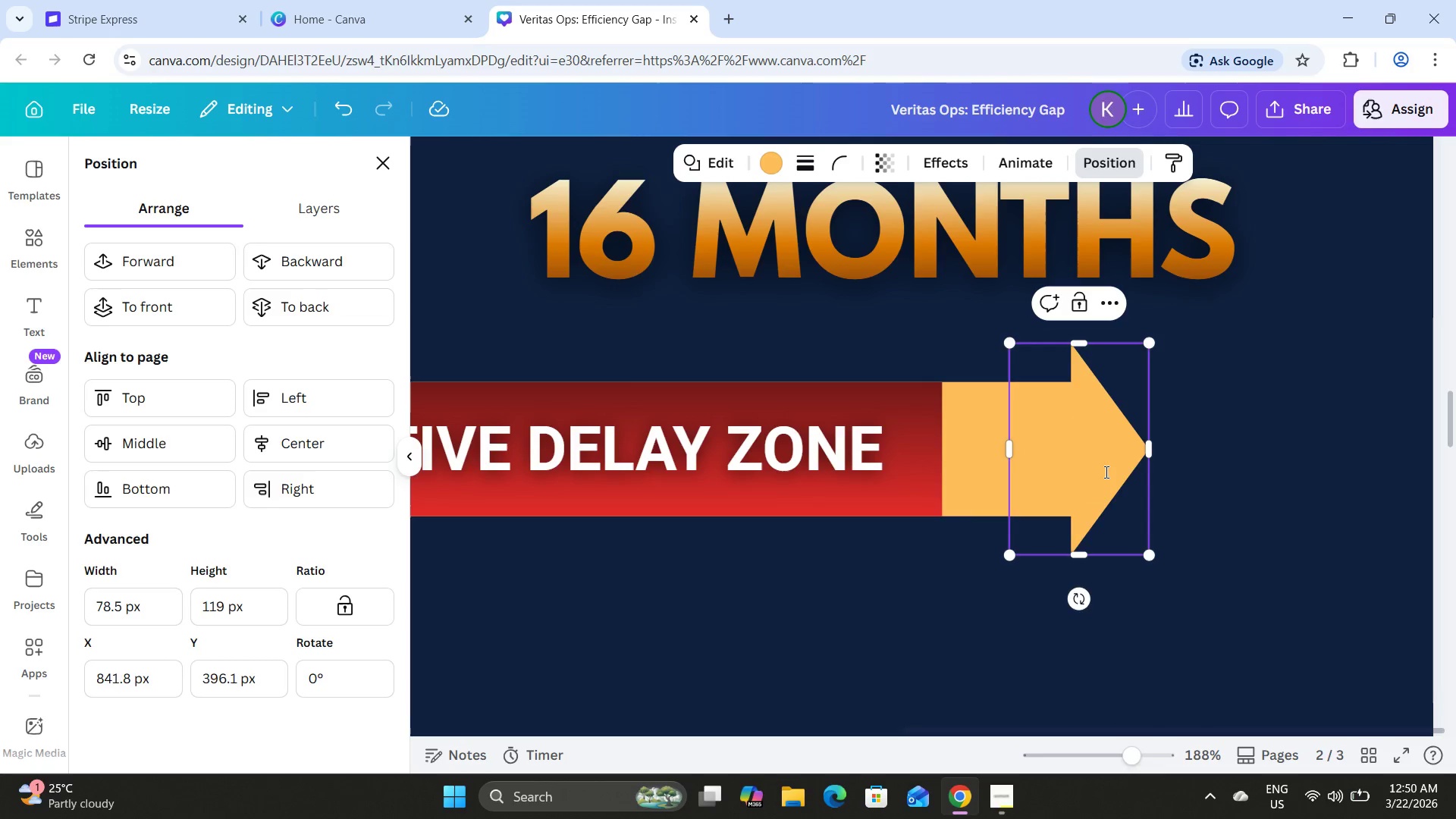 
left_click_drag(start_coordinate=[1105, 462], to_coordinate=[1118, 462])
 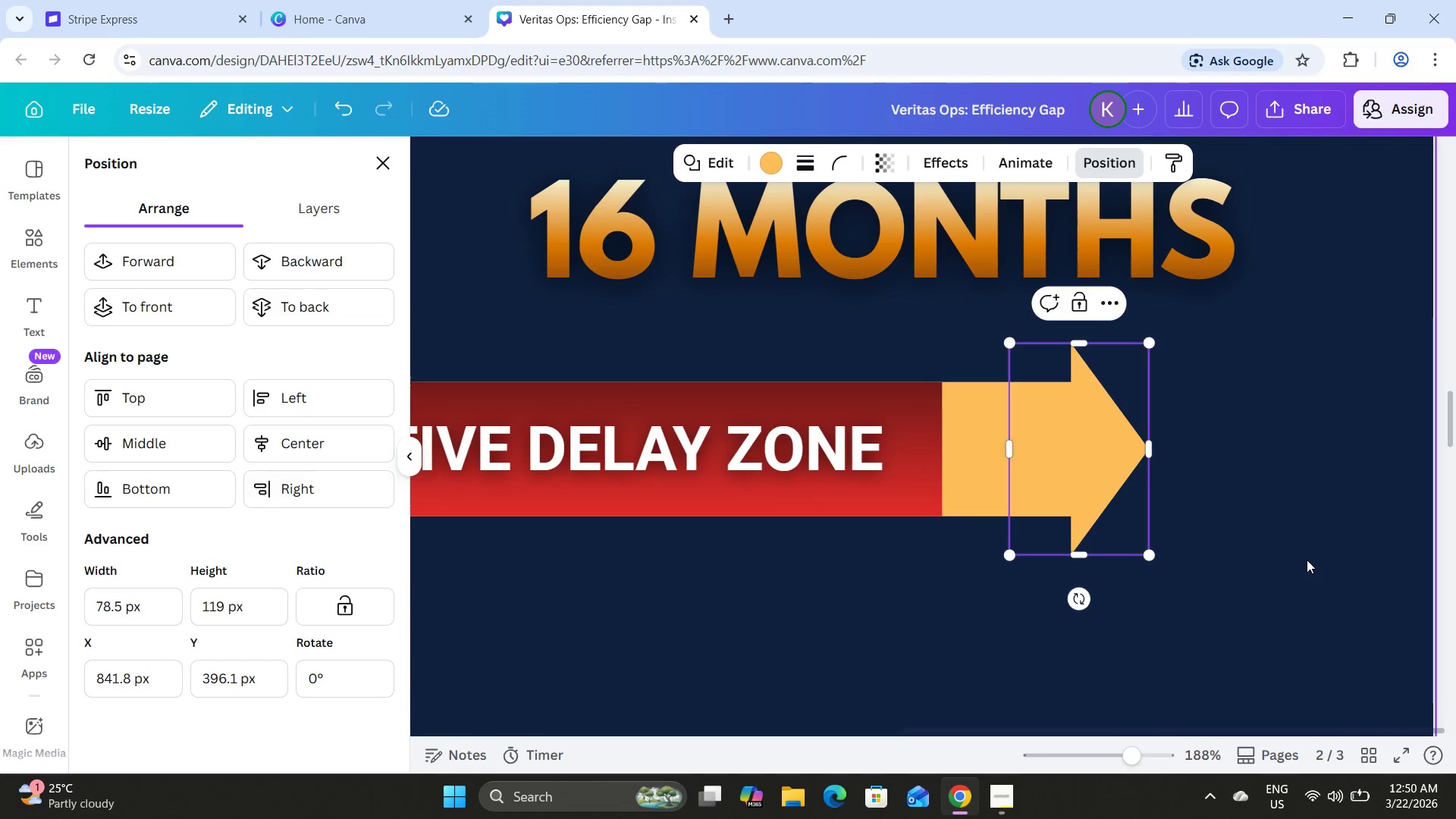 
left_click([1307, 560])
 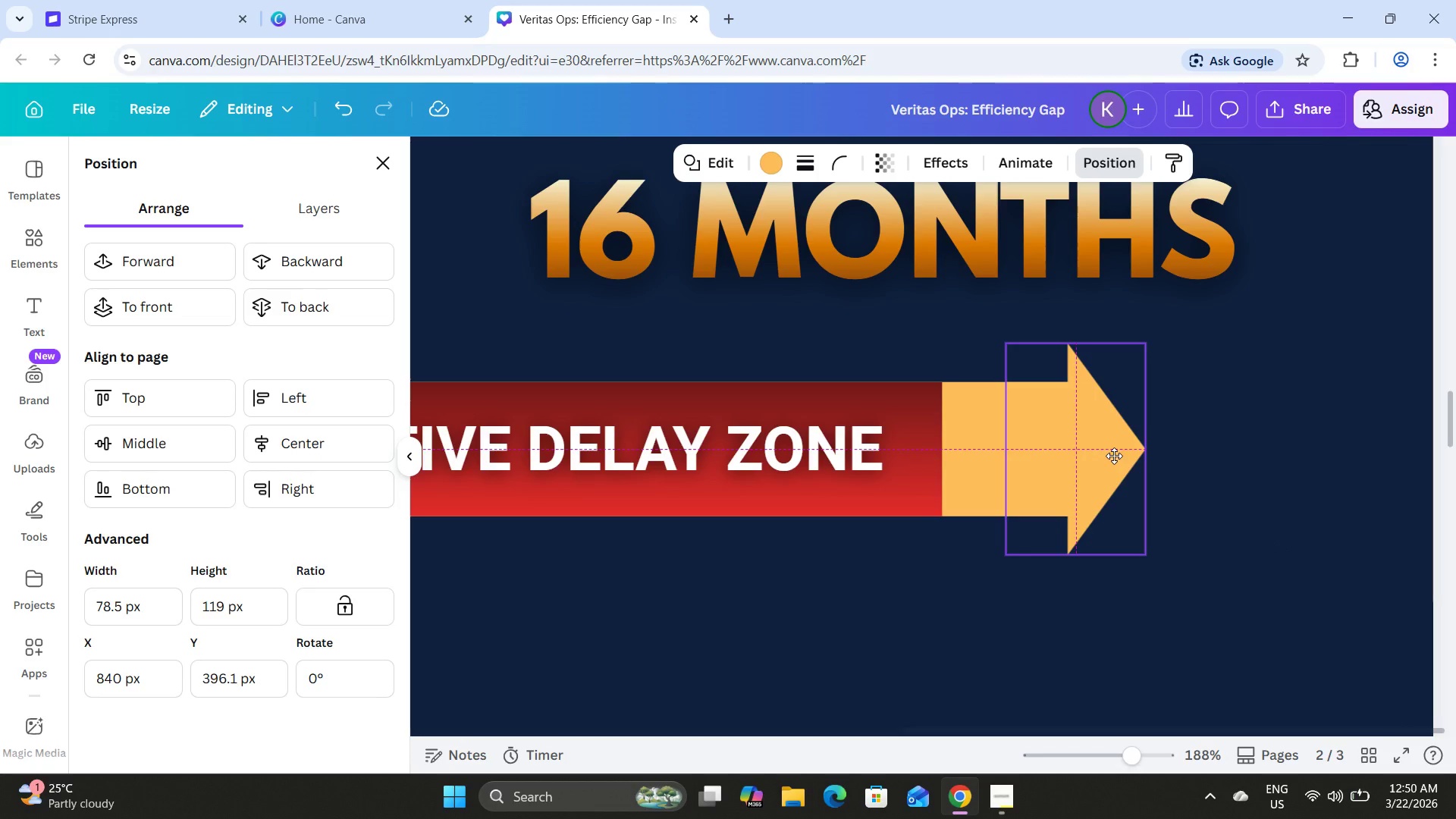 
left_click([1258, 488])
 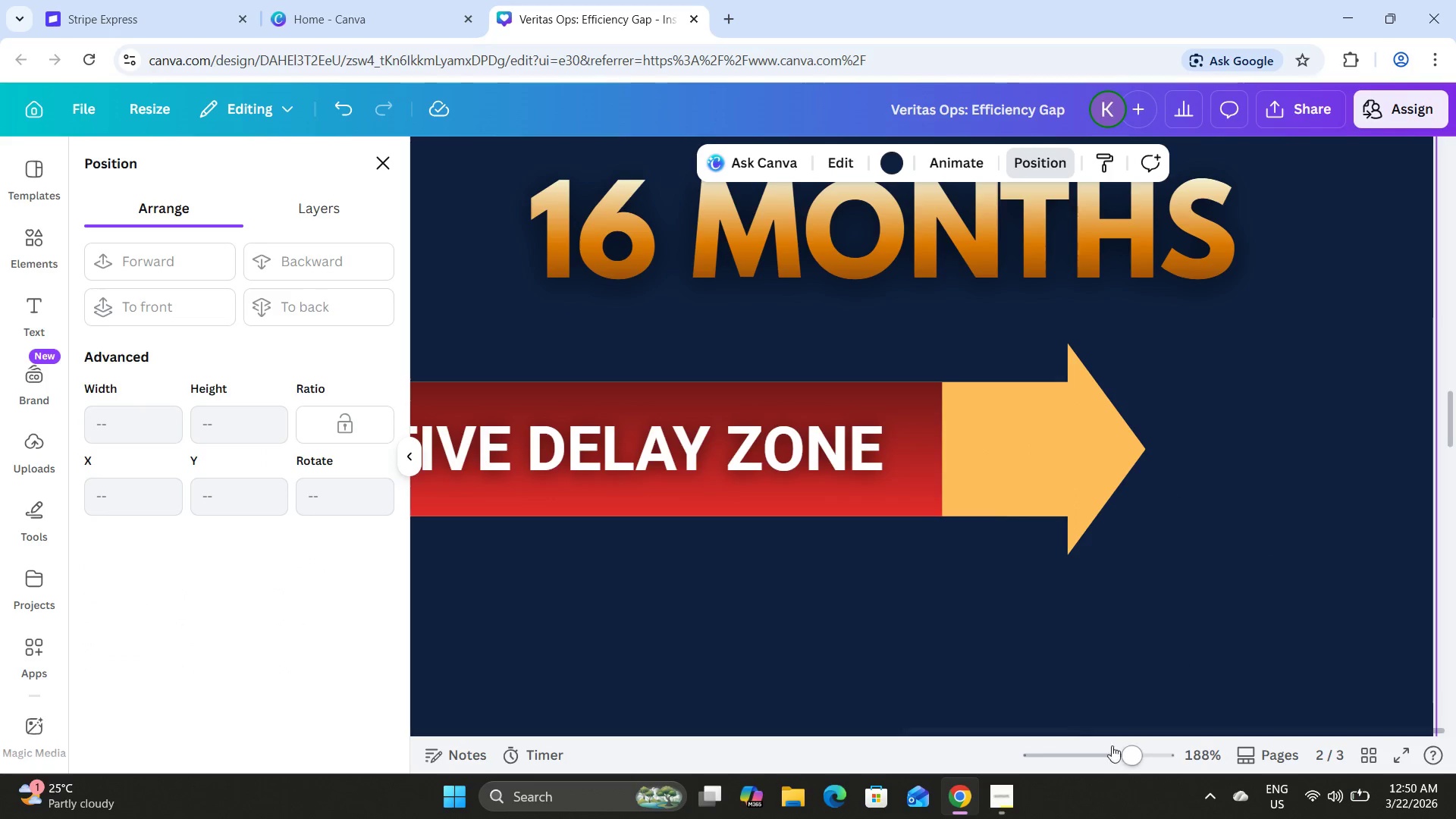 
left_click_drag(start_coordinate=[1128, 751], to_coordinate=[1097, 734])
 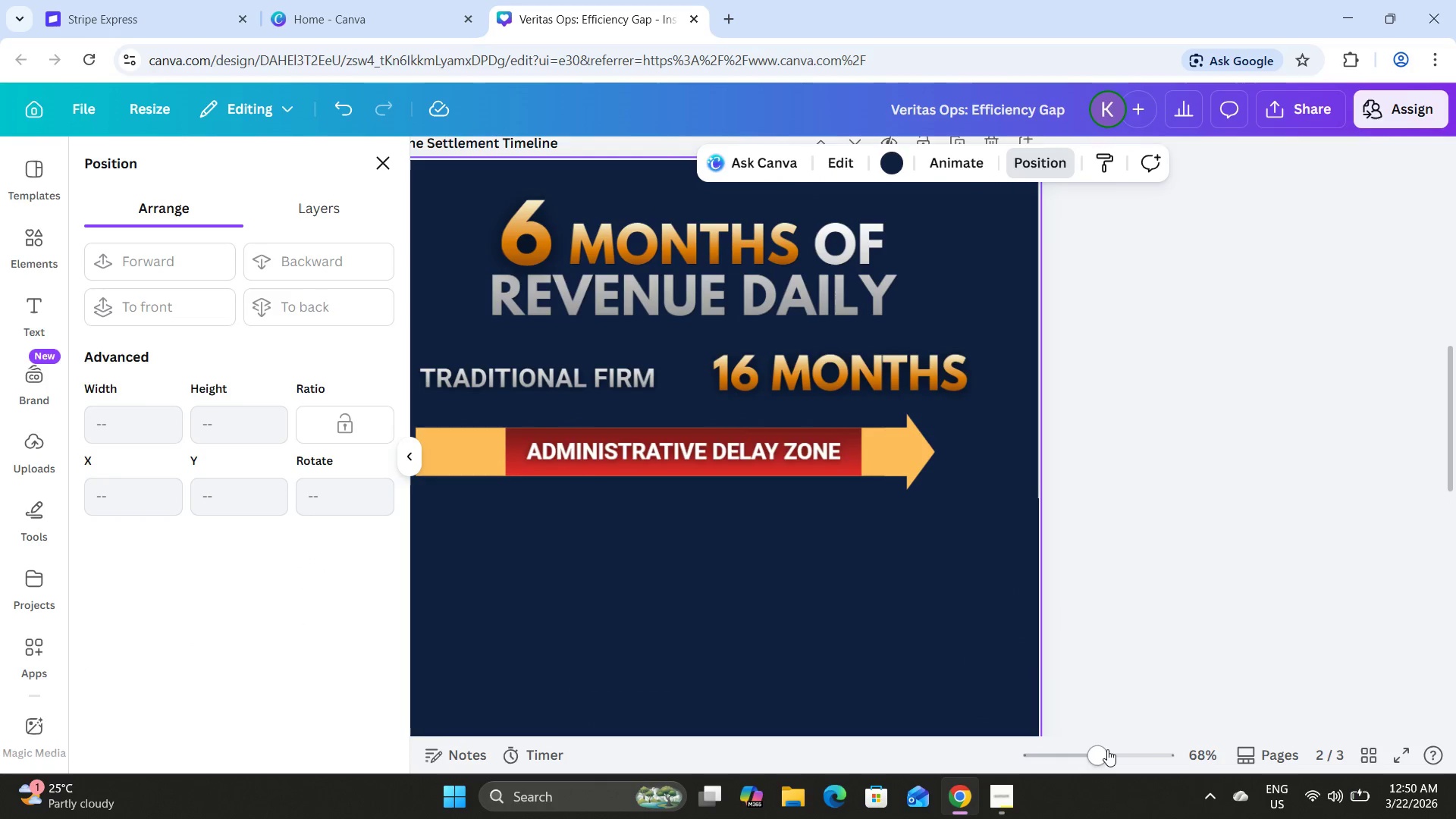 
left_click_drag(start_coordinate=[1099, 752], to_coordinate=[1092, 753])
 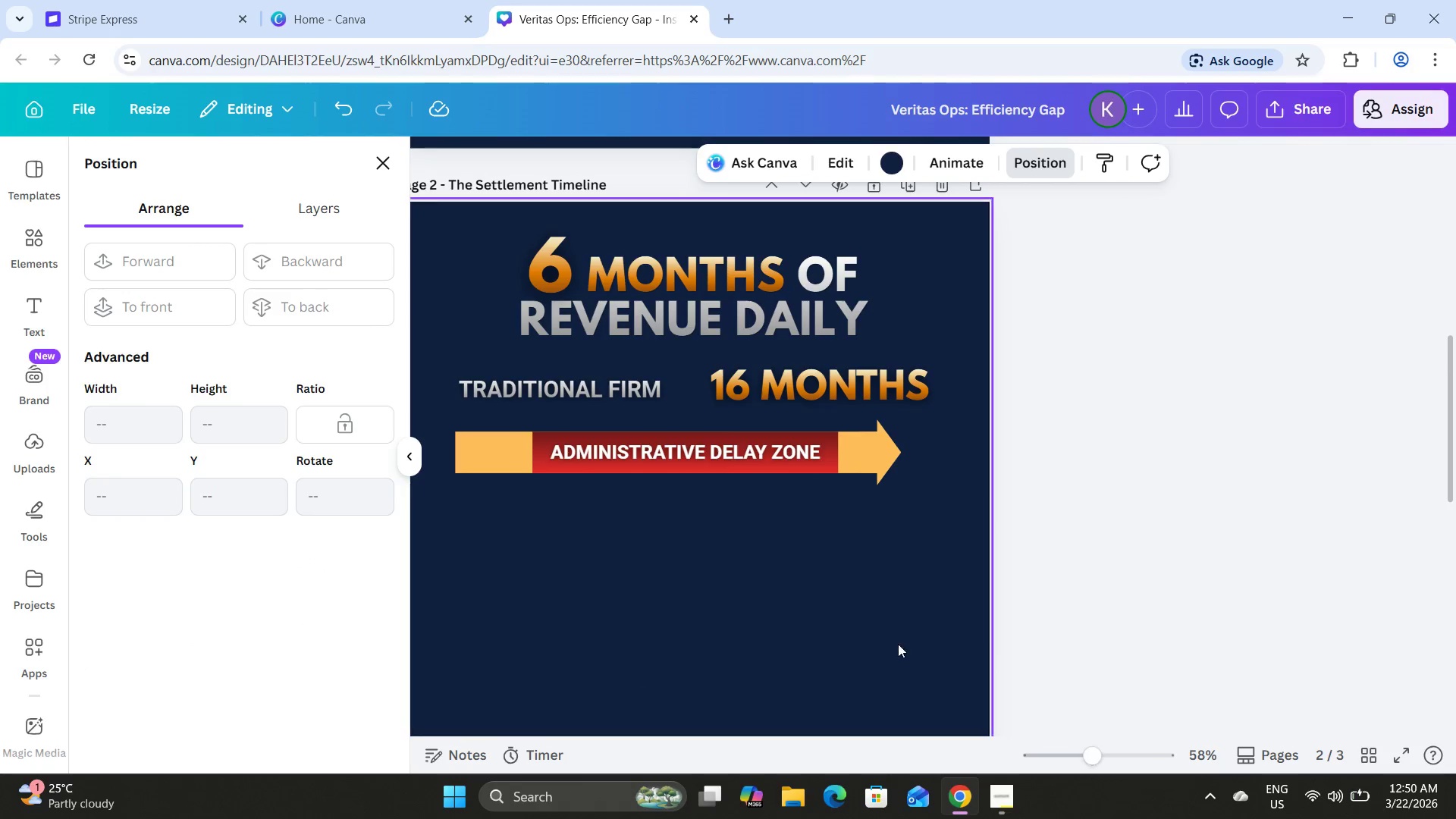 
scroll: coordinate [1059, 585], scroll_direction: down, amount: 3.0
 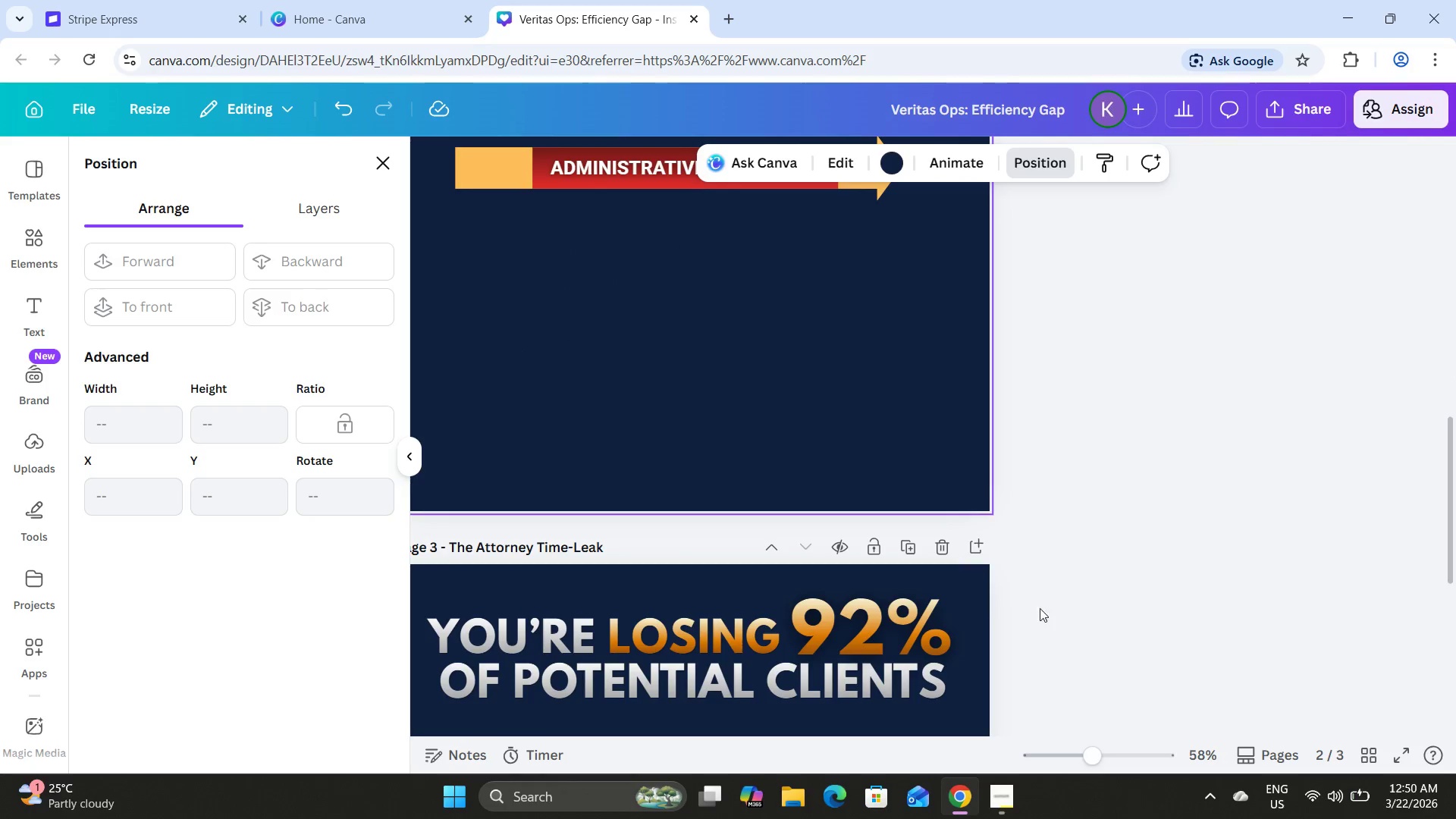 
scroll: coordinate [1068, 643], scroll_direction: up, amount: 3.0
 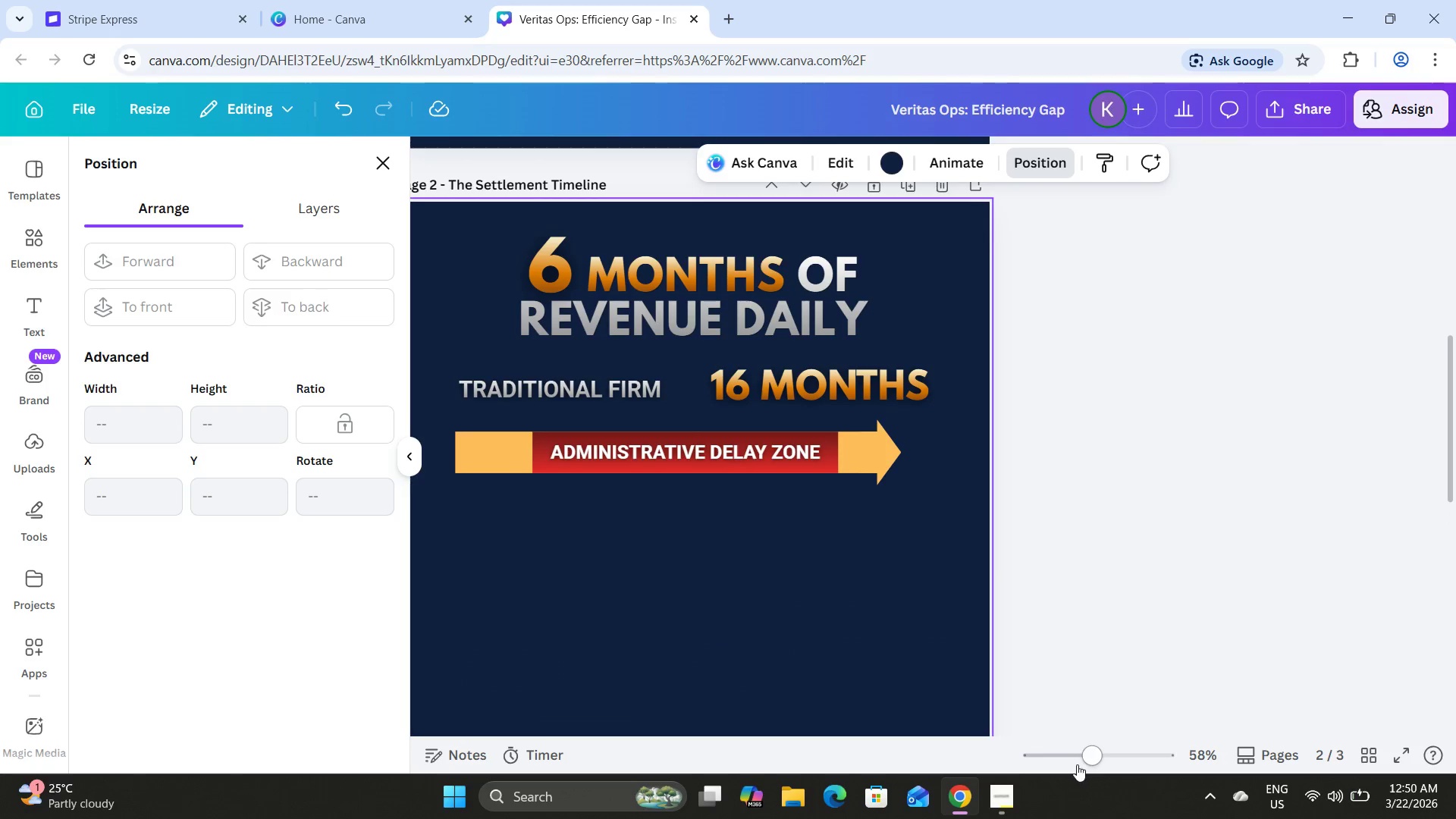 
left_click_drag(start_coordinate=[1082, 750], to_coordinate=[1100, 745])
 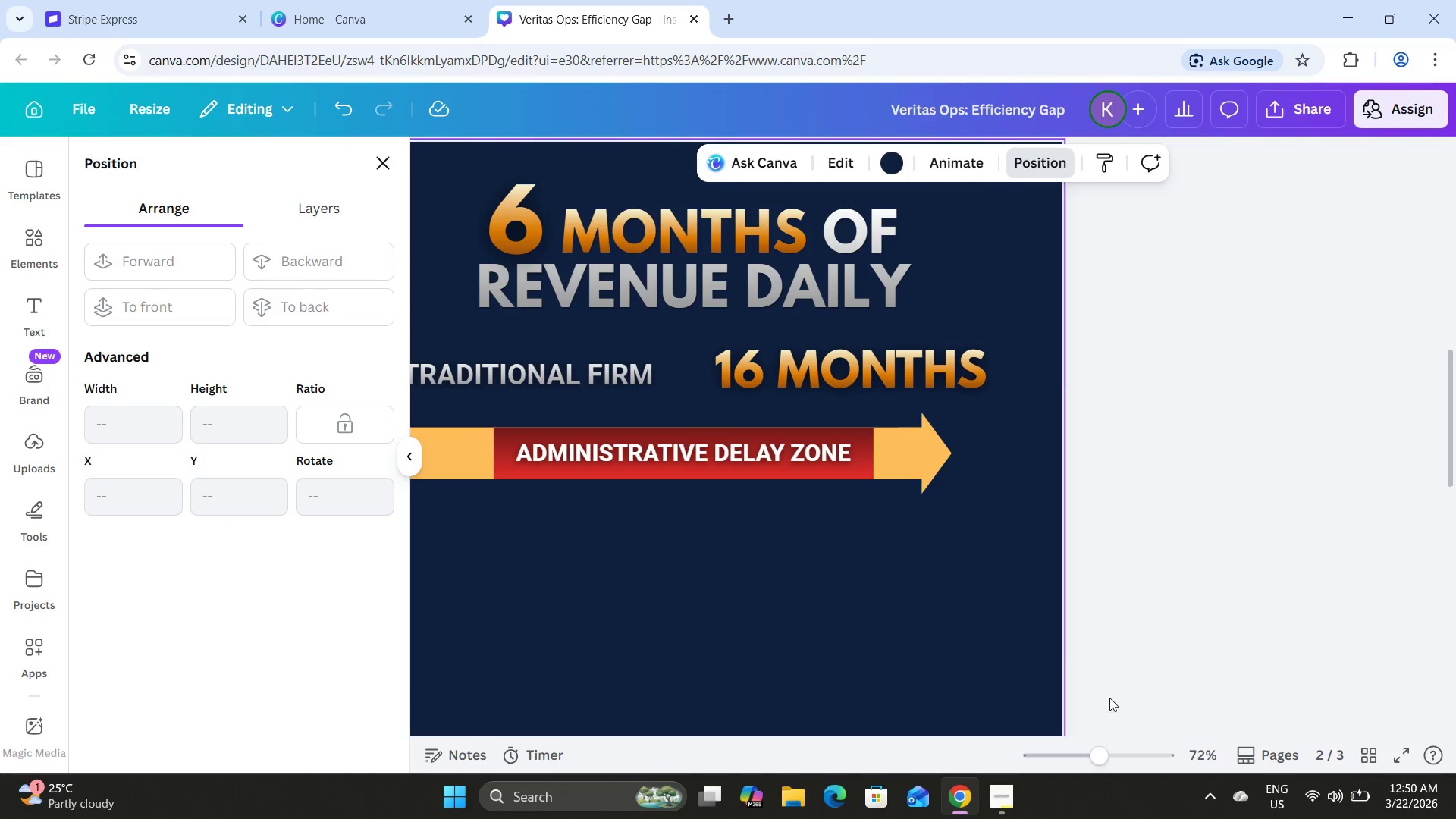 
scroll: coordinate [1108, 704], scroll_direction: down, amount: 2.0
 